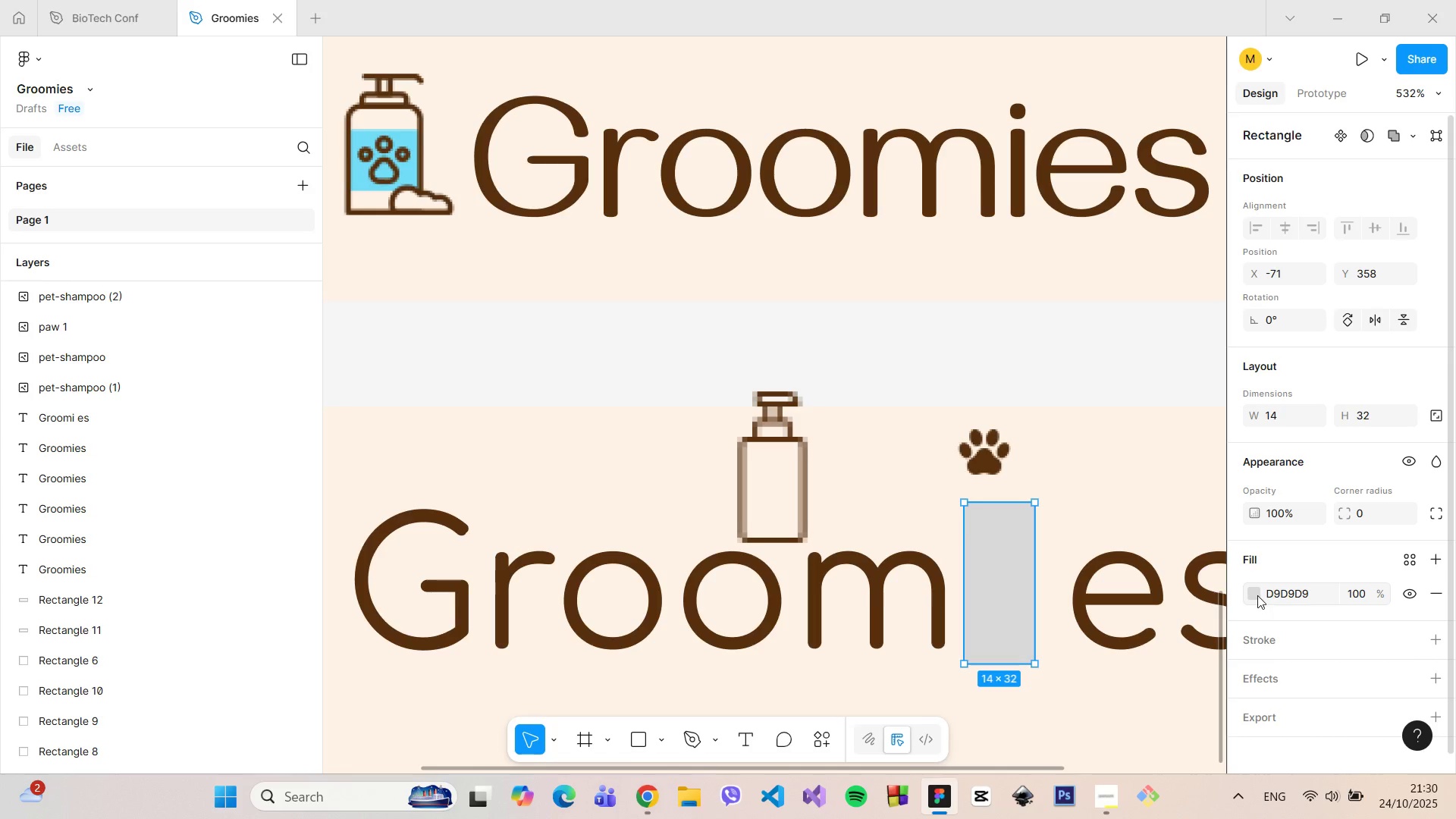 
left_click([1255, 595])
 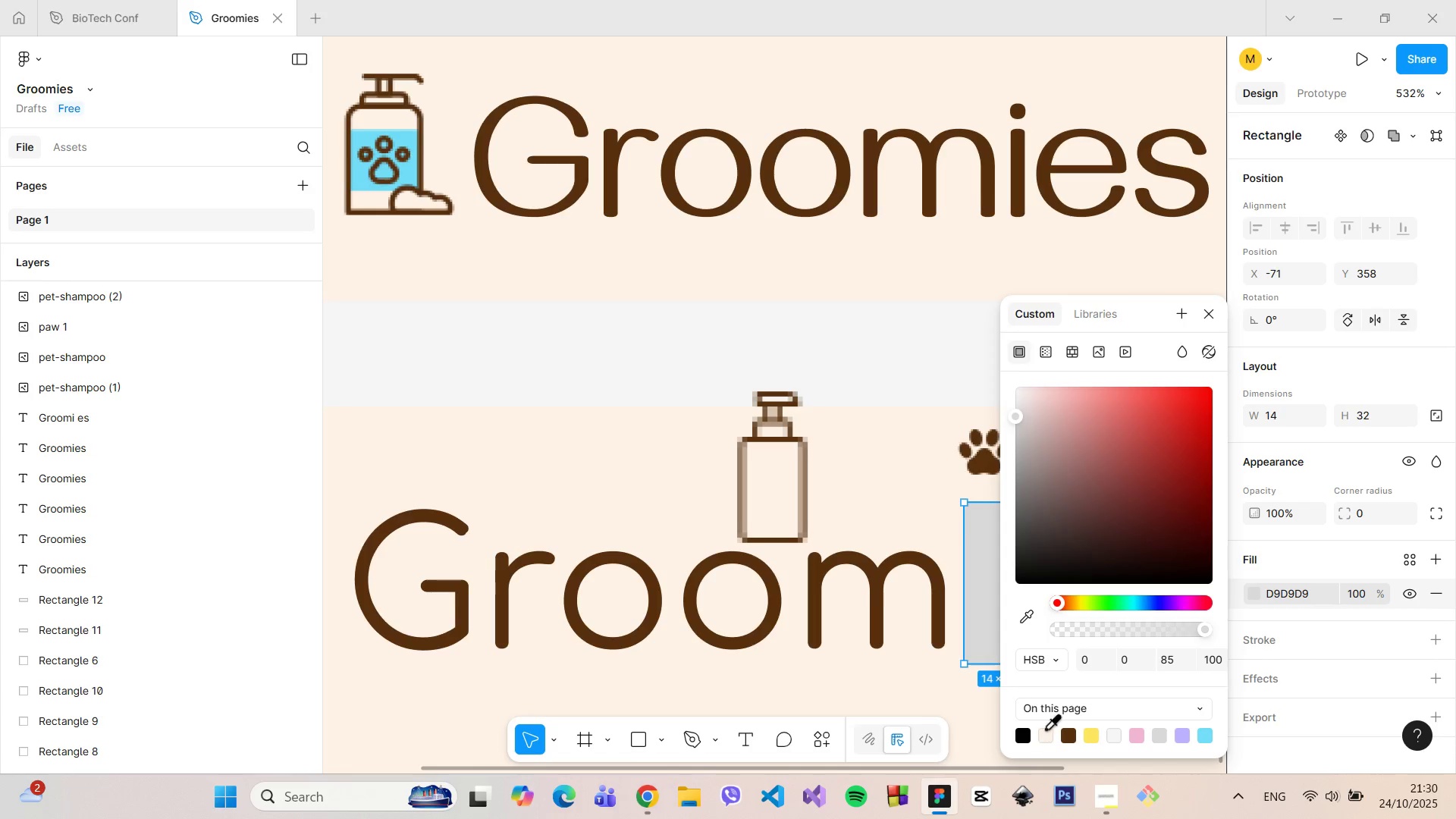 
left_click([1045, 728])
 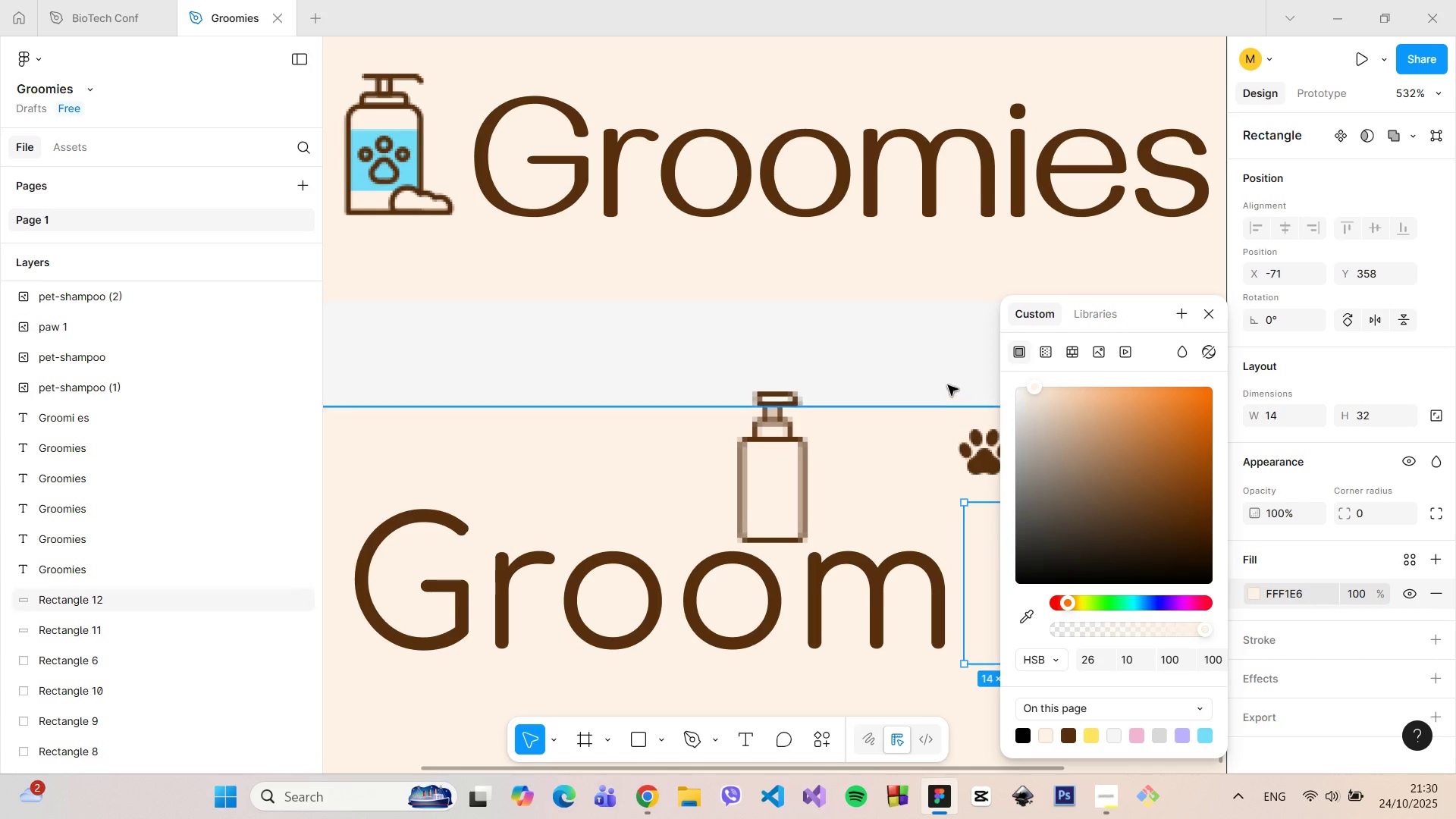 
left_click([919, 369])
 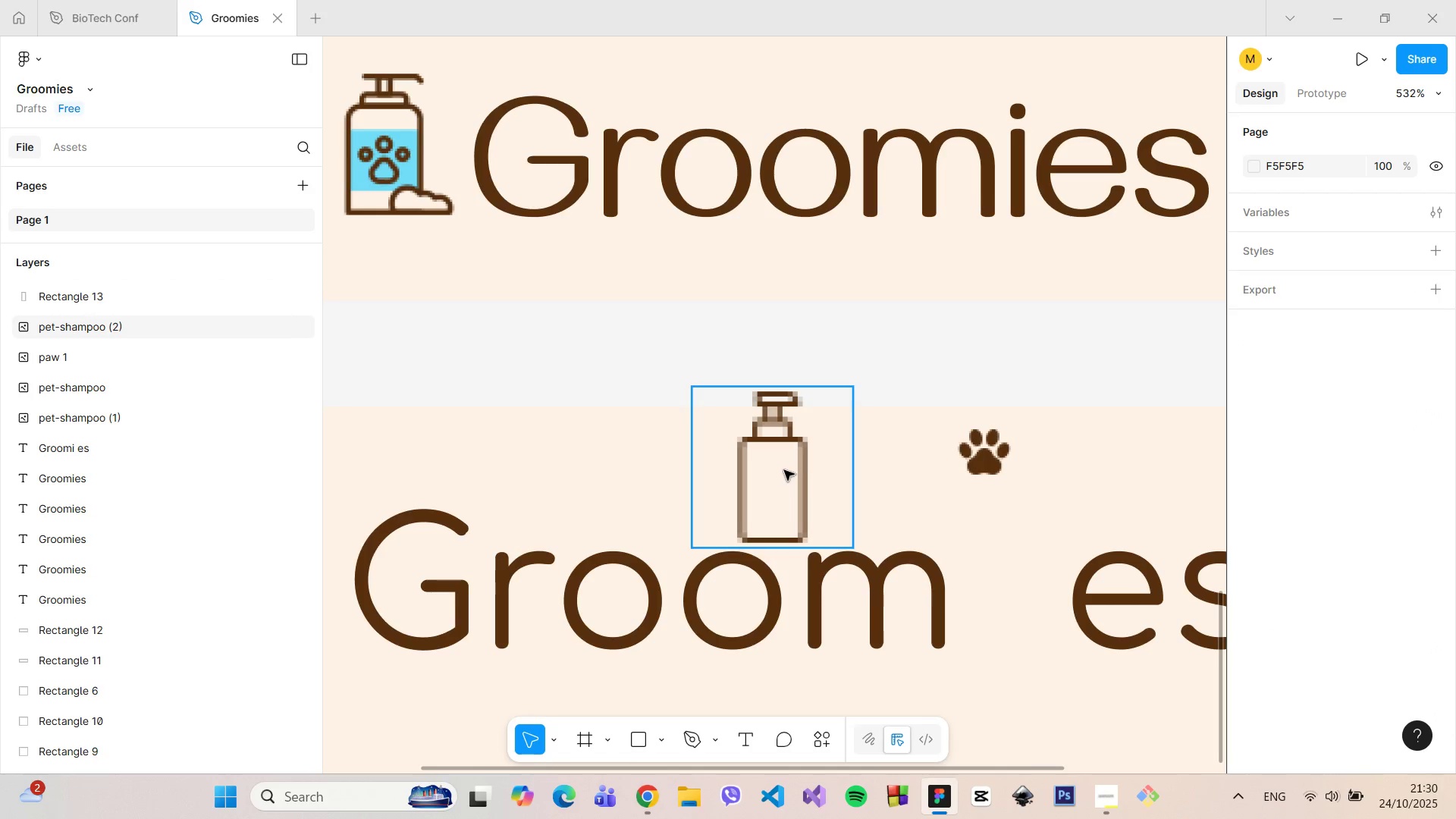 
left_click([784, 470])
 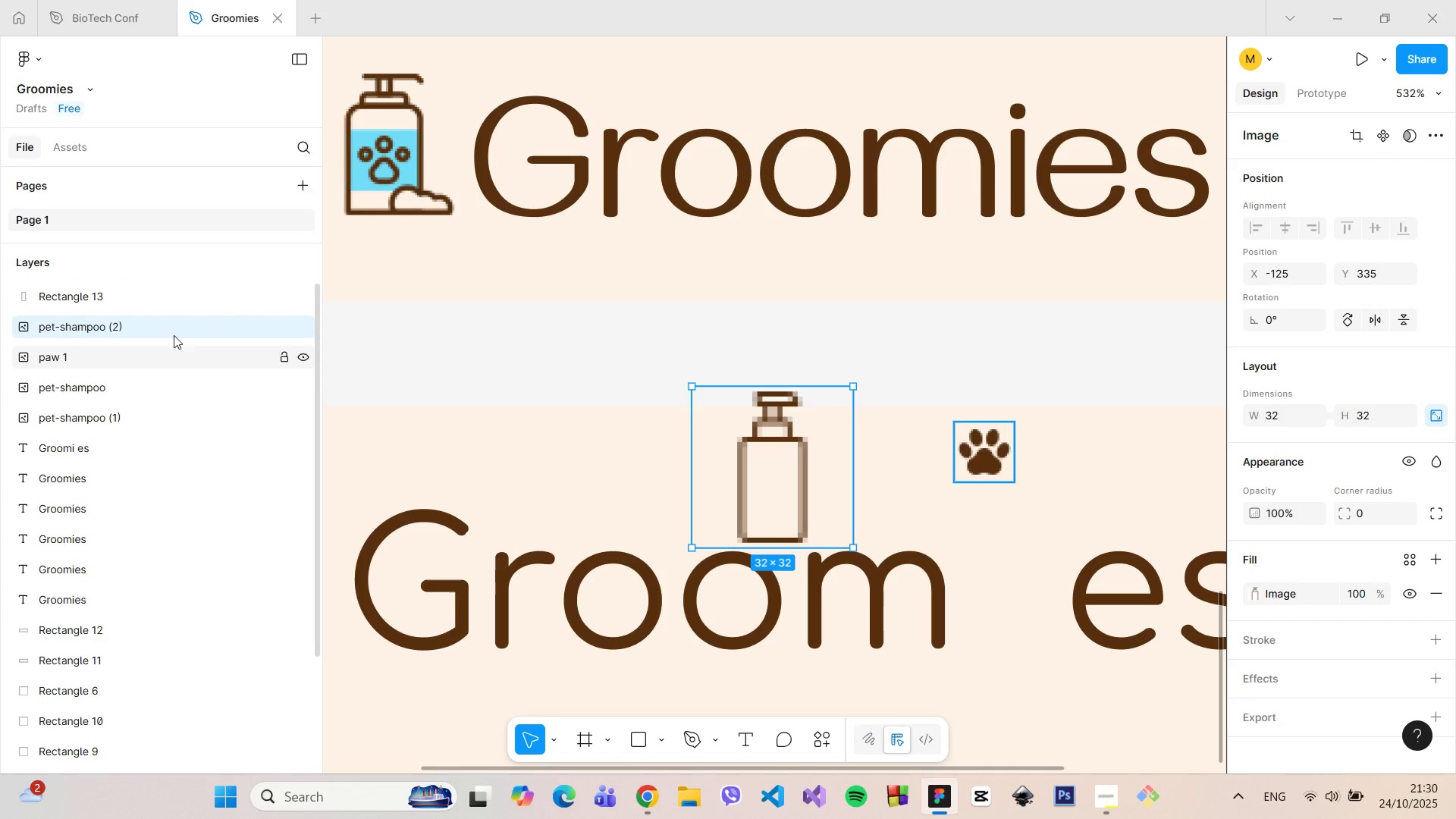 
left_click_drag(start_coordinate=[172, 334], to_coordinate=[172, 286])
 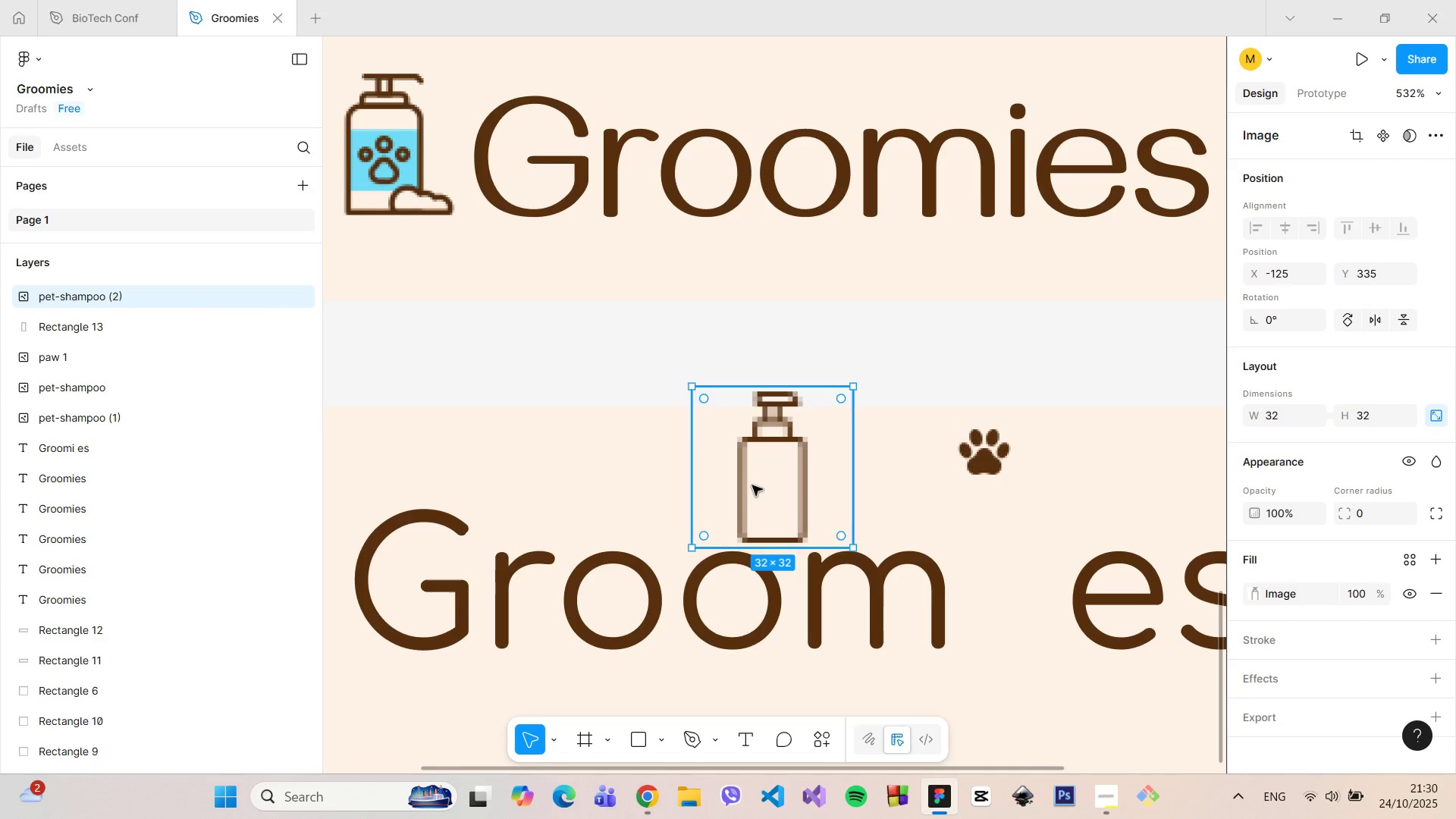 
left_click([752, 485])
 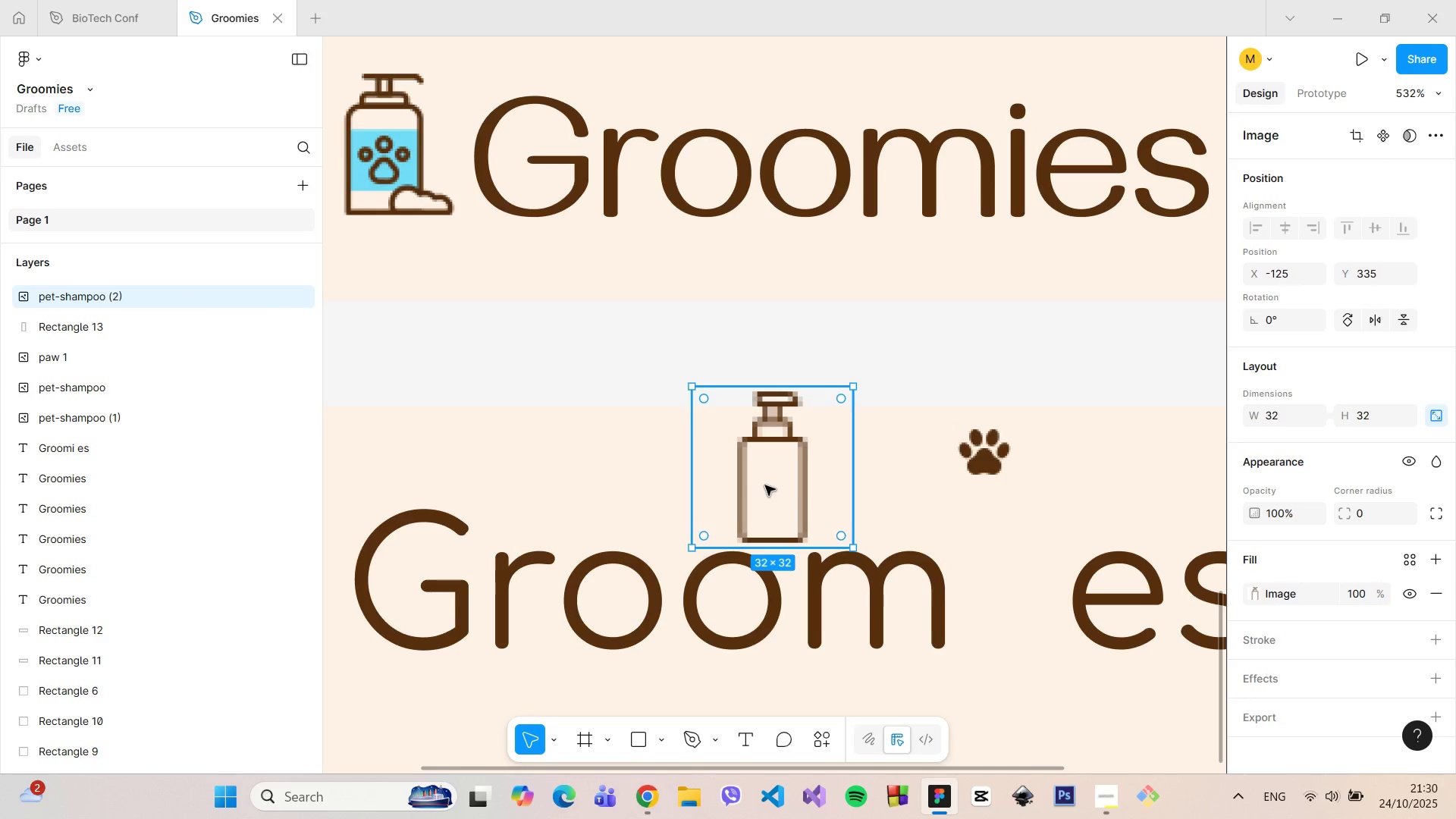 
left_click_drag(start_coordinate=[765, 485], to_coordinate=[990, 601])
 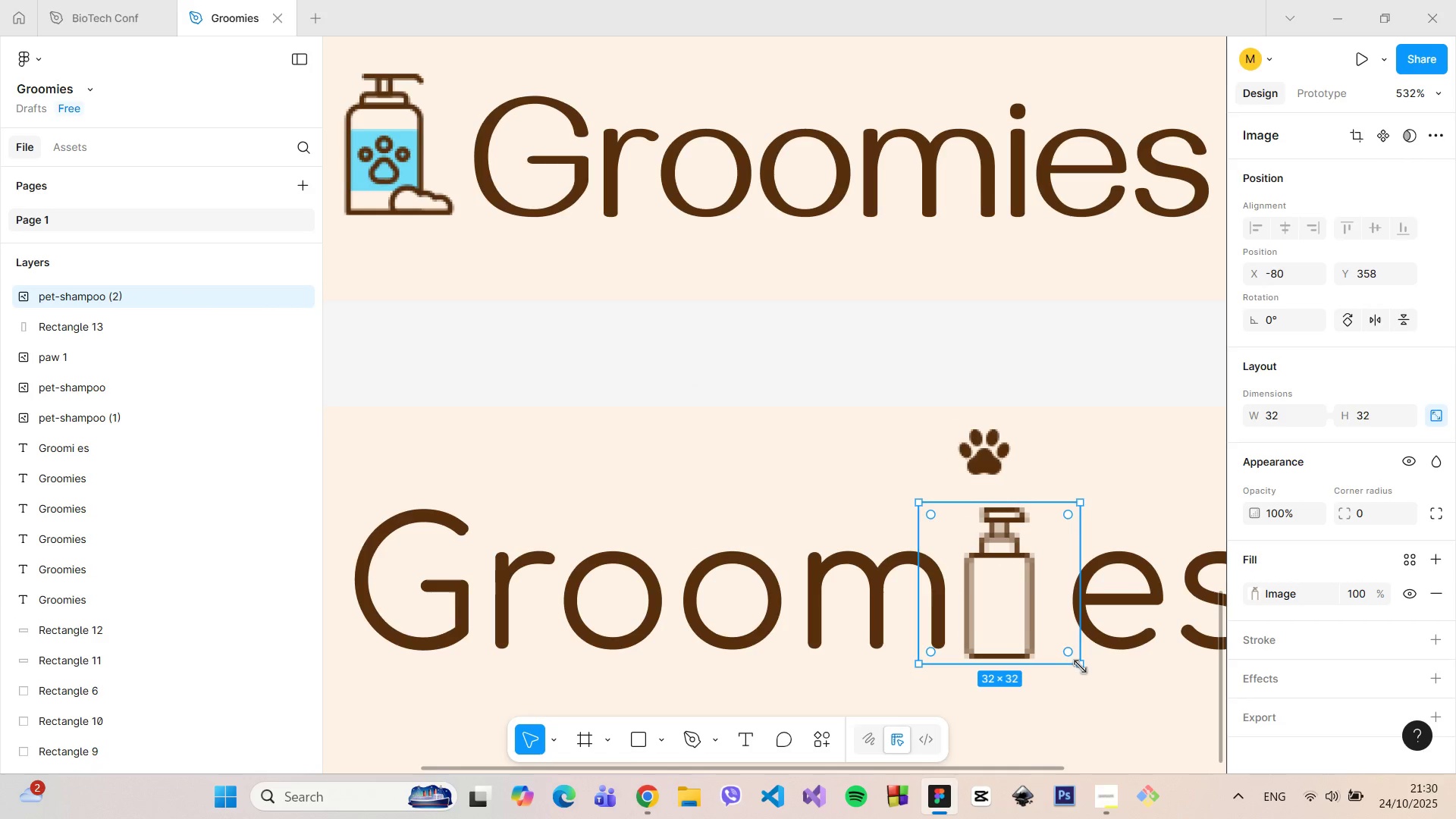 
left_click_drag(start_coordinate=[1080, 667], to_coordinate=[1040, 632])
 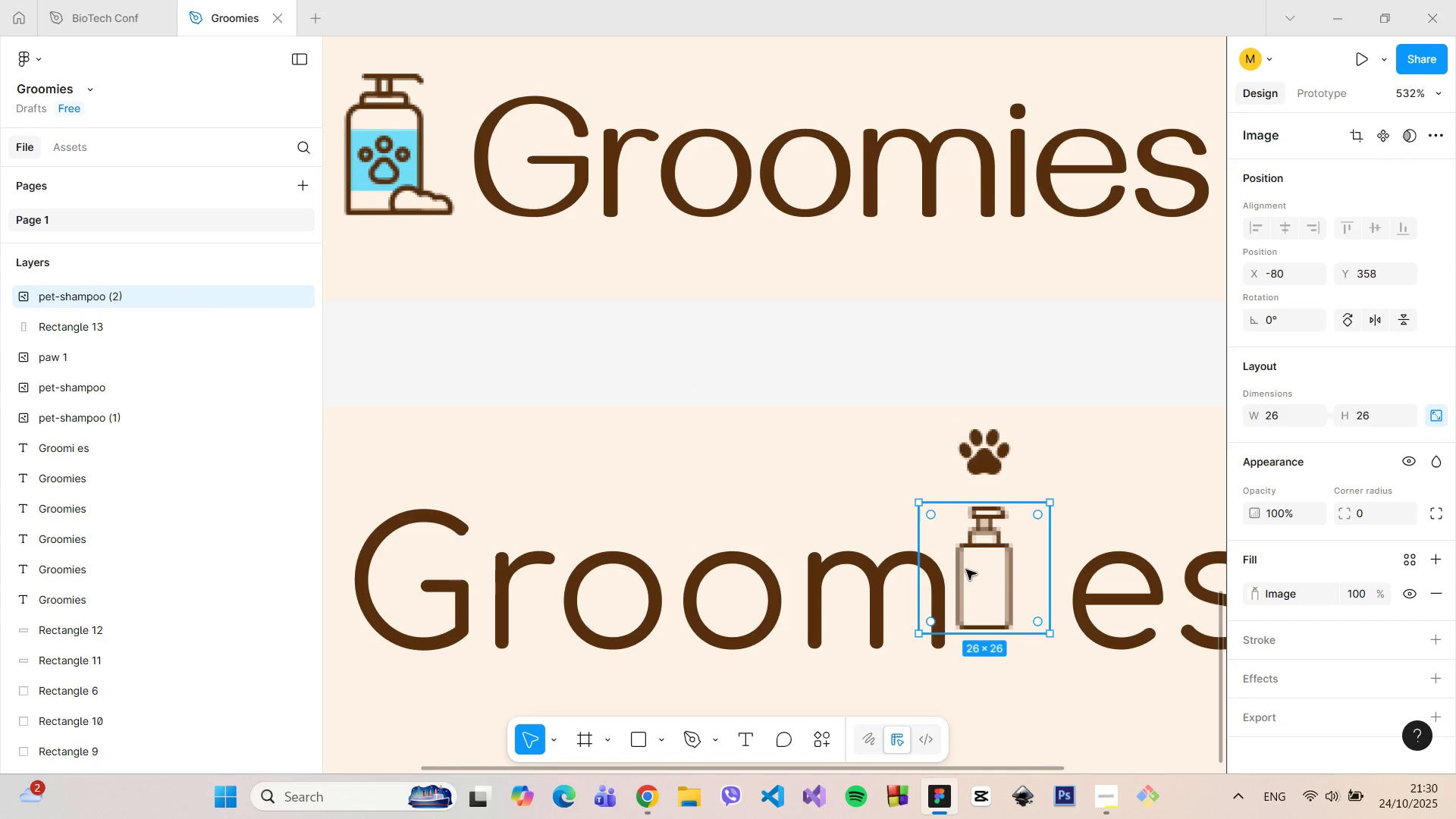 
left_click_drag(start_coordinate=[966, 569], to_coordinate=[980, 589])
 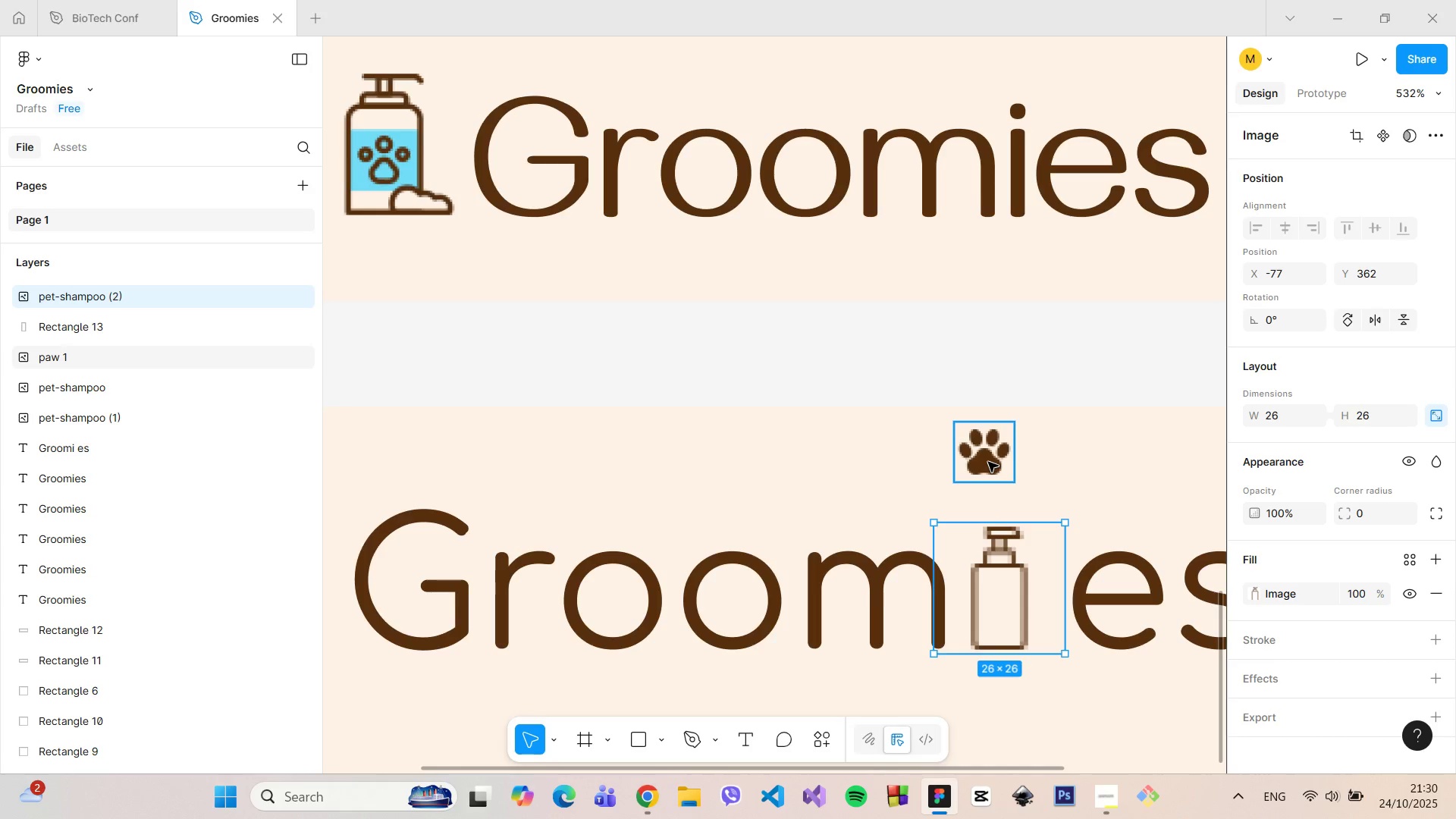 
left_click([988, 462])
 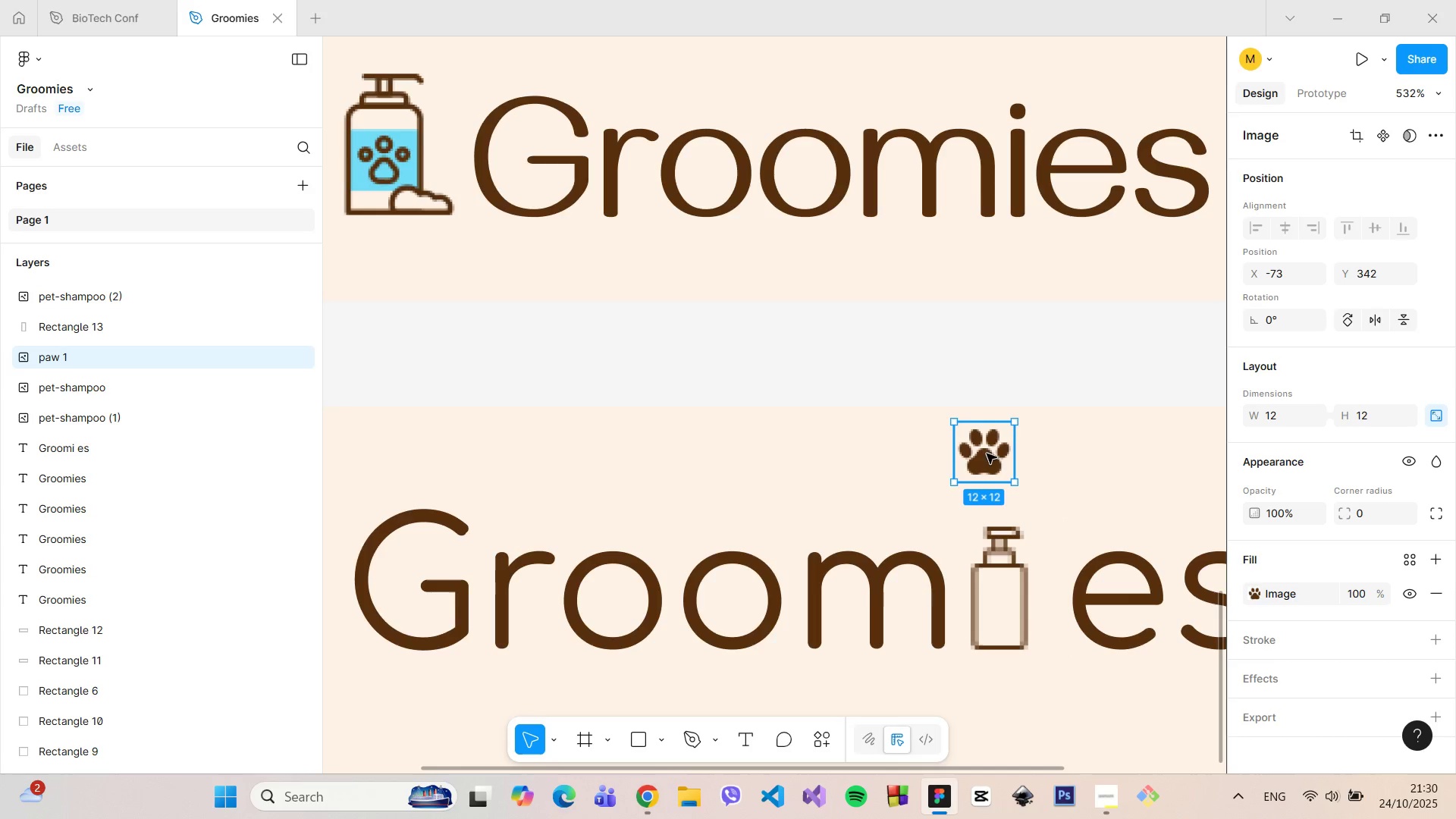 
left_click_drag(start_coordinate=[987, 454], to_coordinate=[1002, 480])
 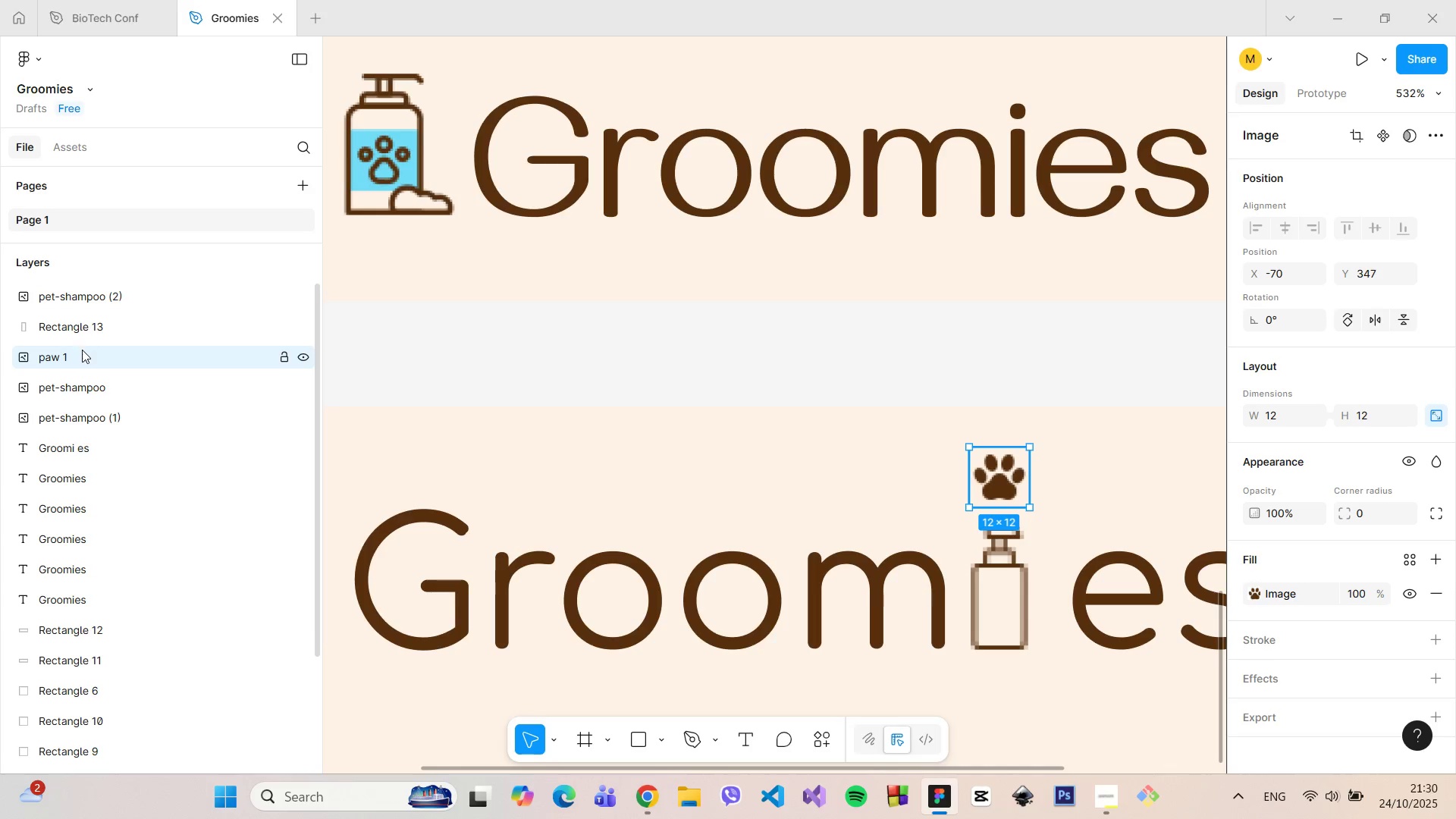 
left_click_drag(start_coordinate=[85, 359], to_coordinate=[110, 275])
 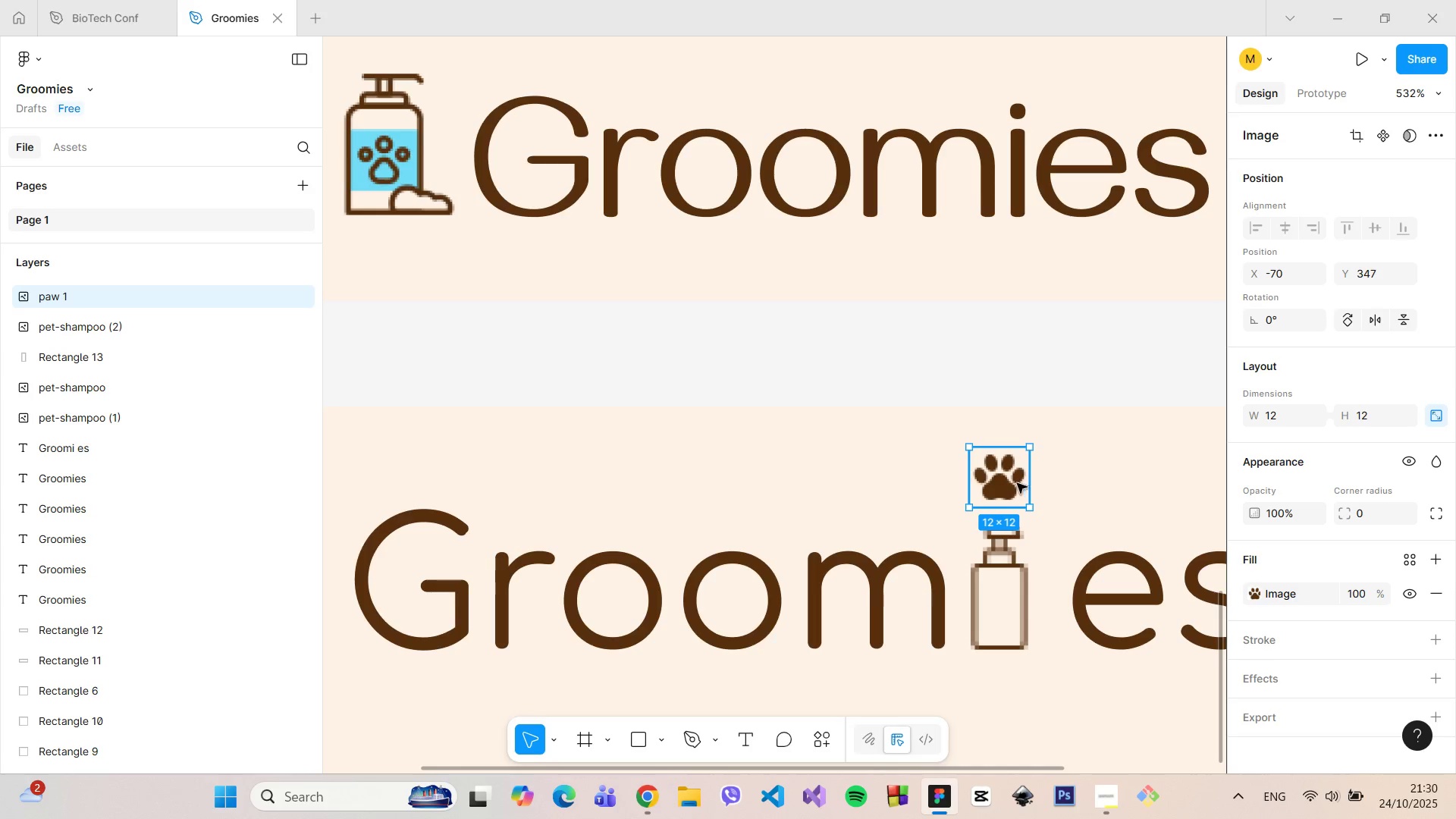 
left_click_drag(start_coordinate=[999, 475], to_coordinate=[999, 485])
 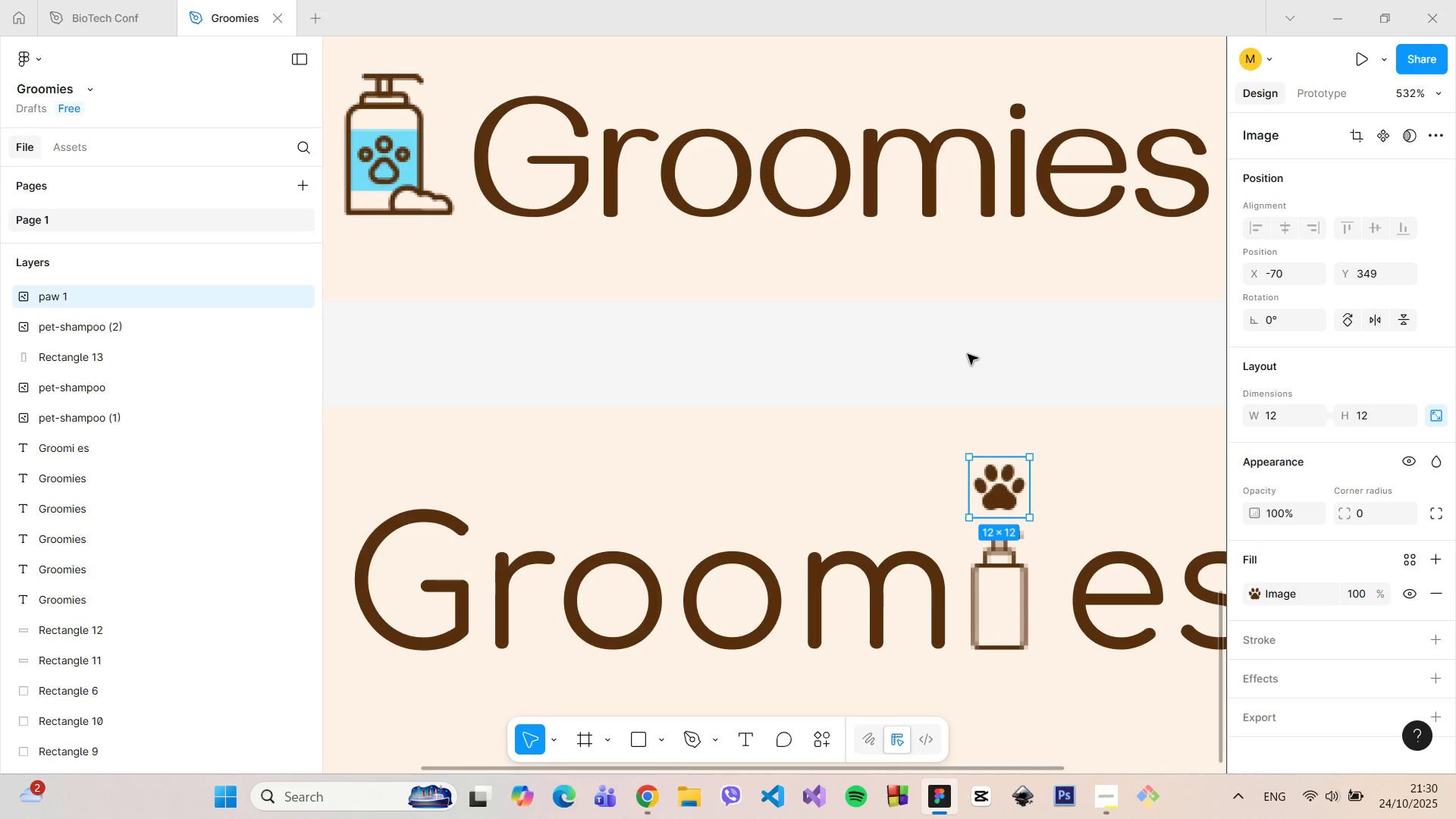 
left_click([968, 354])
 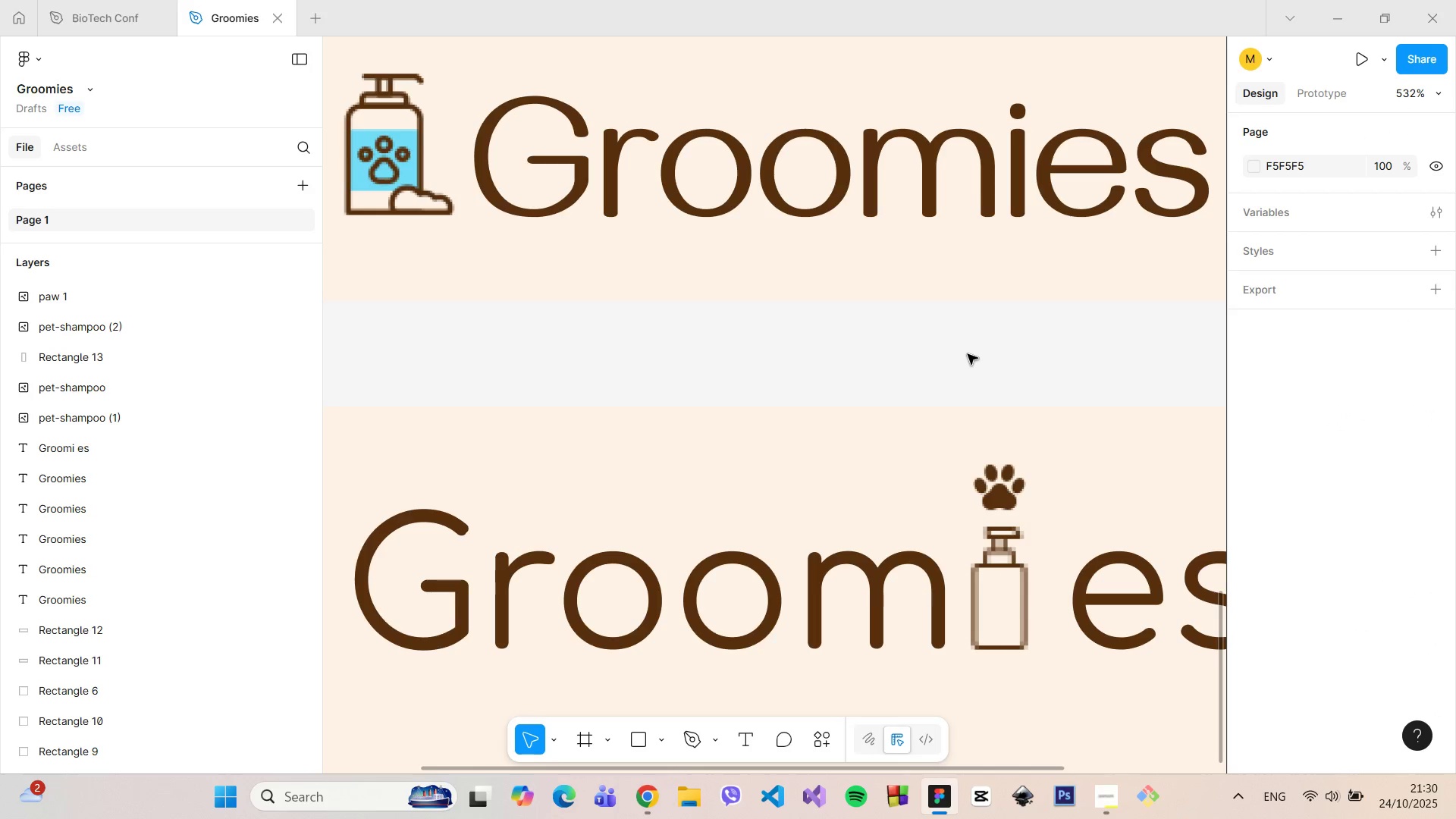 
hold_key(key=ControlLeft, duration=1.51)
scroll: coordinate [968, 354], scroll_direction: down, amount: 5.0
 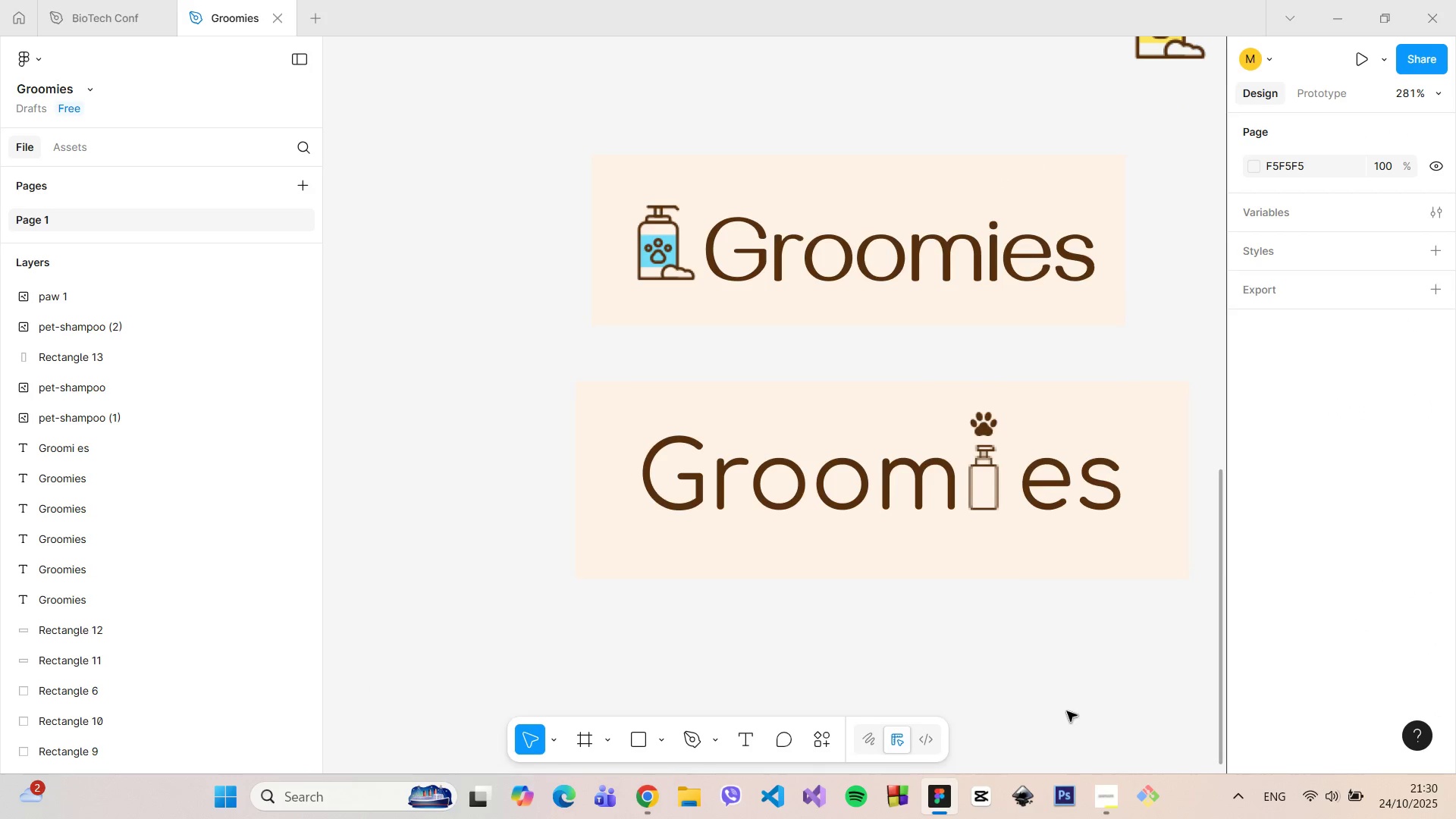 
key(Control+ControlLeft)
 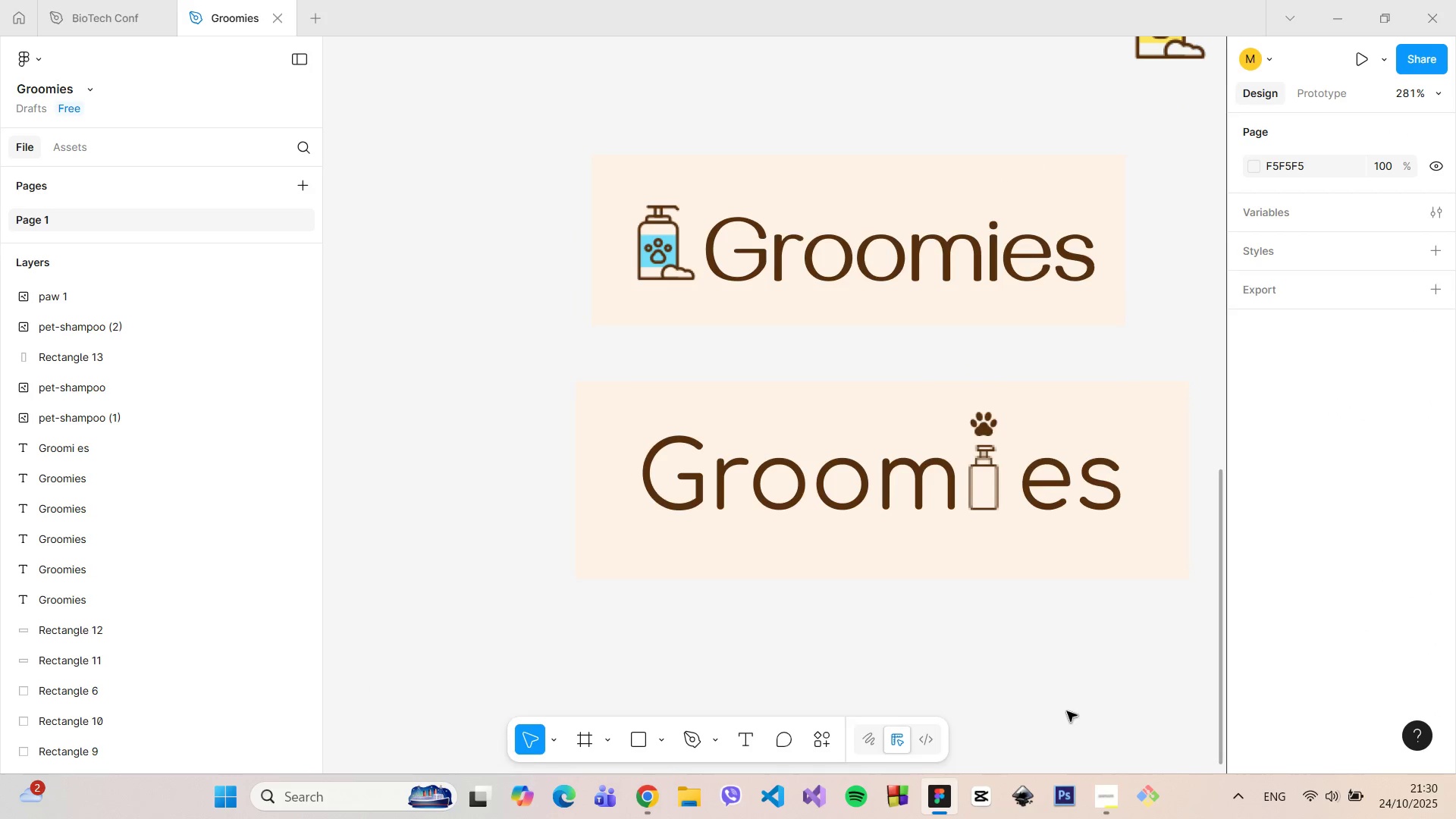 
key(Control+ControlLeft)
 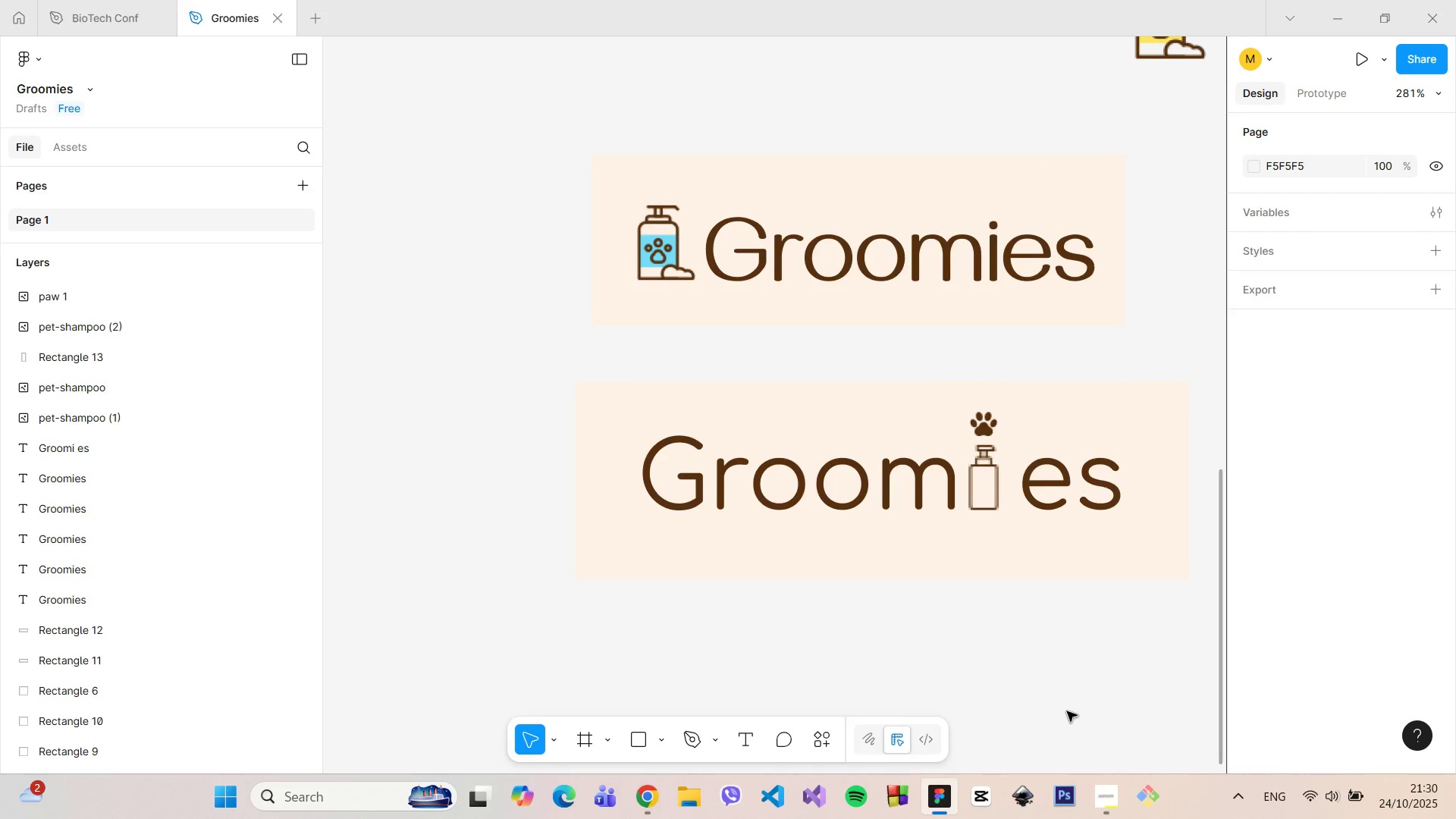 
key(Control+ControlLeft)
 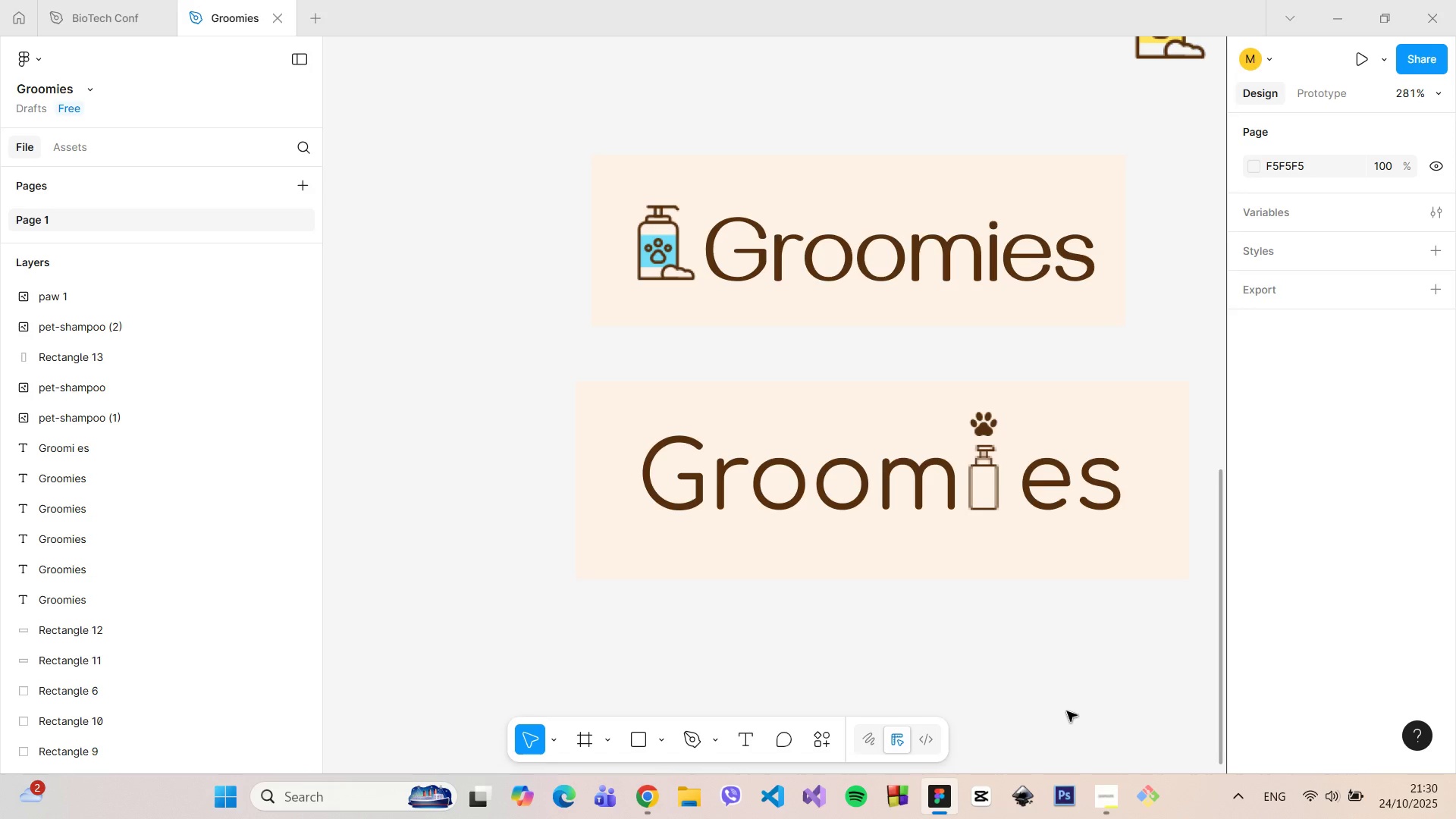 
key(Control+ControlLeft)
 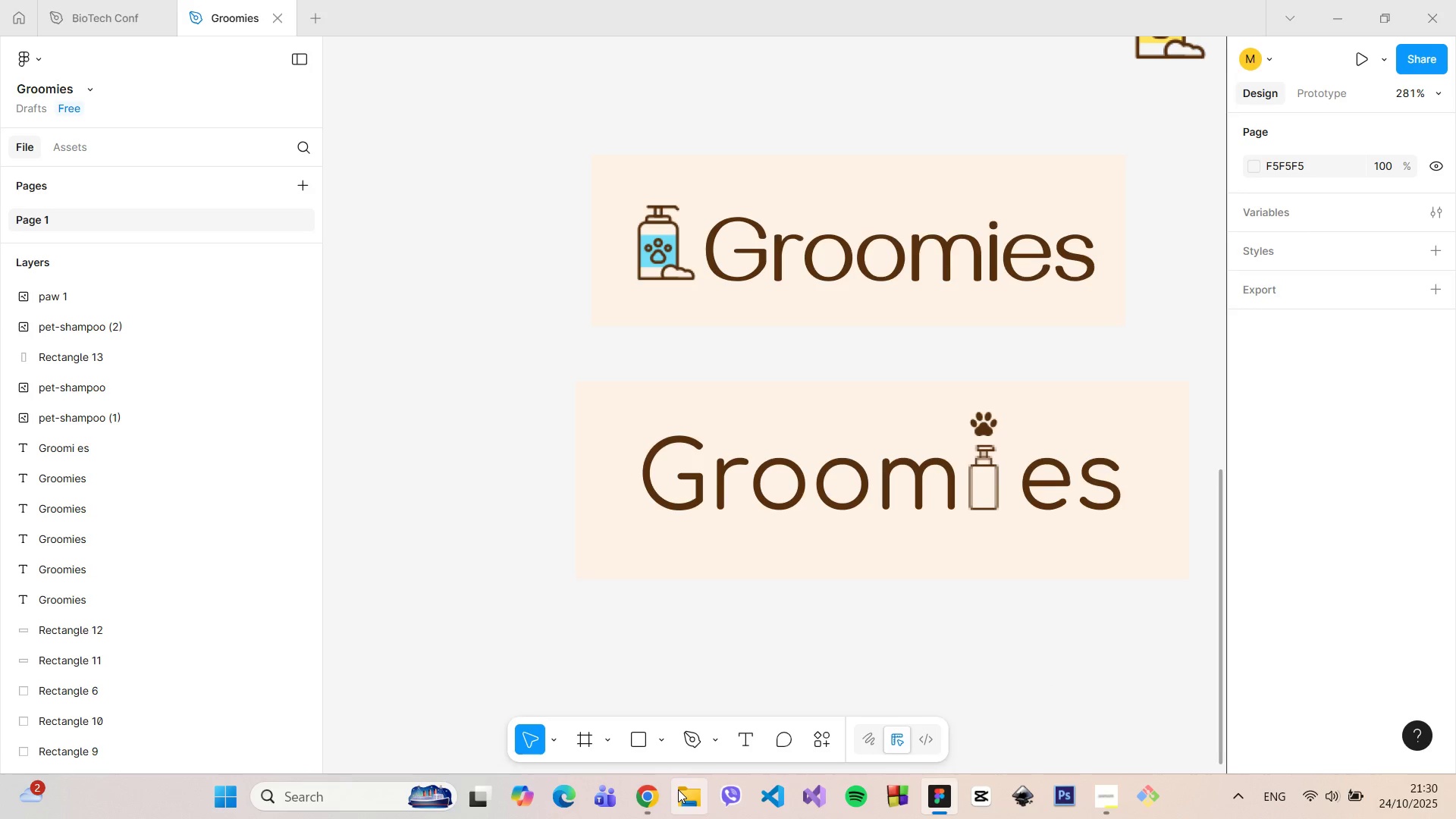 
left_click([658, 786])
 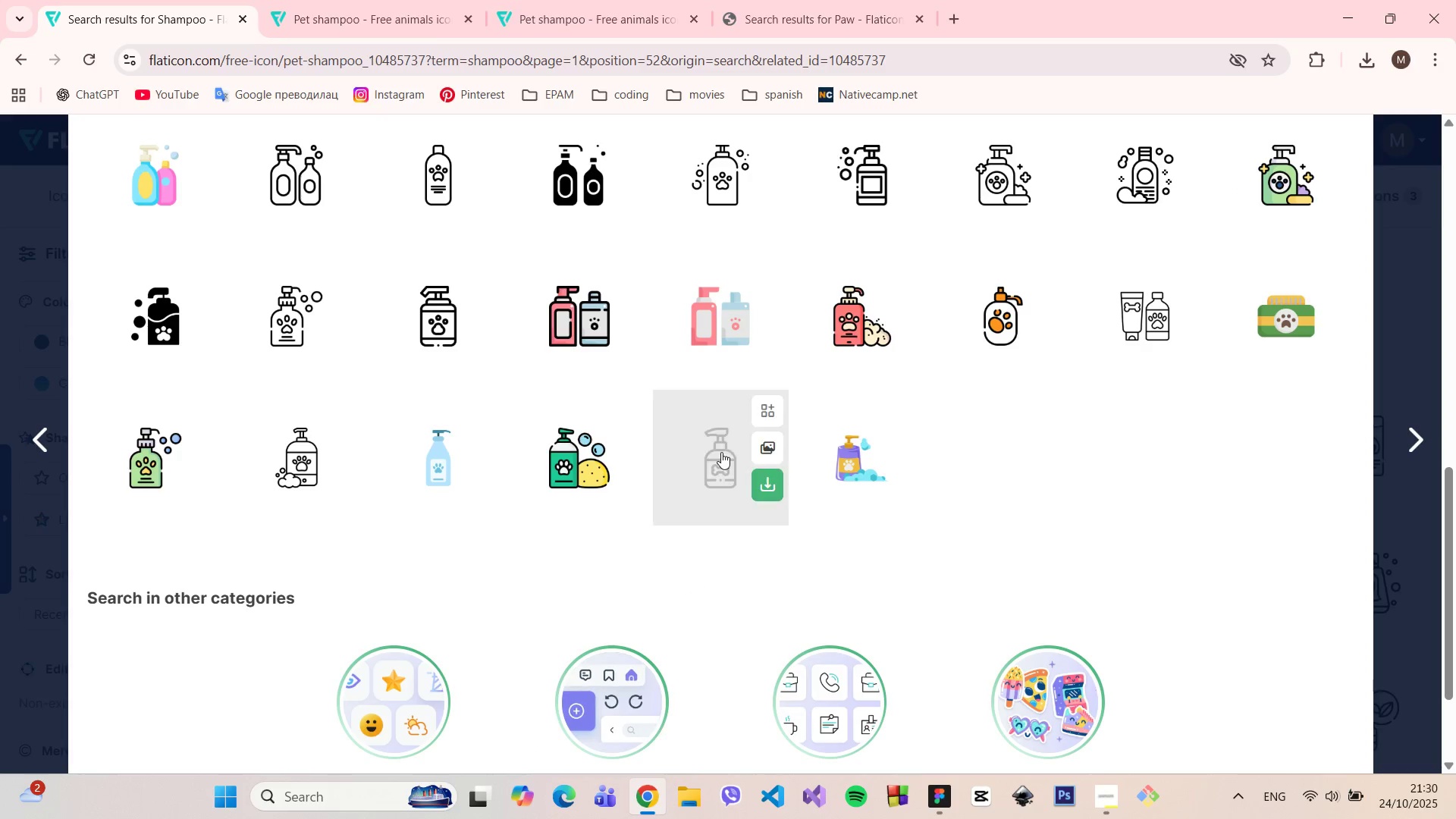 
scroll: coordinate [719, 460], scroll_direction: up, amount: 11.0
 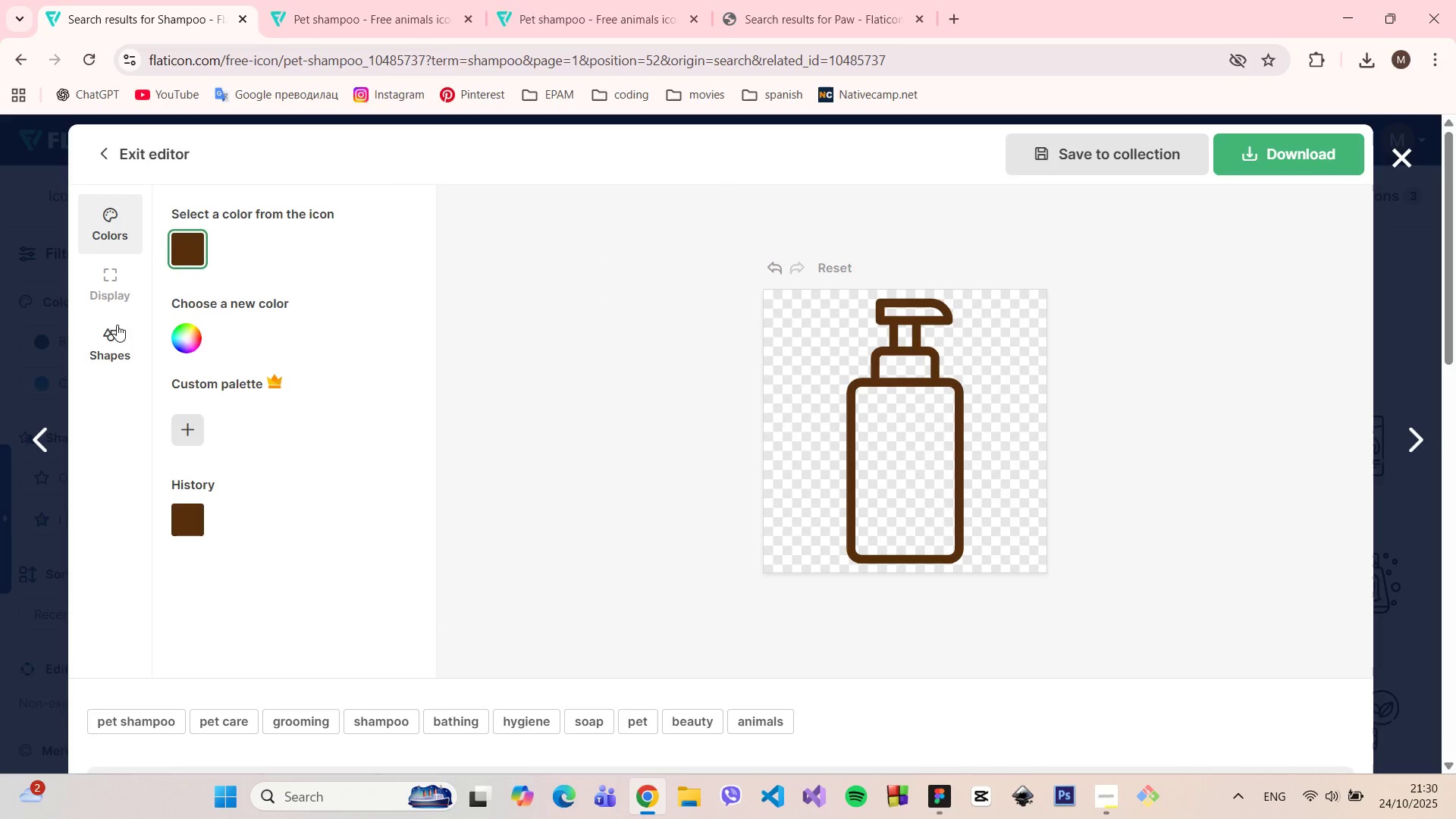 
left_click([122, 293])
 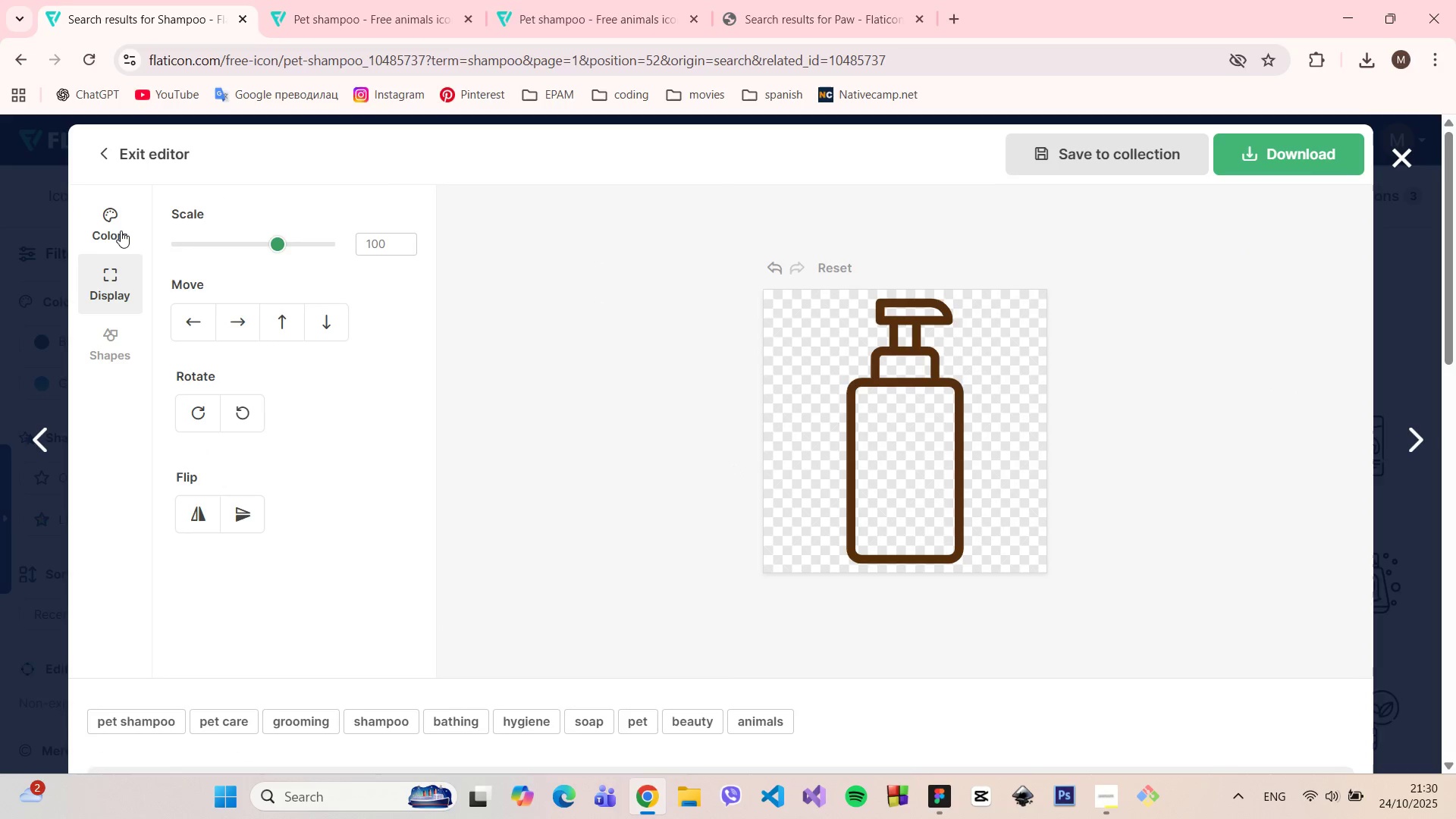 
left_click([121, 226])
 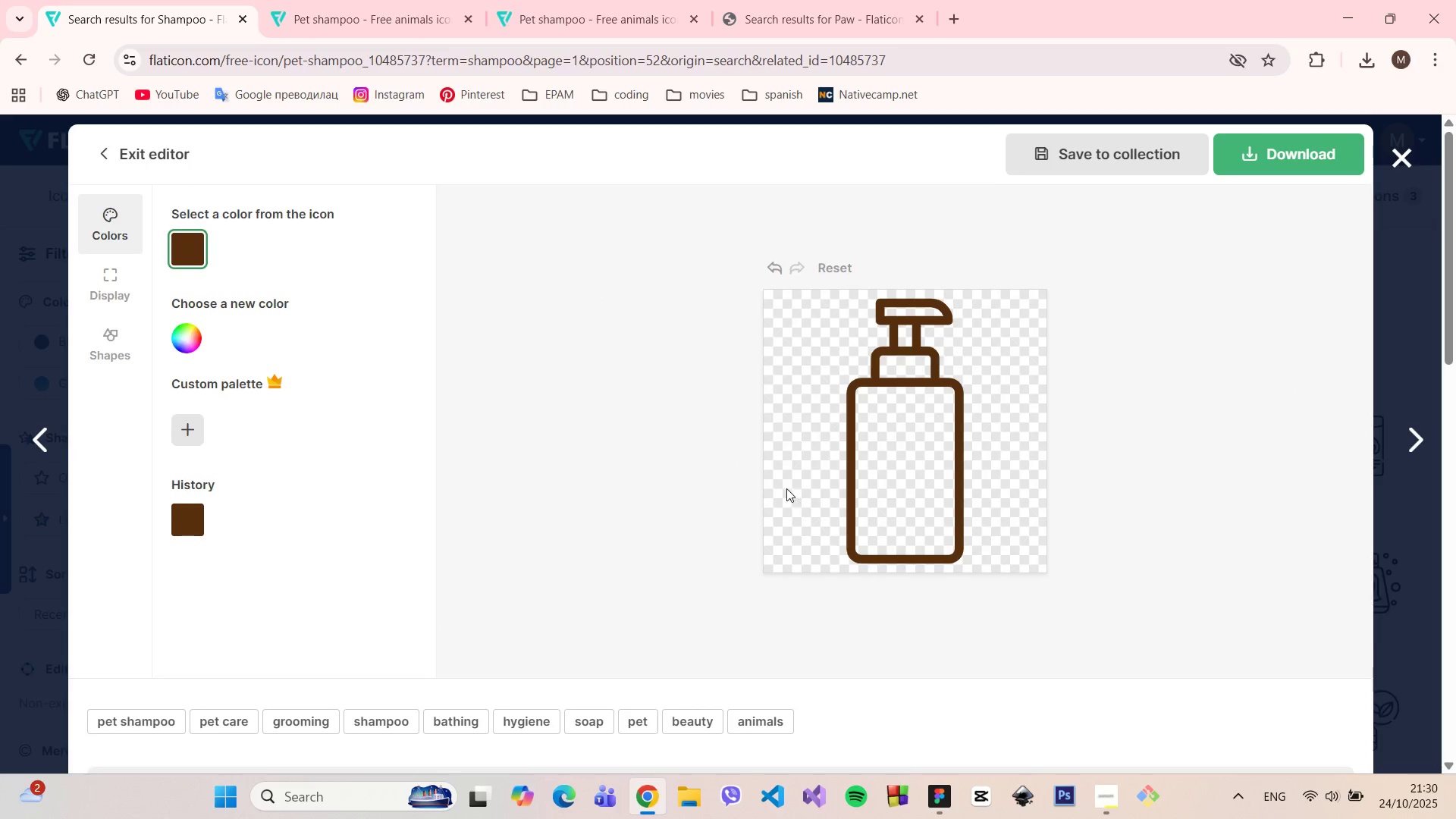 
scroll: coordinate [787, 486], scroll_direction: down, amount: 9.0
 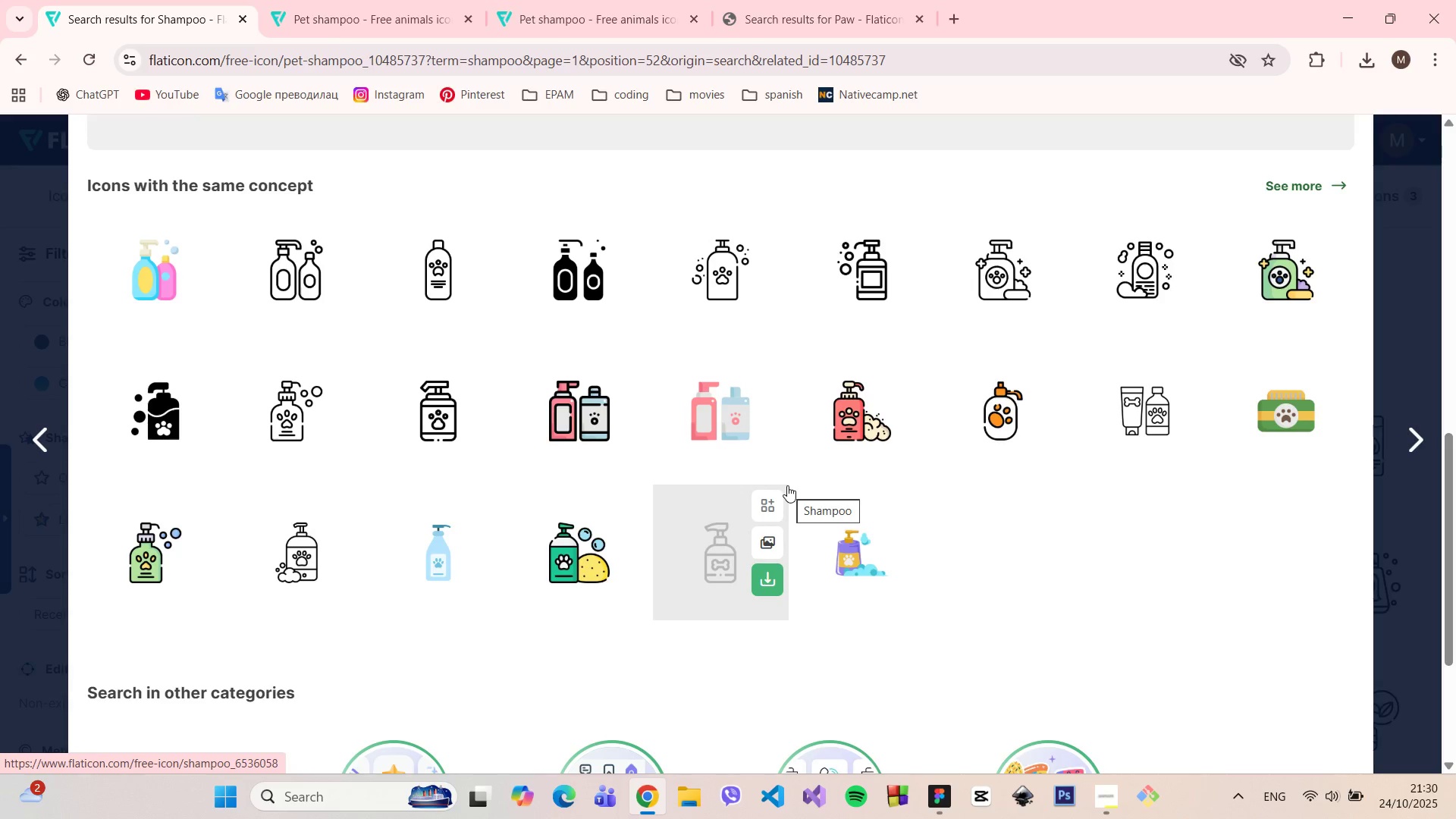 
scroll: coordinate [792, 482], scroll_direction: up, amount: 13.0
 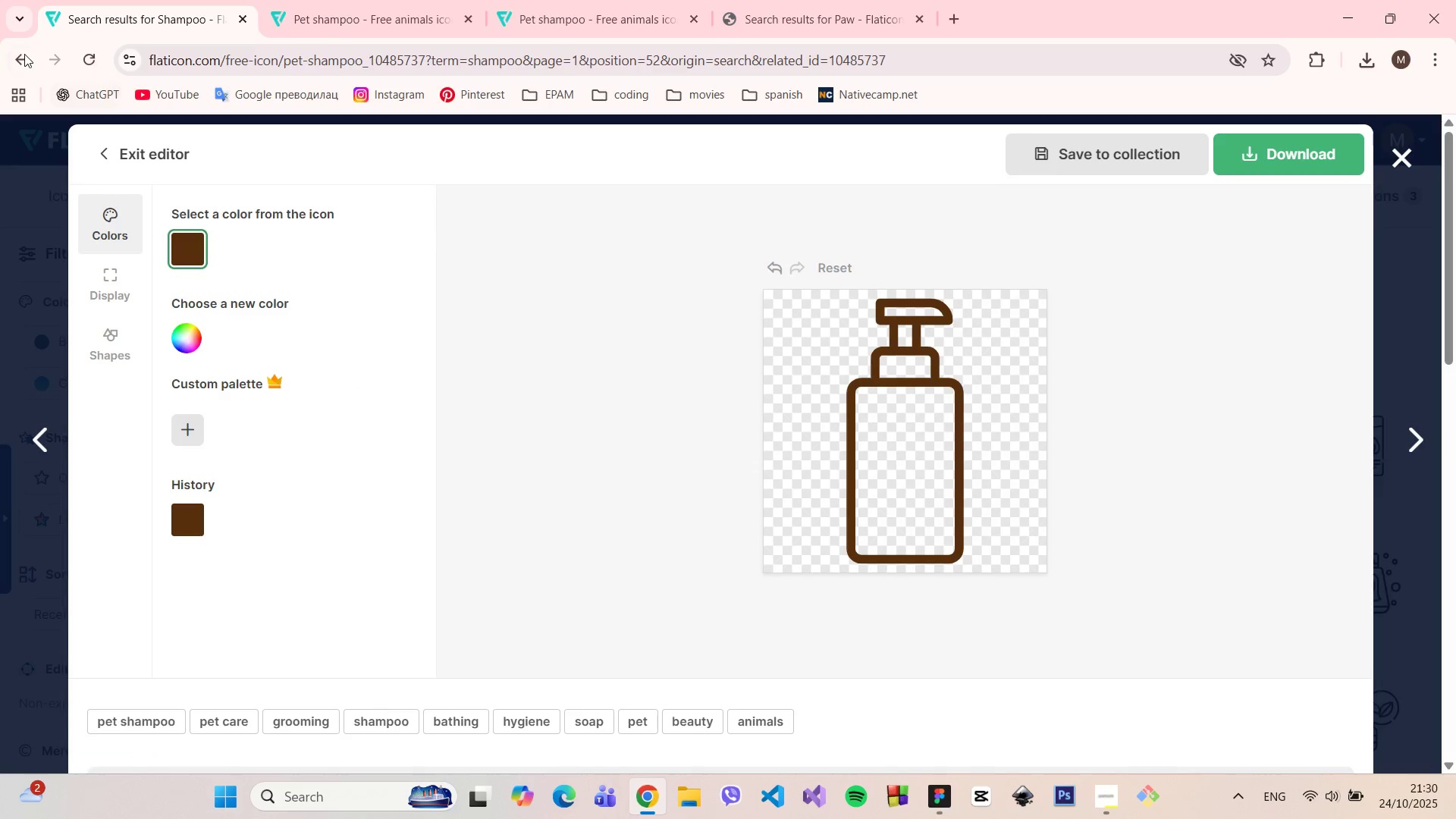 
left_click([24, 54])
 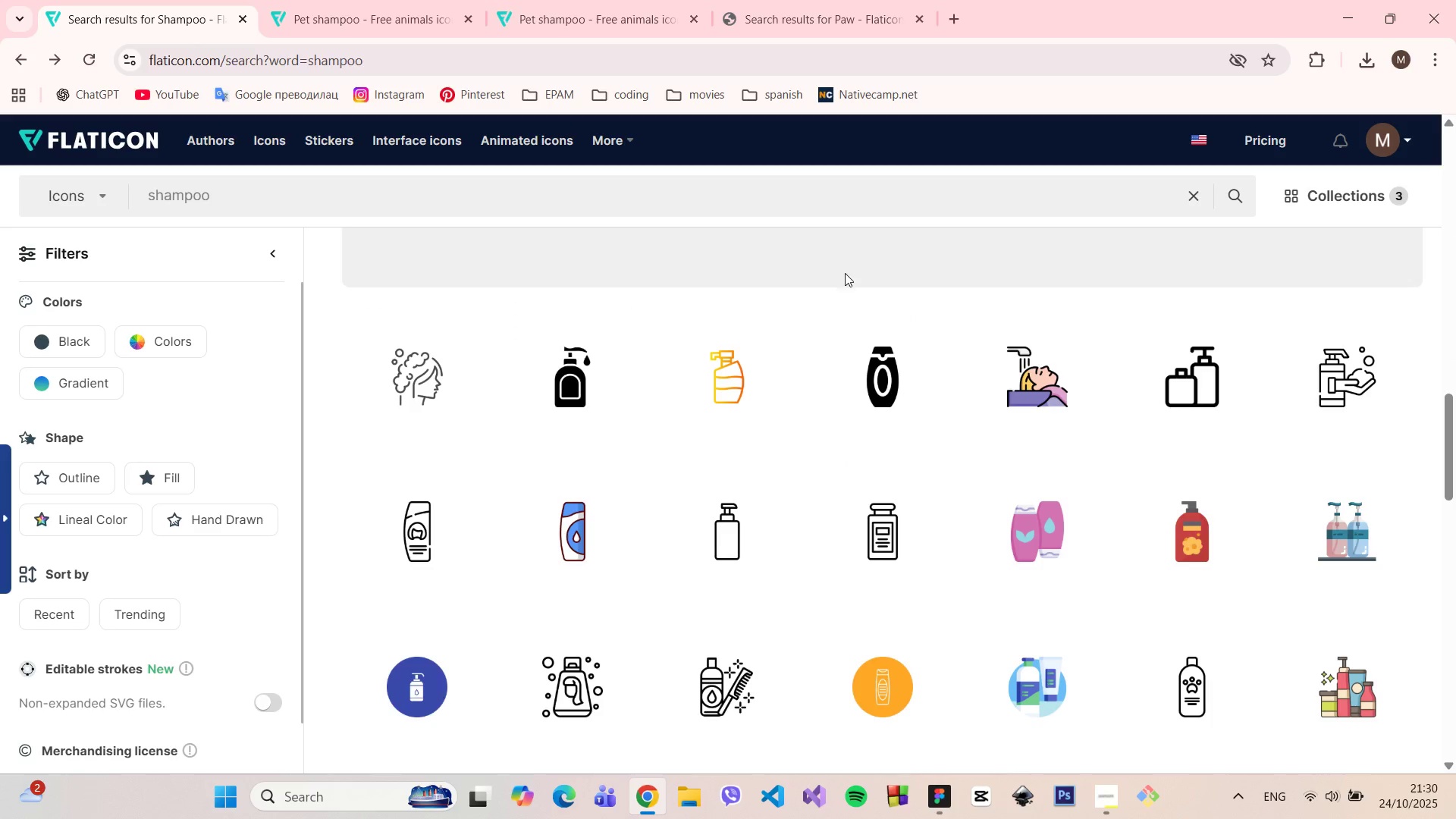 
scroll: coordinate [836, 391], scroll_direction: down, amount: 12.0
 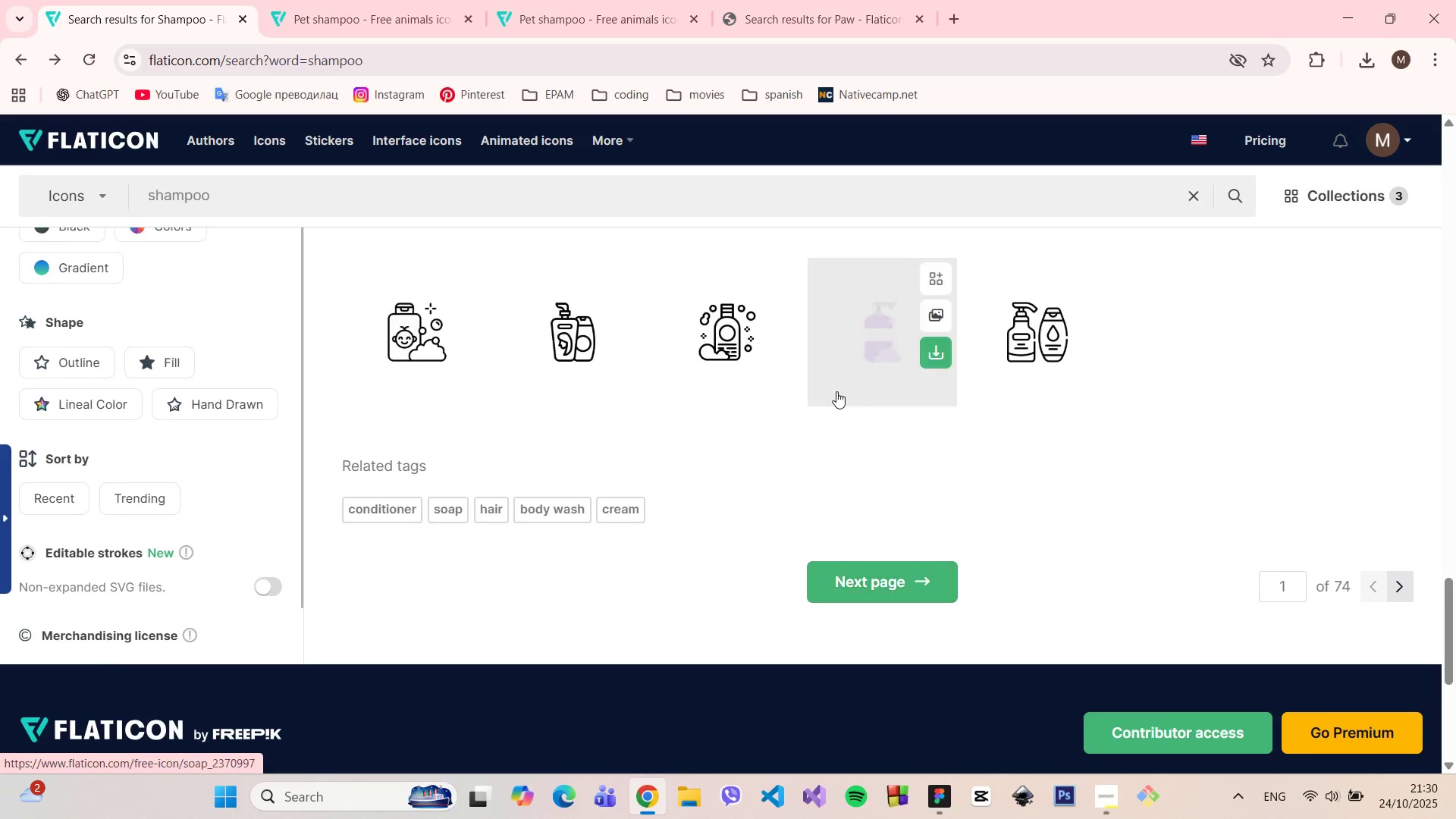 
scroll: coordinate [839, 397], scroll_direction: up, amount: 22.0
 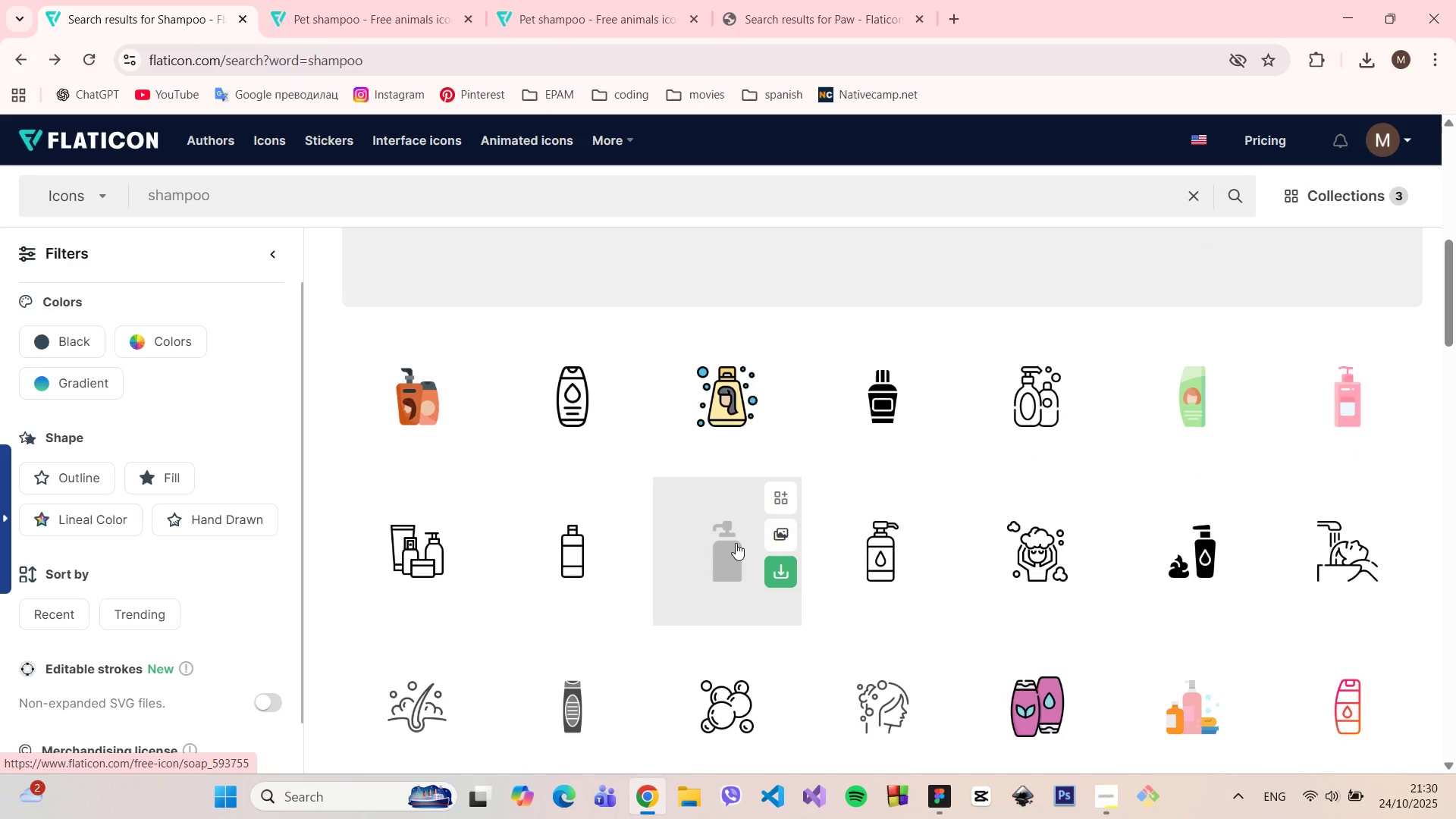 
left_click([736, 543])
 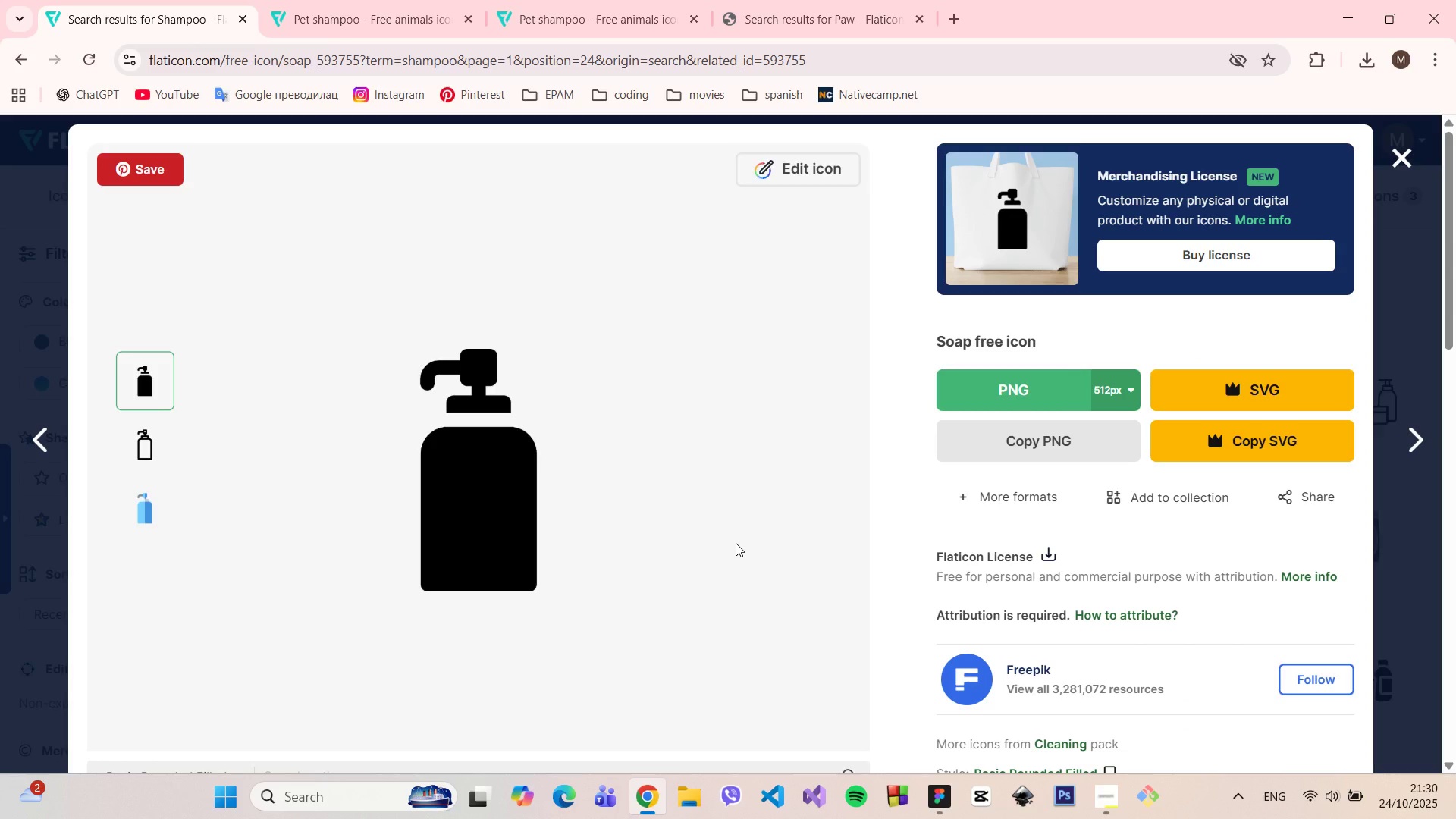 
scroll: coordinate [849, 375], scroll_direction: down, amount: 10.0
 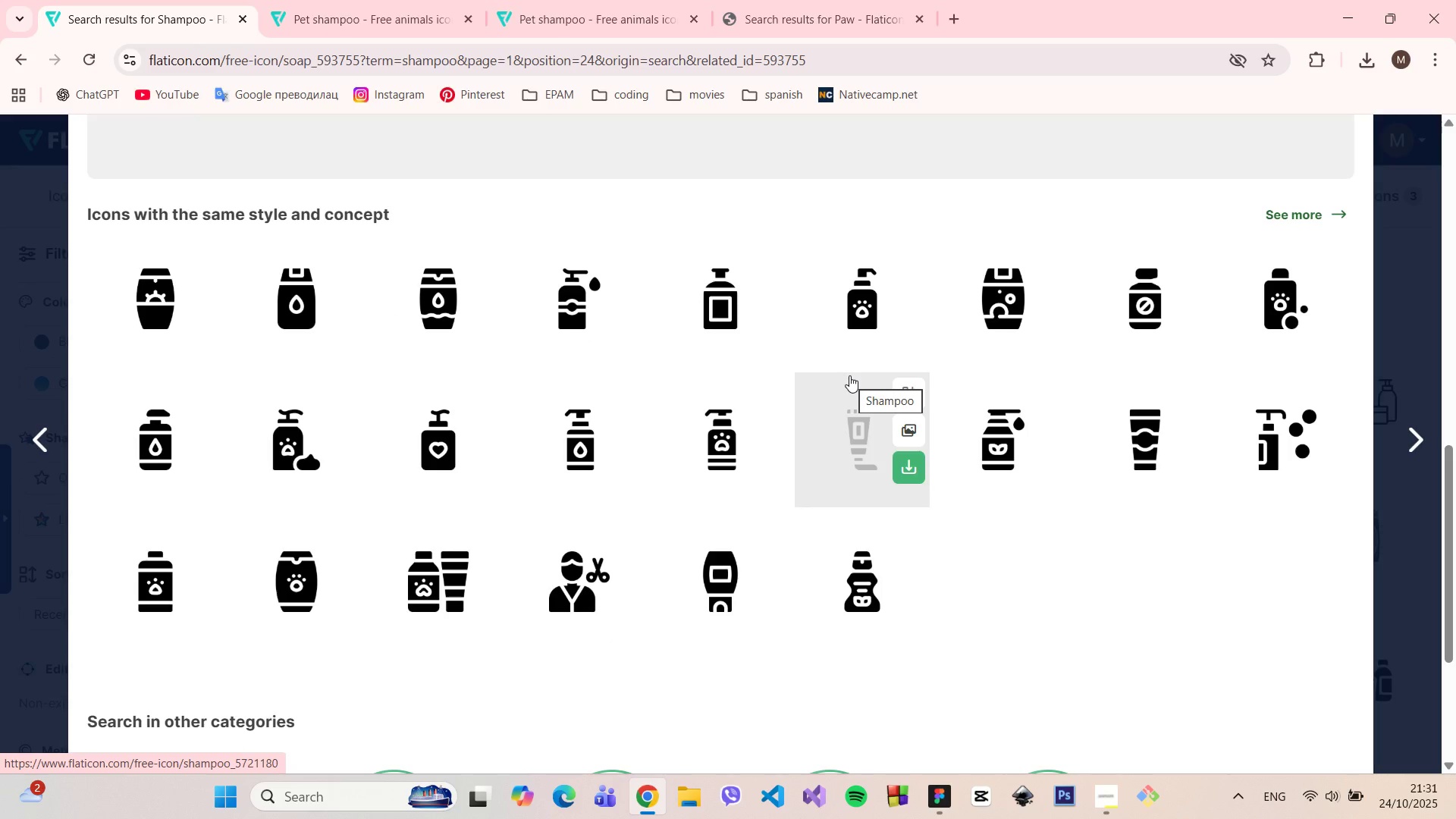 
scroll: coordinate [852, 380], scroll_direction: up, amount: 10.0
 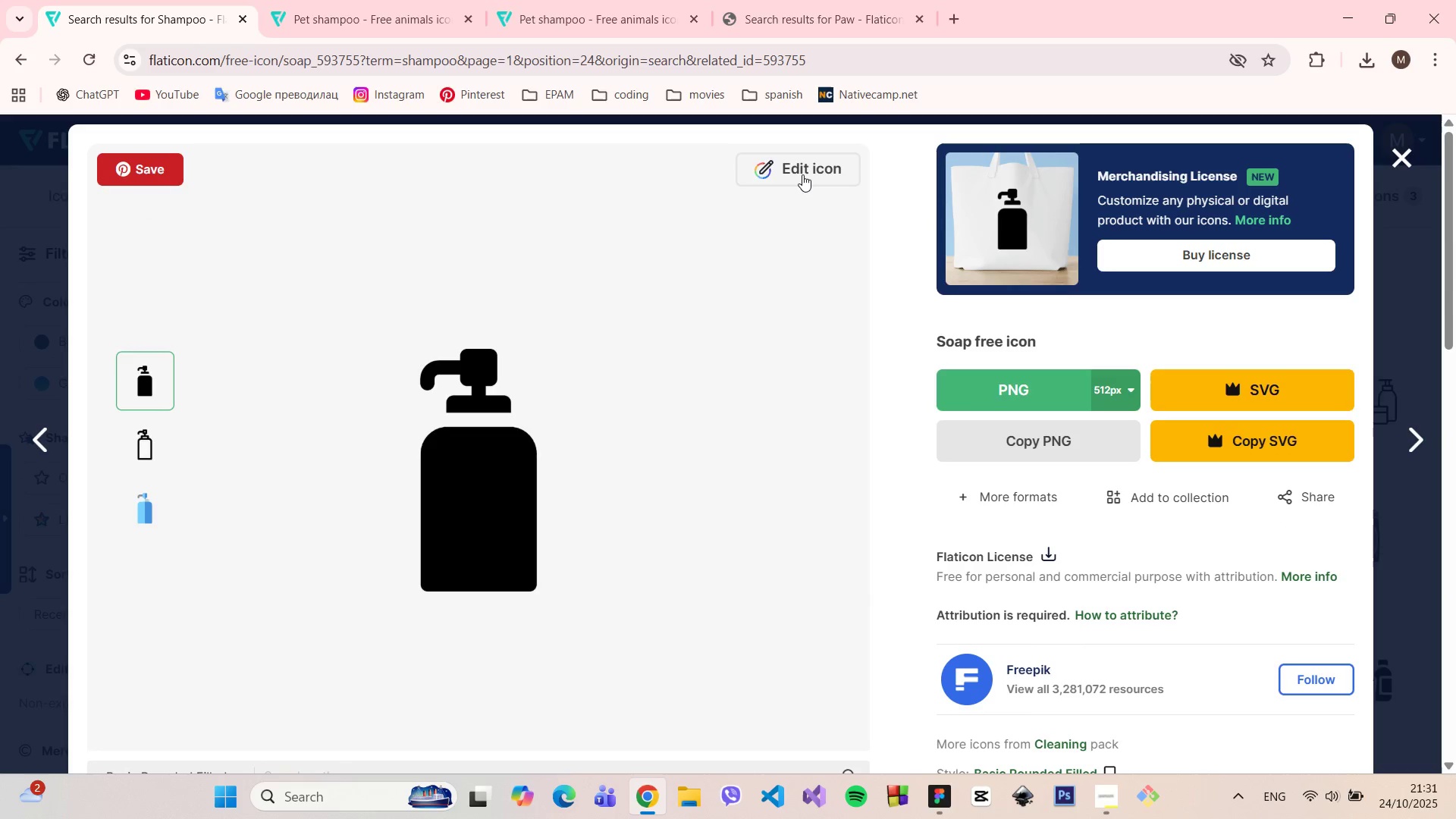 
left_click([802, 174])
 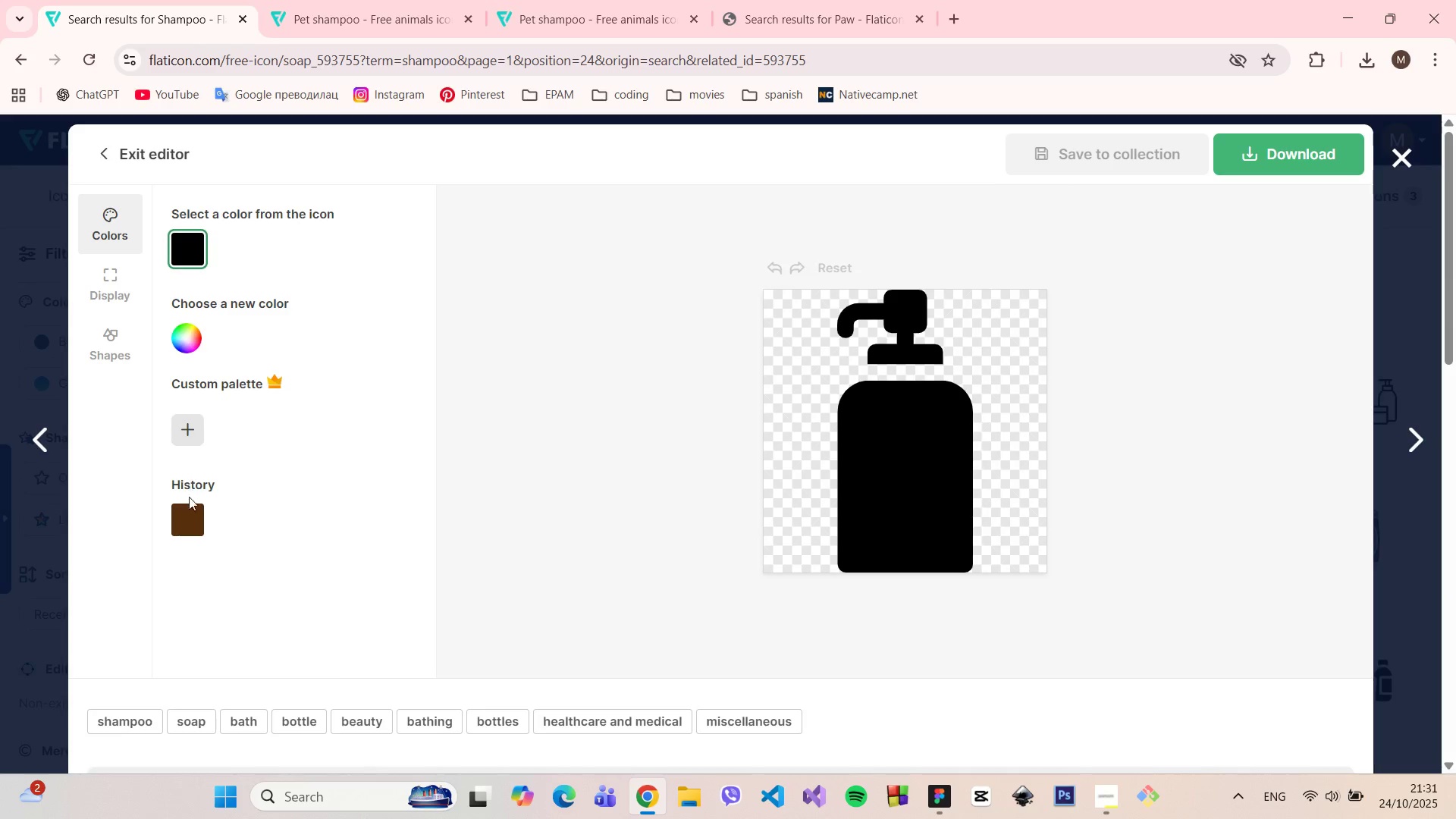 
left_click([189, 514])
 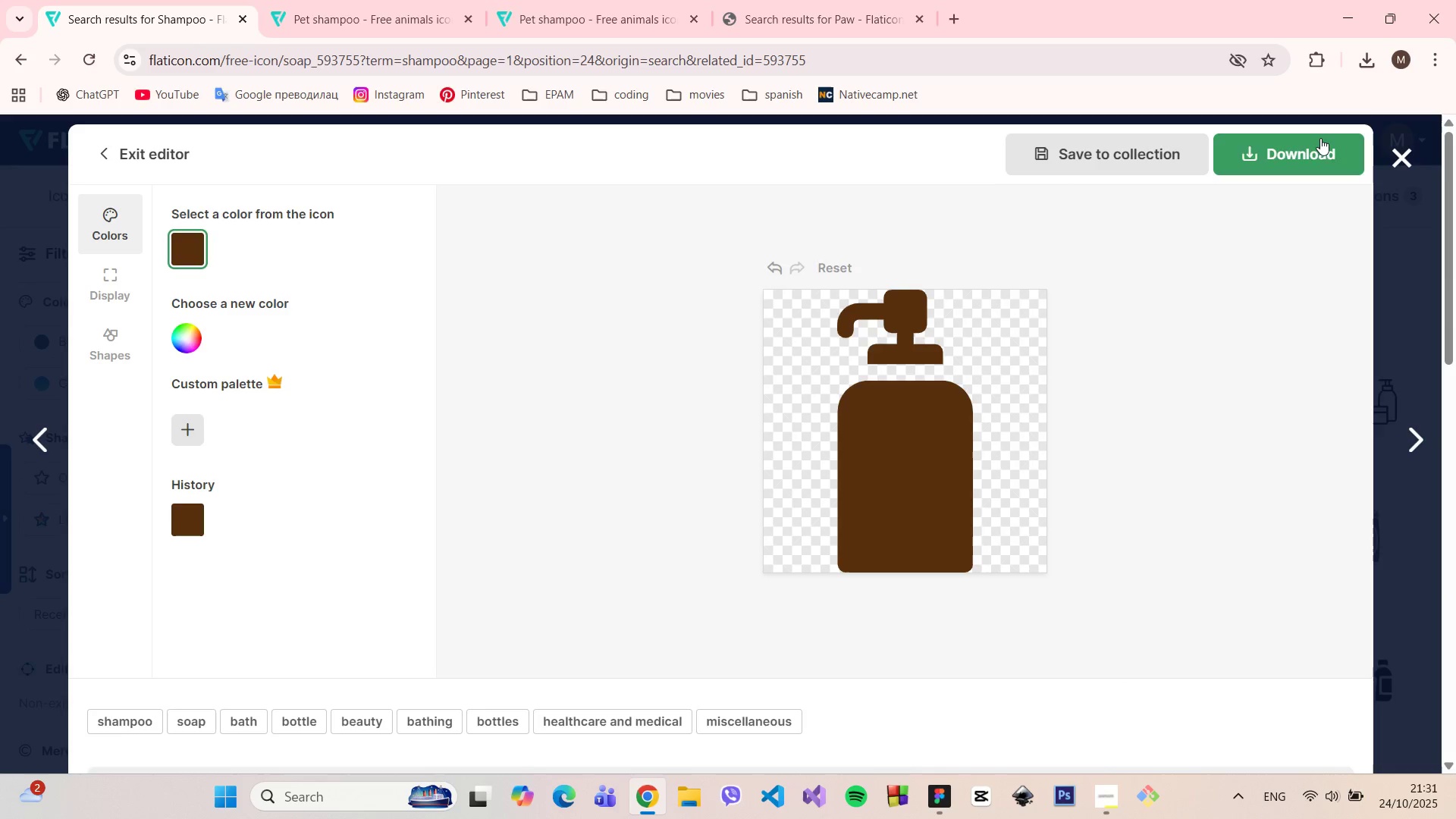 
left_click([1320, 138])
 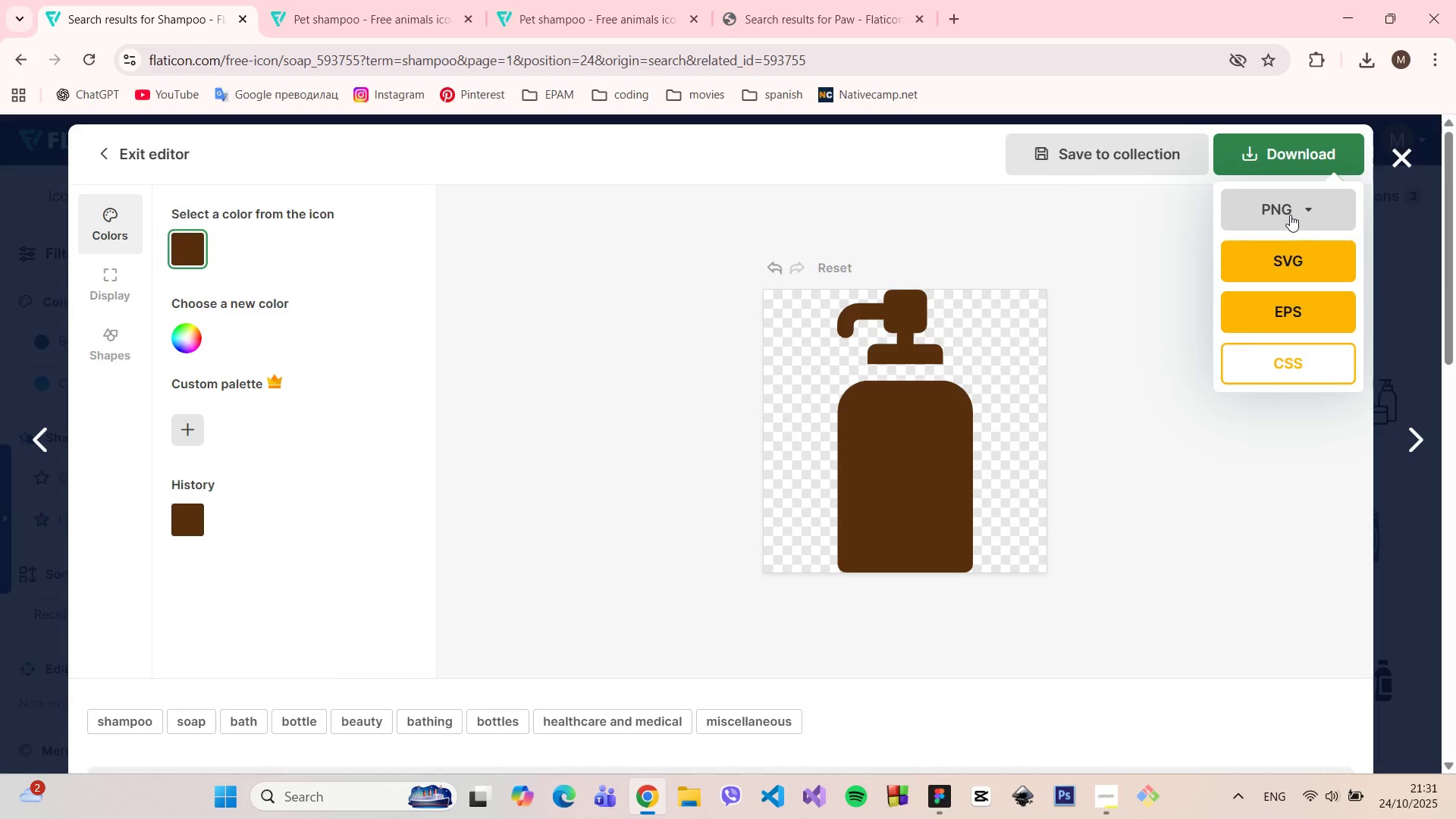 
left_click([1290, 215])
 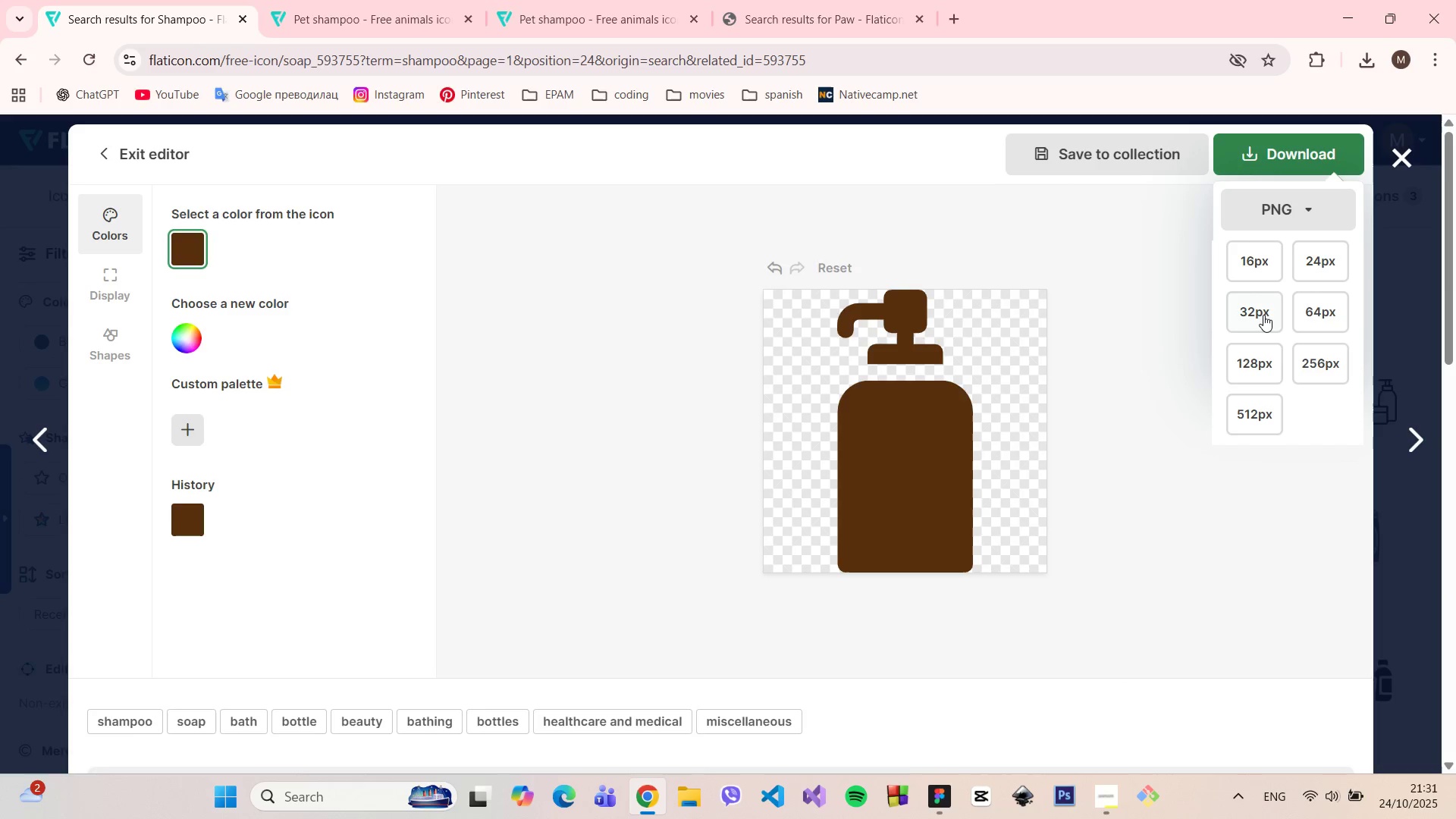 
left_click([1263, 315])
 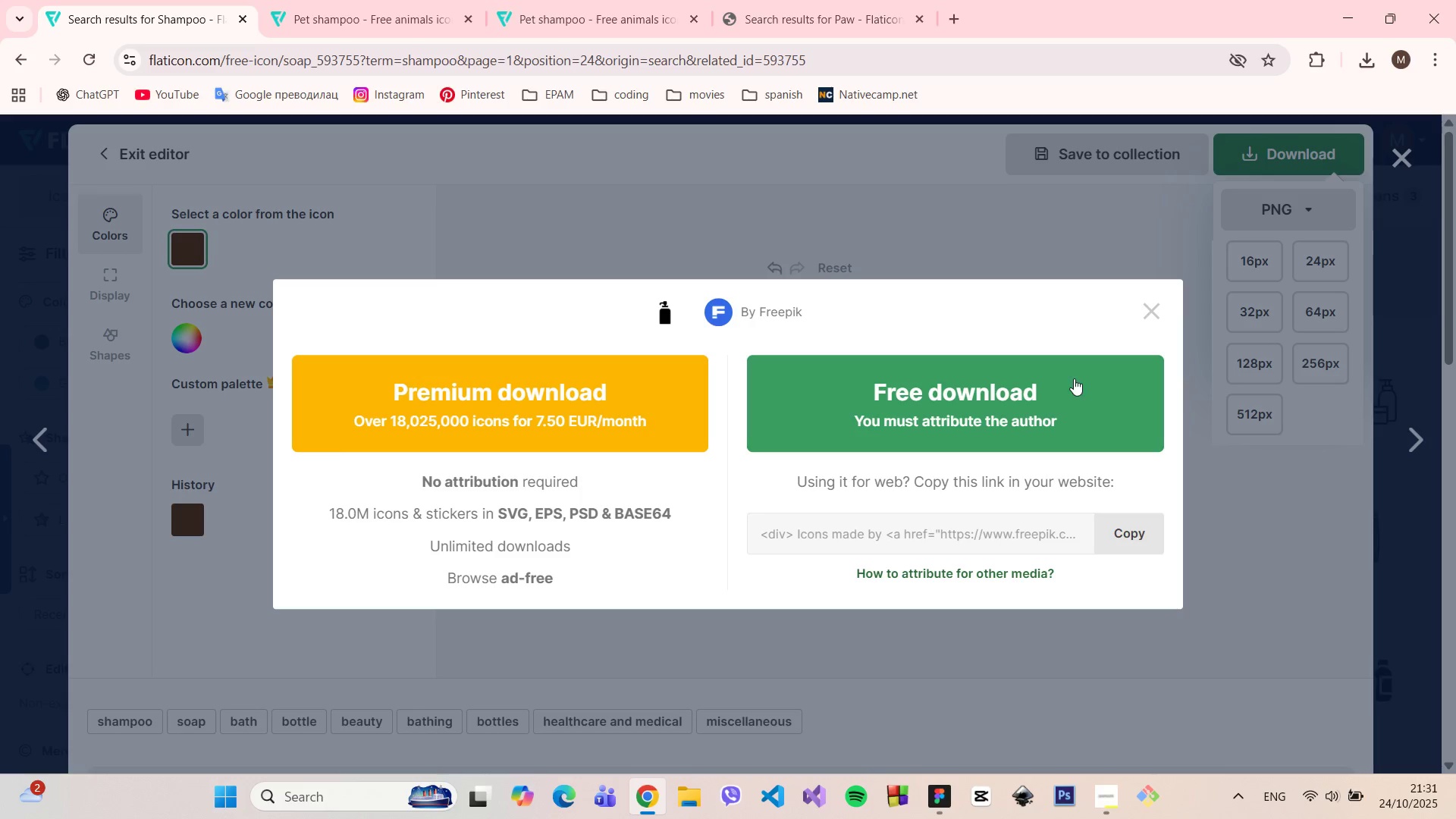 
left_click([1074, 378])
 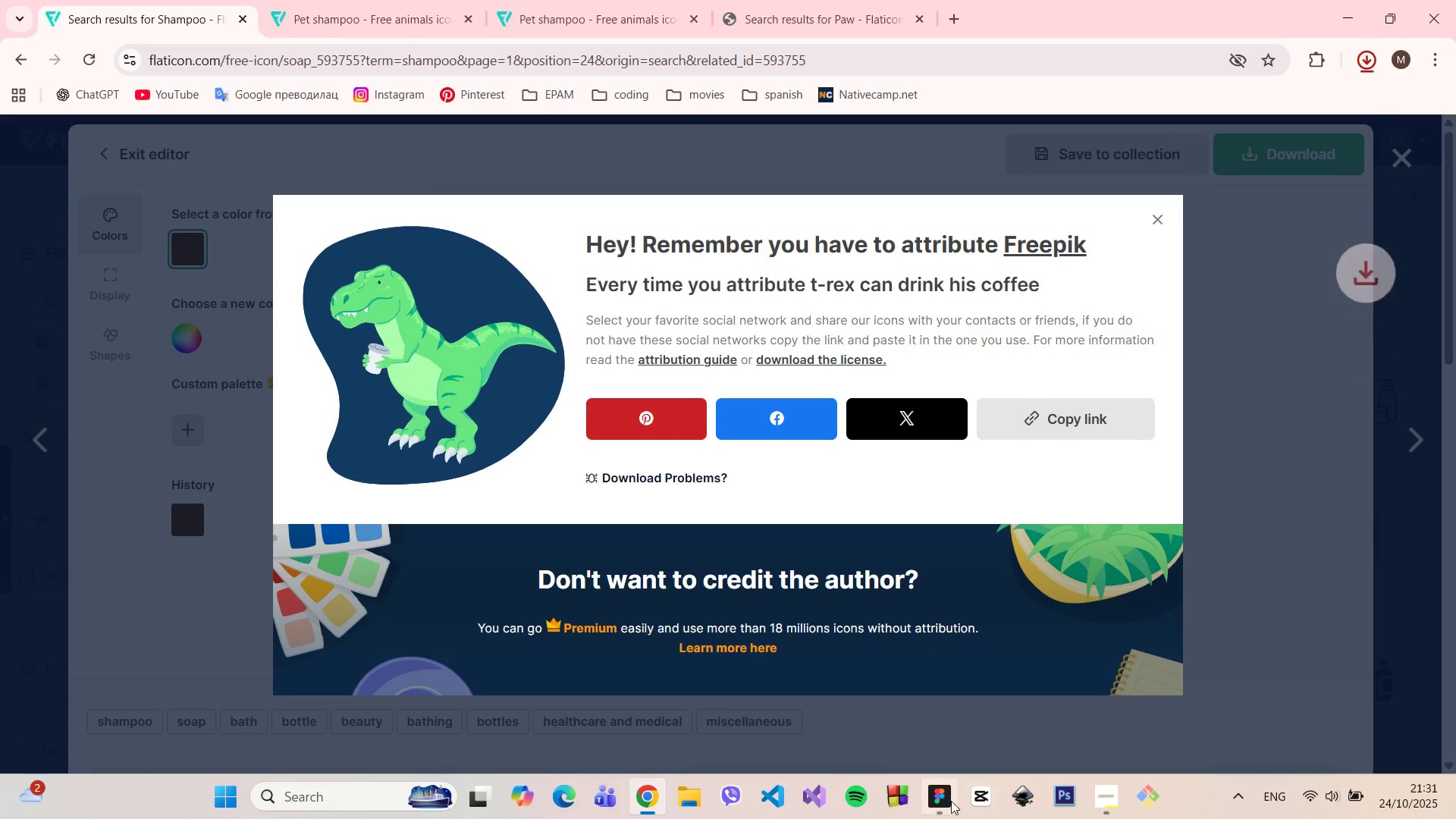 
left_click([943, 802])
 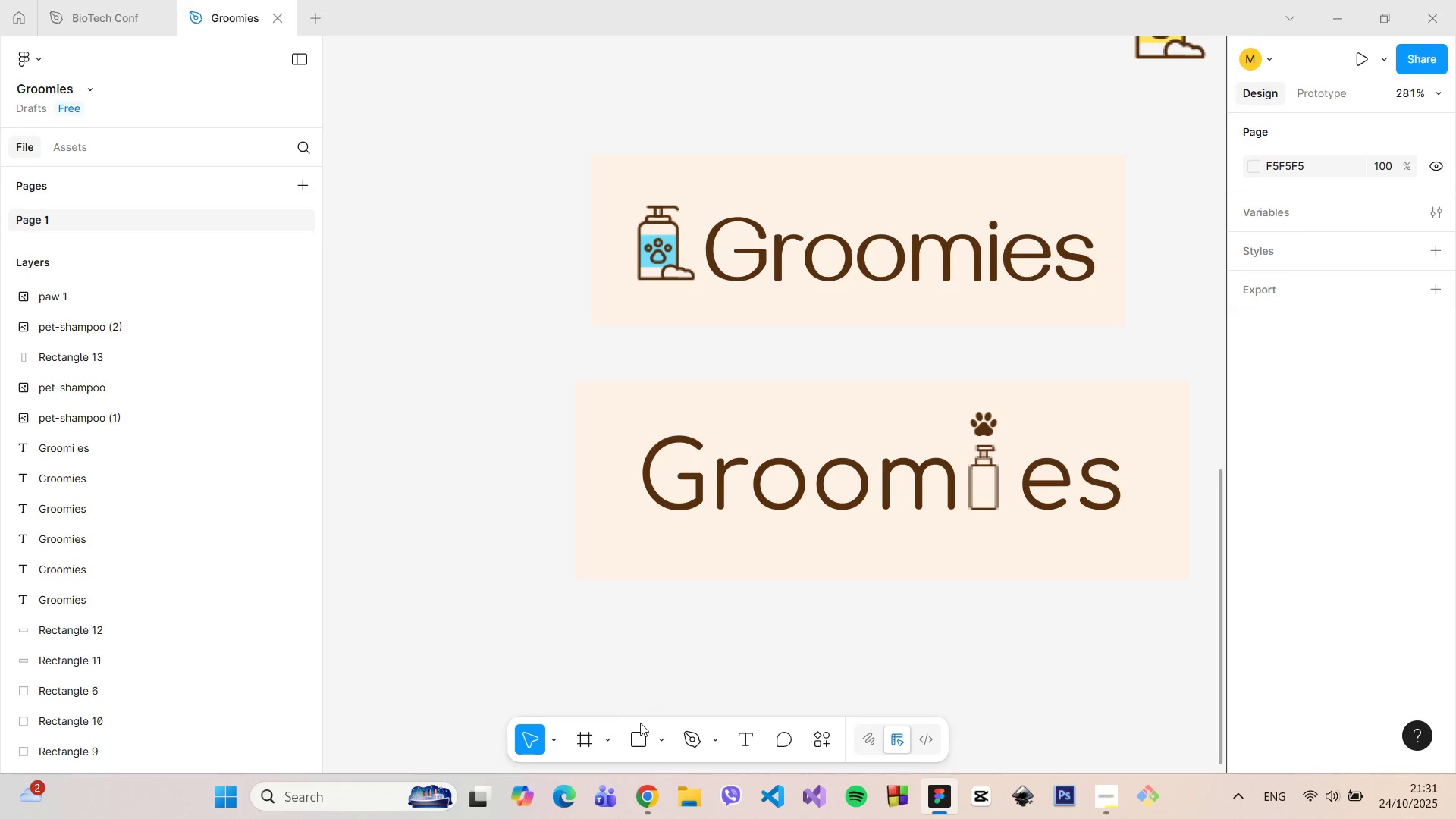 
left_click([659, 739])
 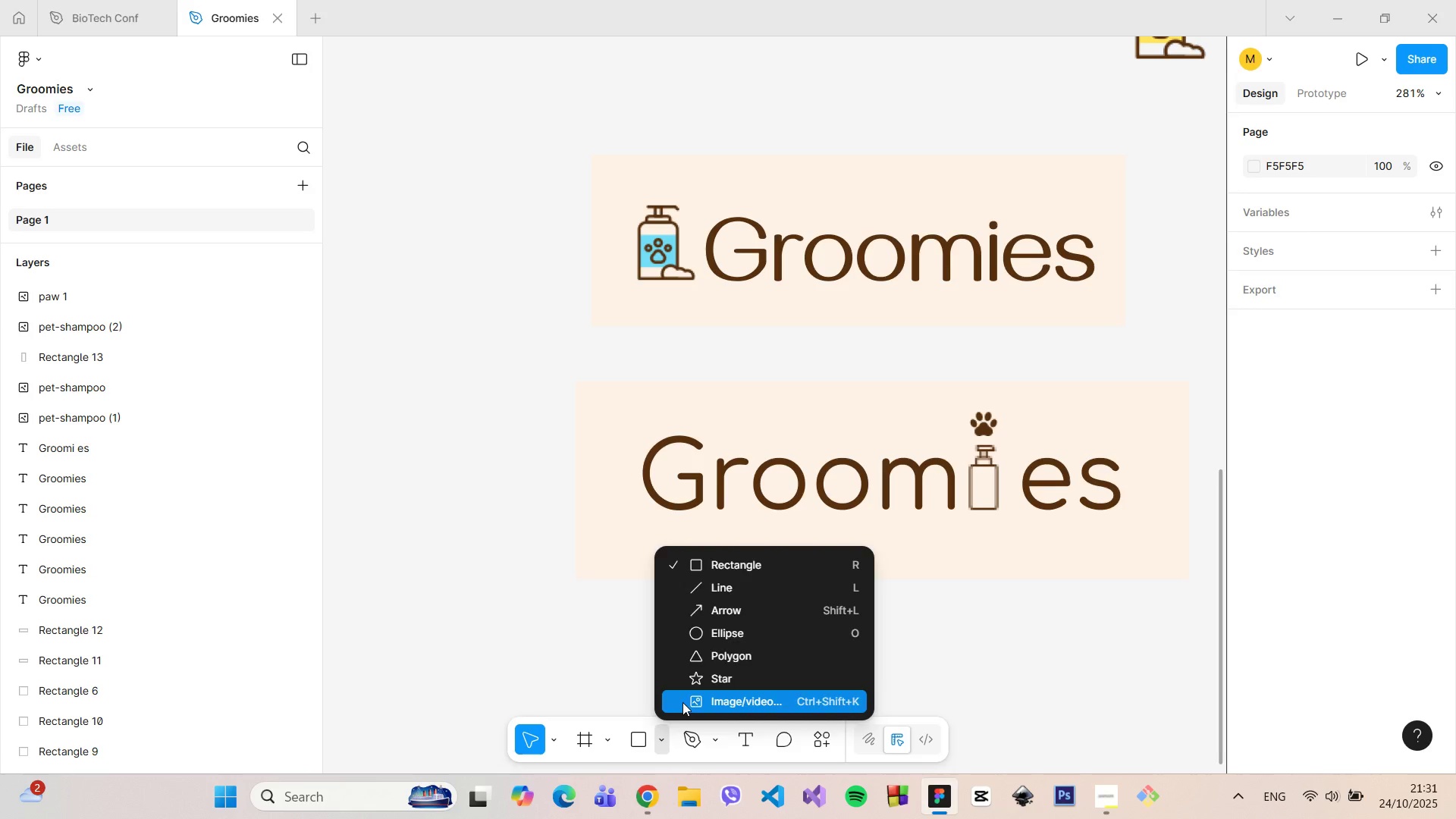 
left_click([682, 702])
 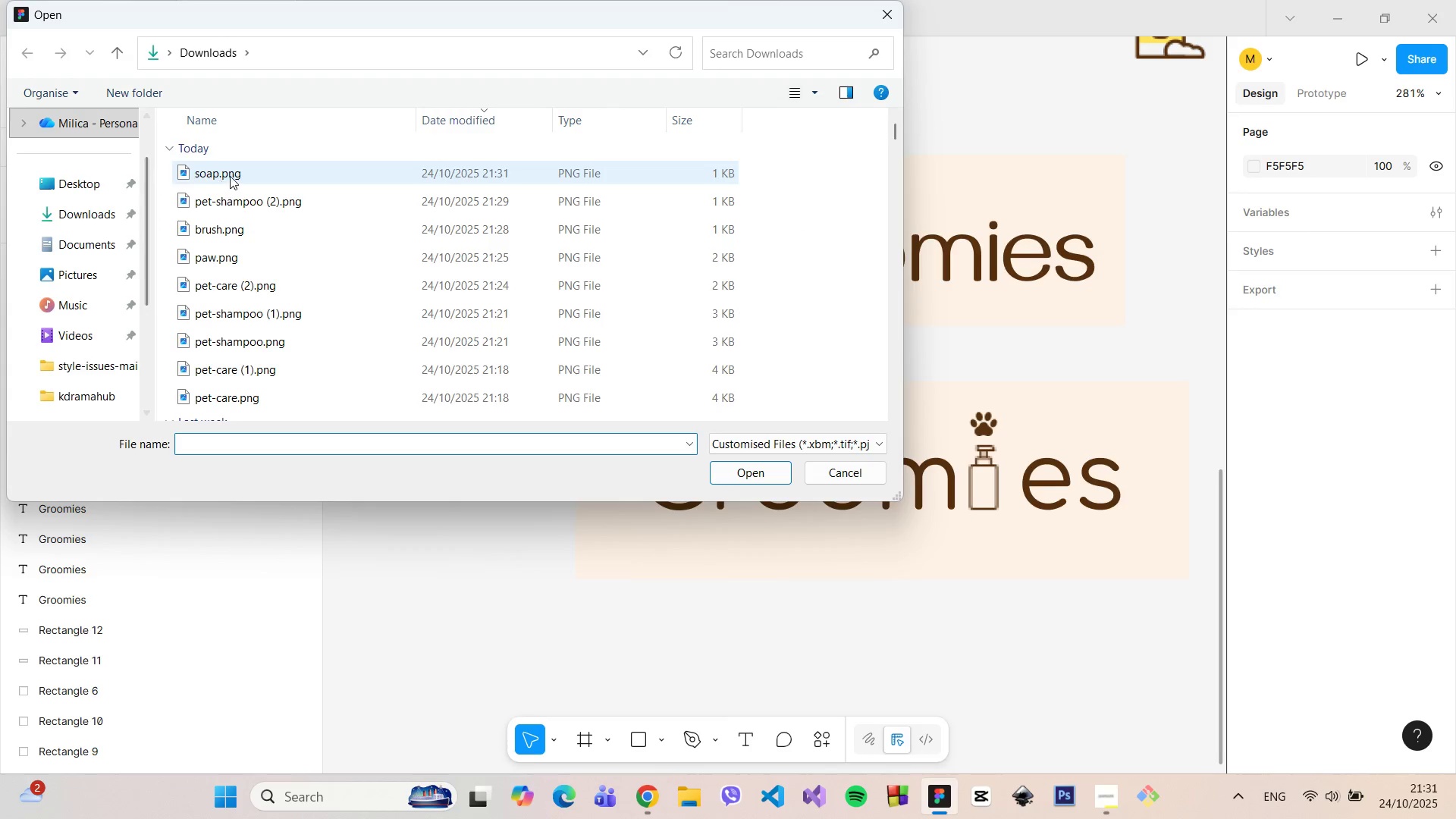 
left_click_drag(start_coordinate=[230, 176], to_coordinate=[828, 563])
 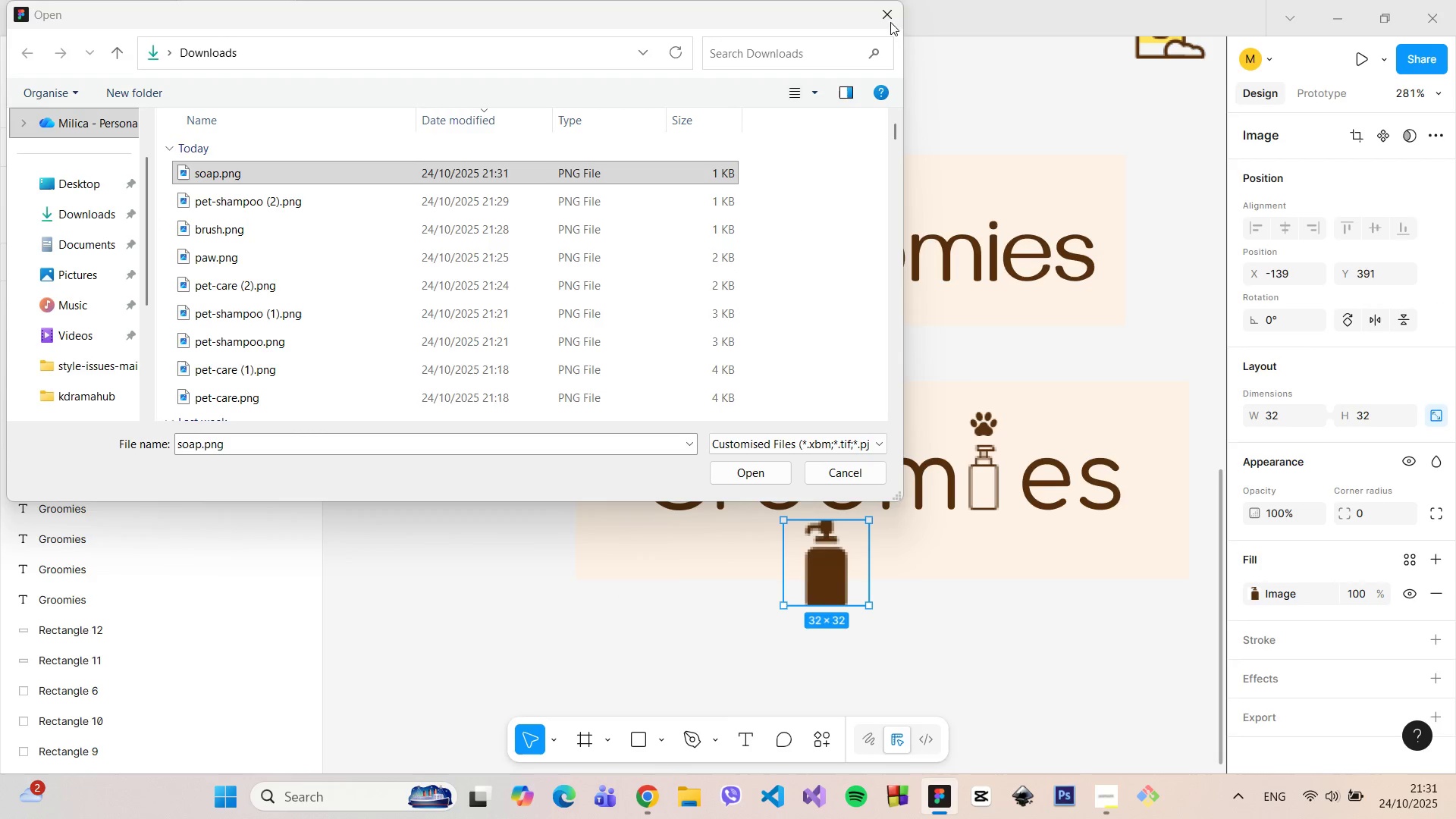 
left_click([892, 17])
 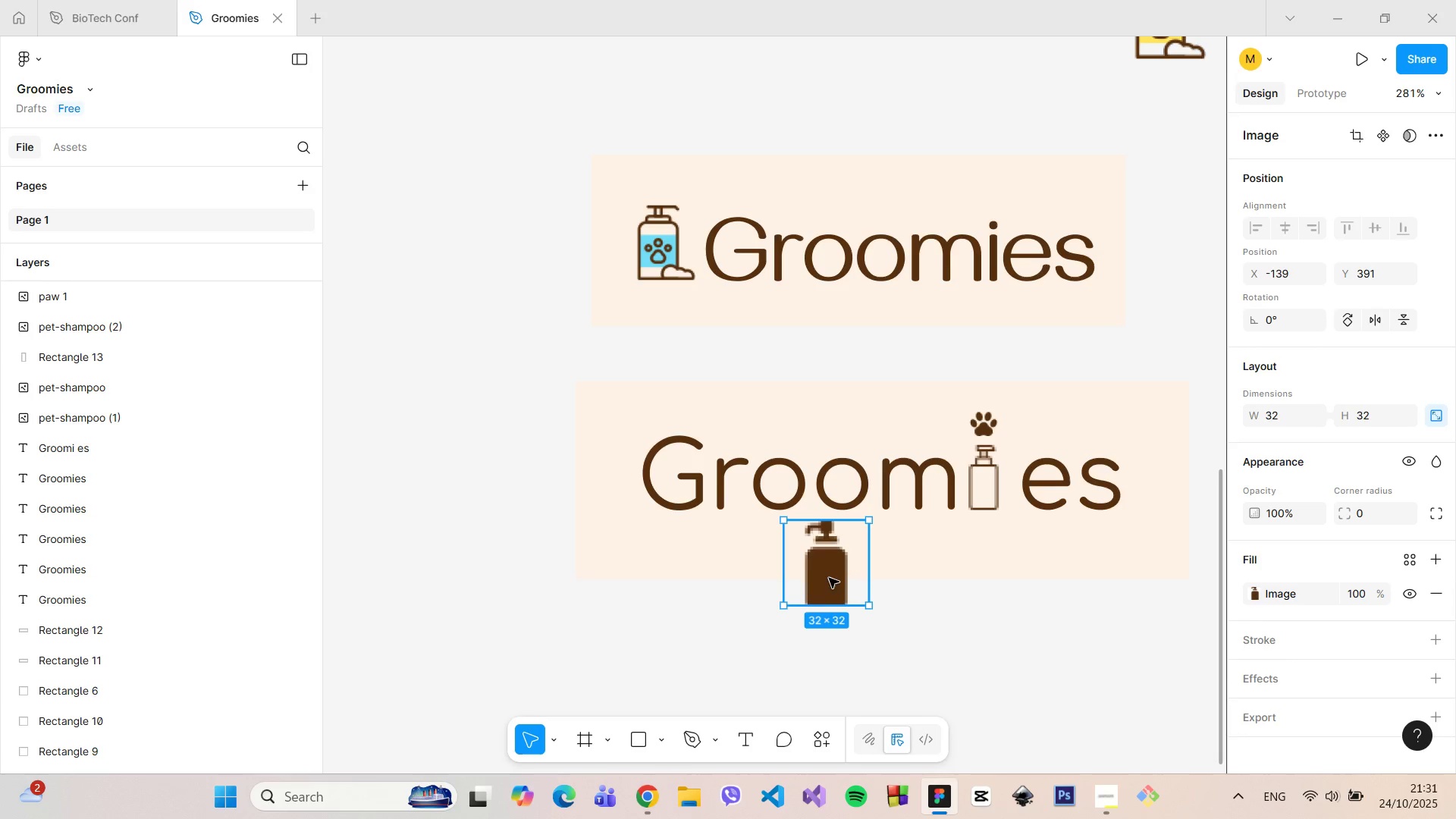 
right_click([827, 579])
 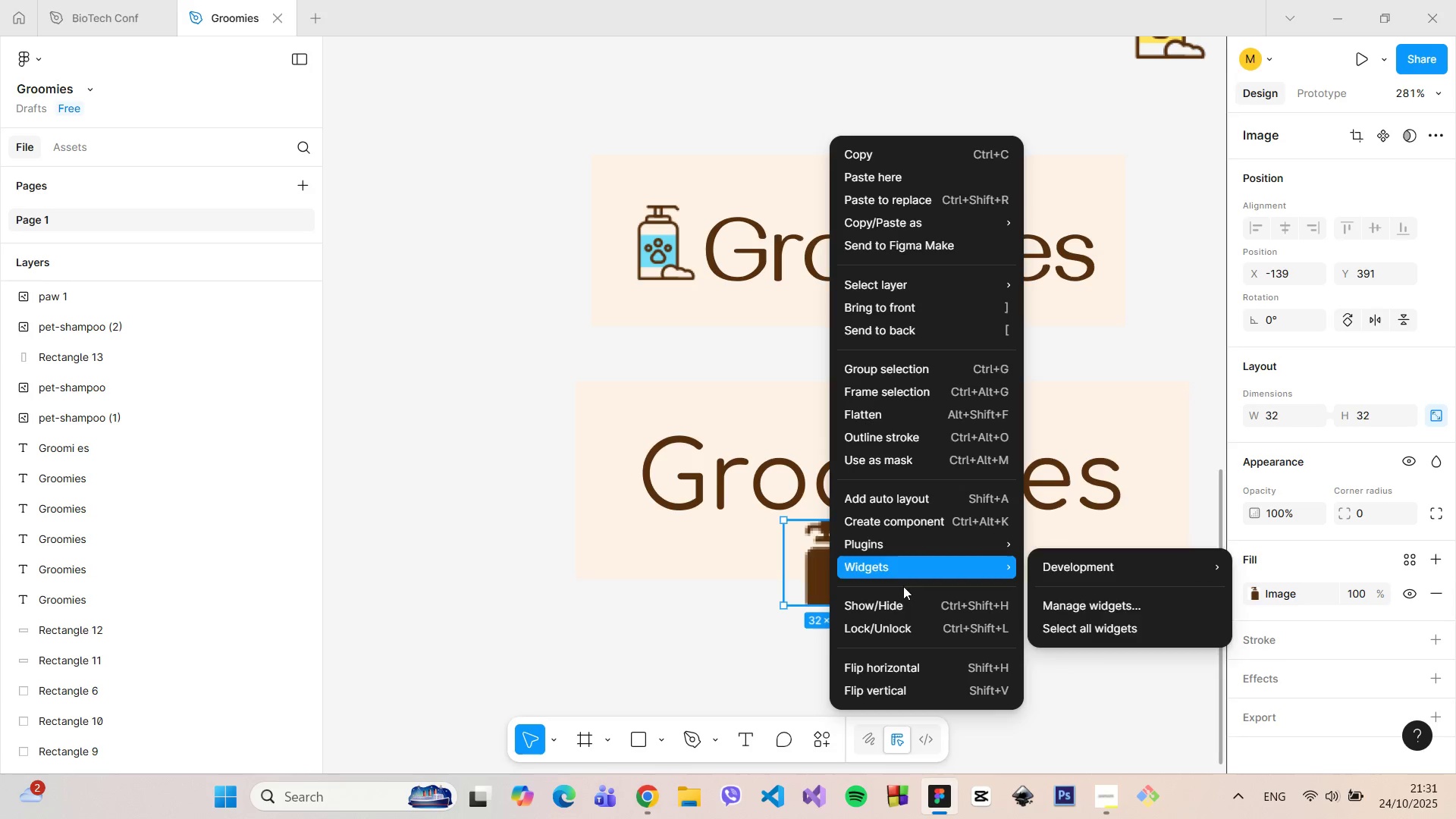 
left_click([905, 667])
 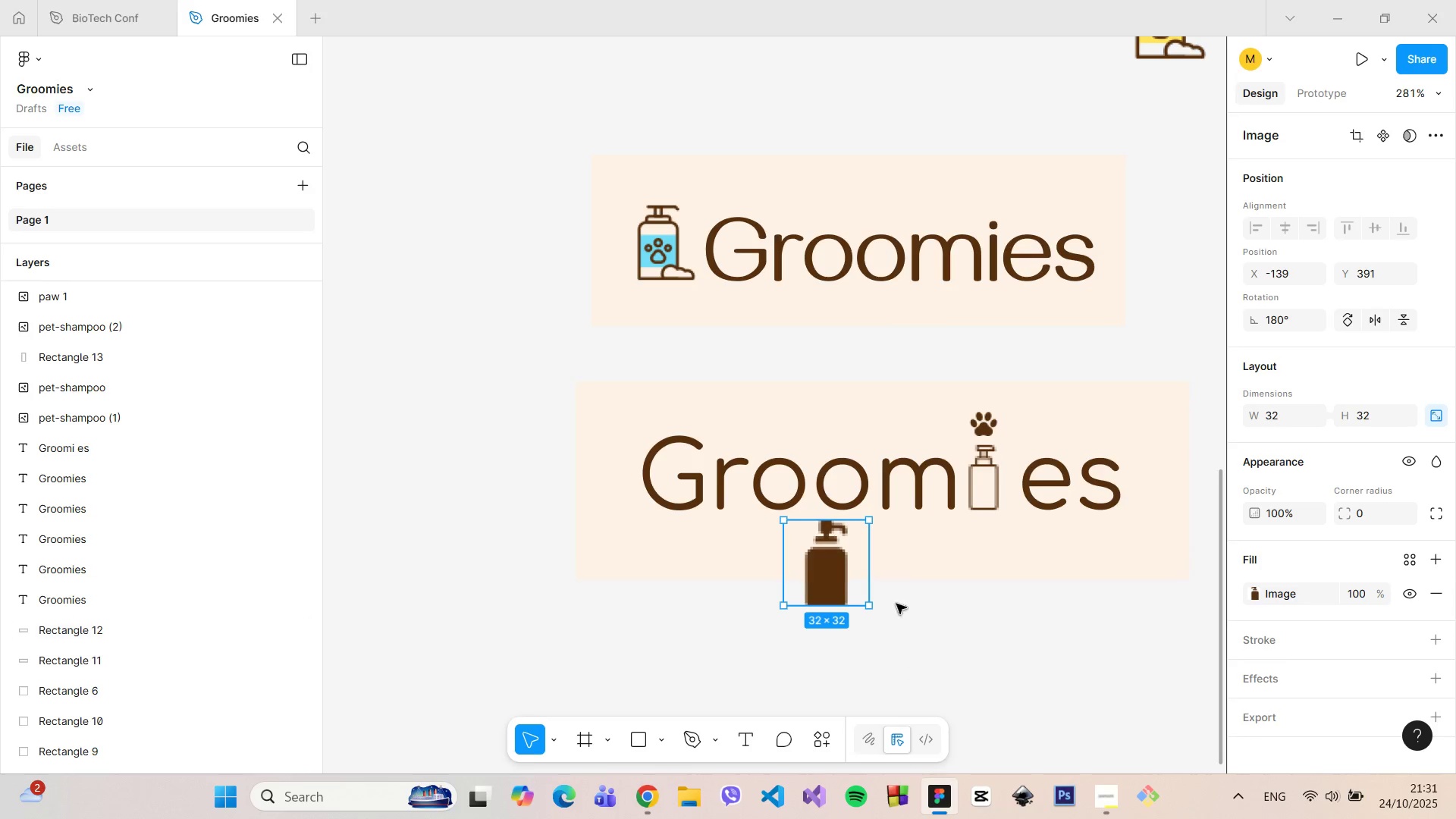 
left_click_drag(start_coordinate=[871, 604], to_coordinate=[834, 570])
 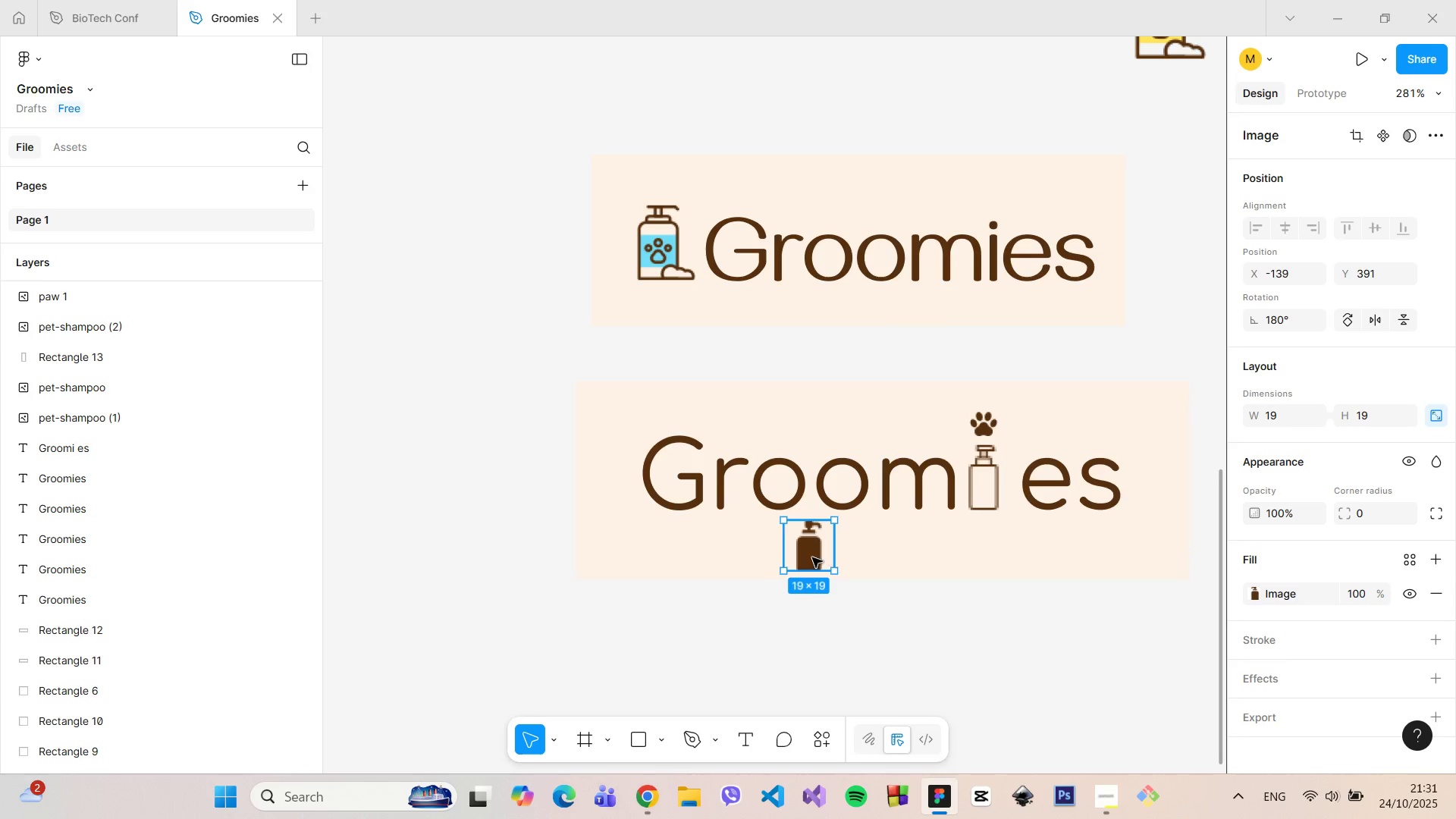 
left_click_drag(start_coordinate=[812, 557], to_coordinate=[965, 547])
 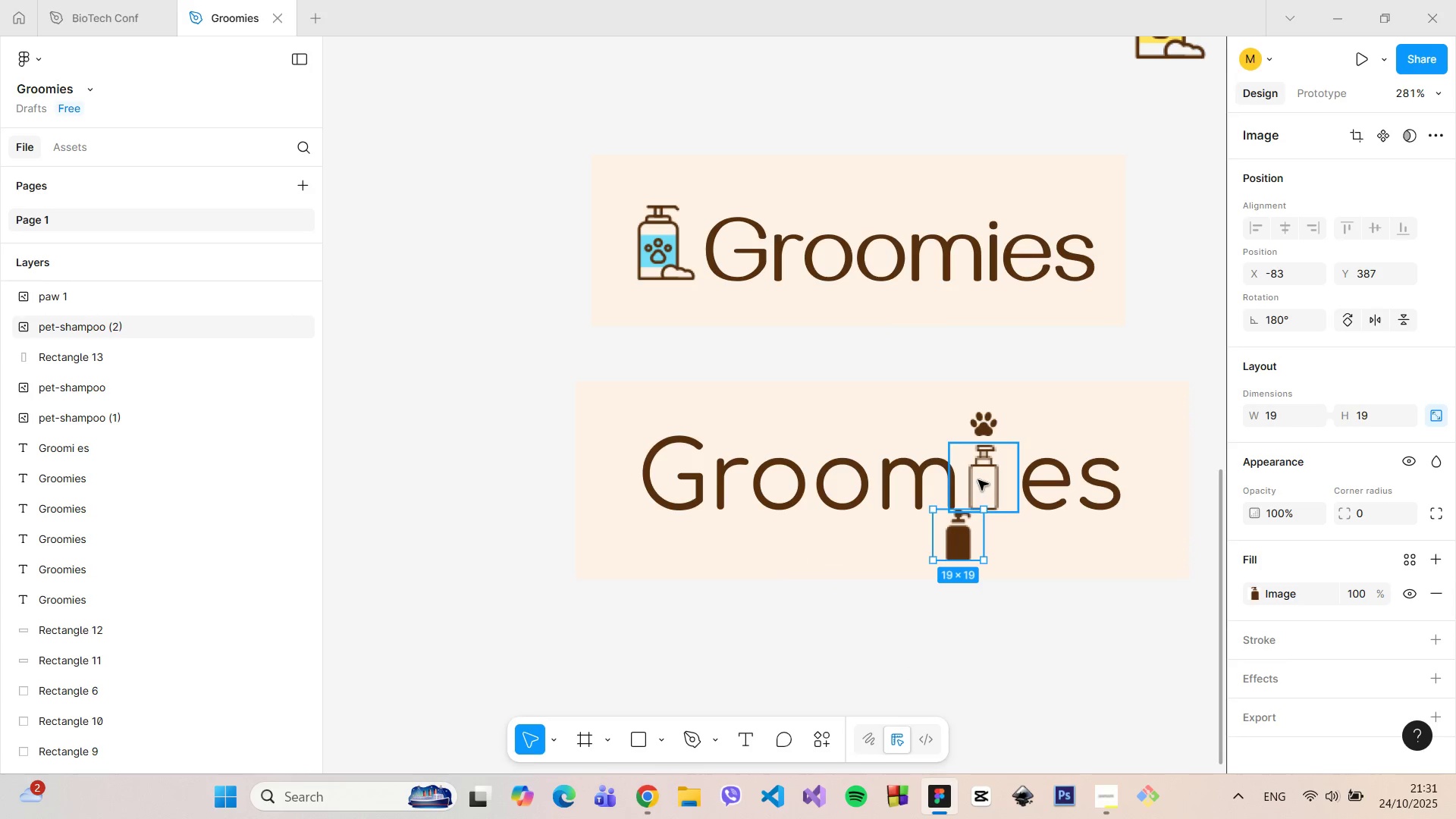 
left_click([978, 480])
 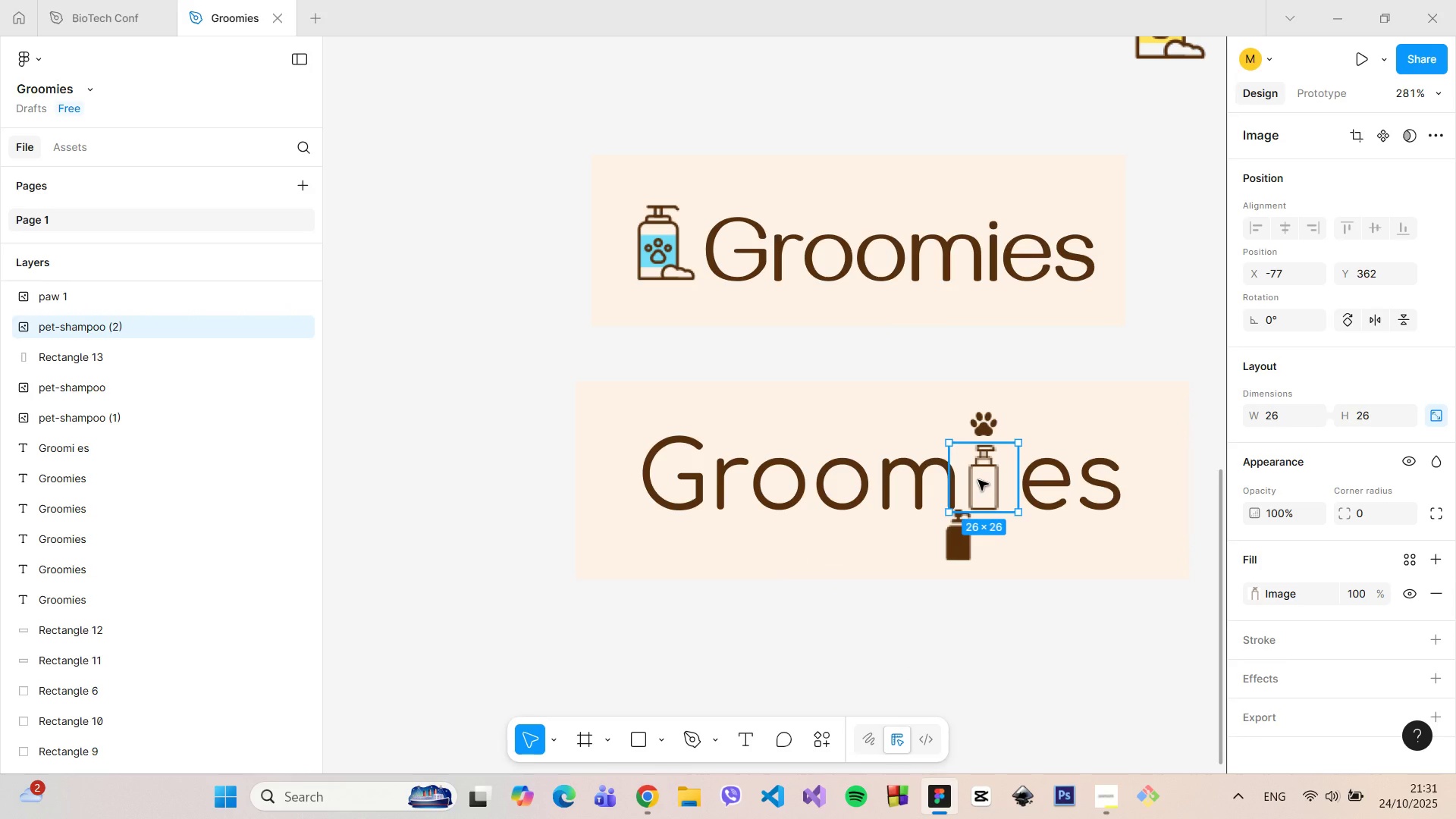 
key(Backspace)
 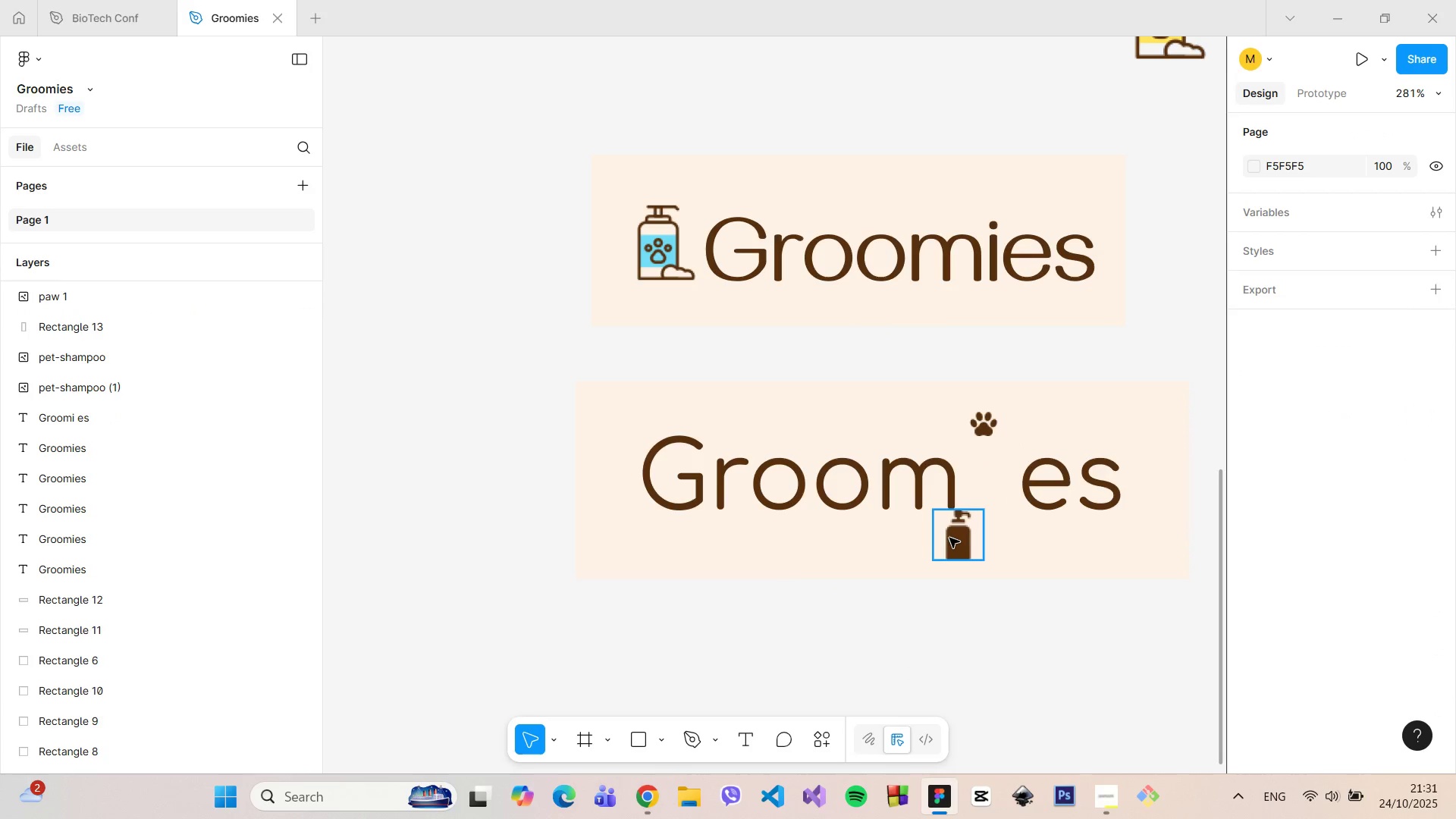 
left_click([949, 538])
 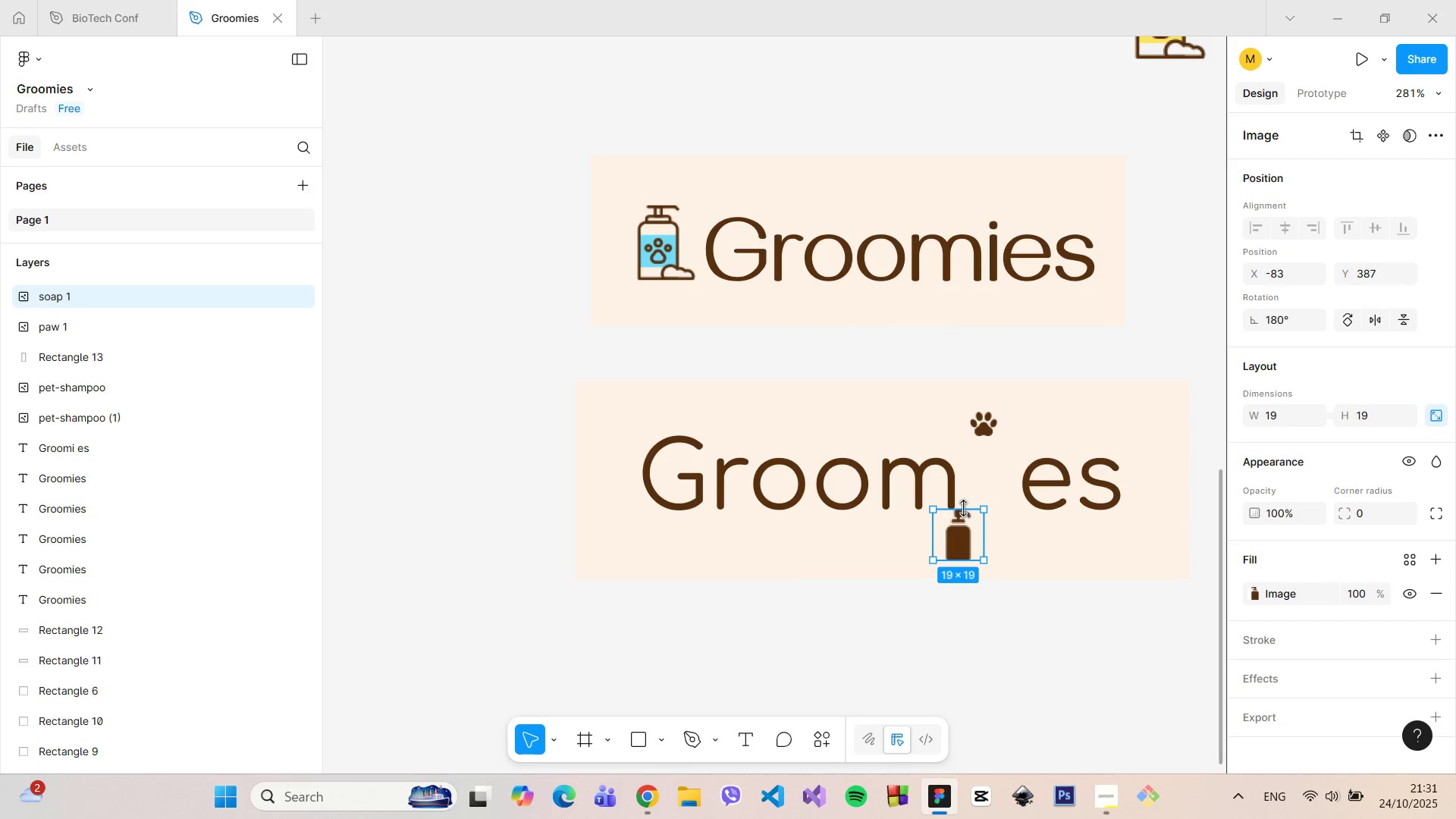 
left_click_drag(start_coordinate=[963, 509], to_coordinate=[961, 490])
 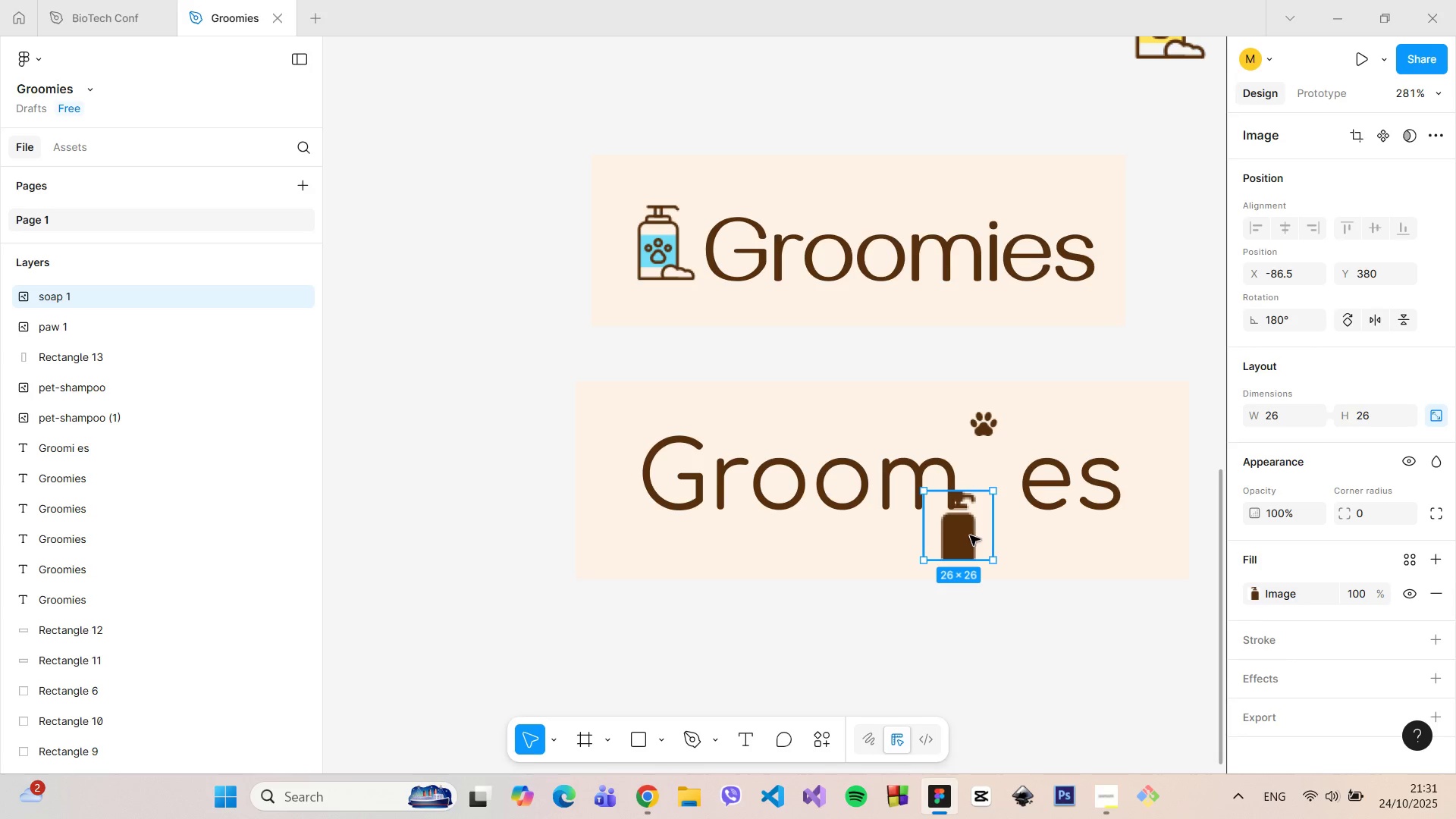 
left_click_drag(start_coordinate=[970, 535], to_coordinate=[996, 488])
 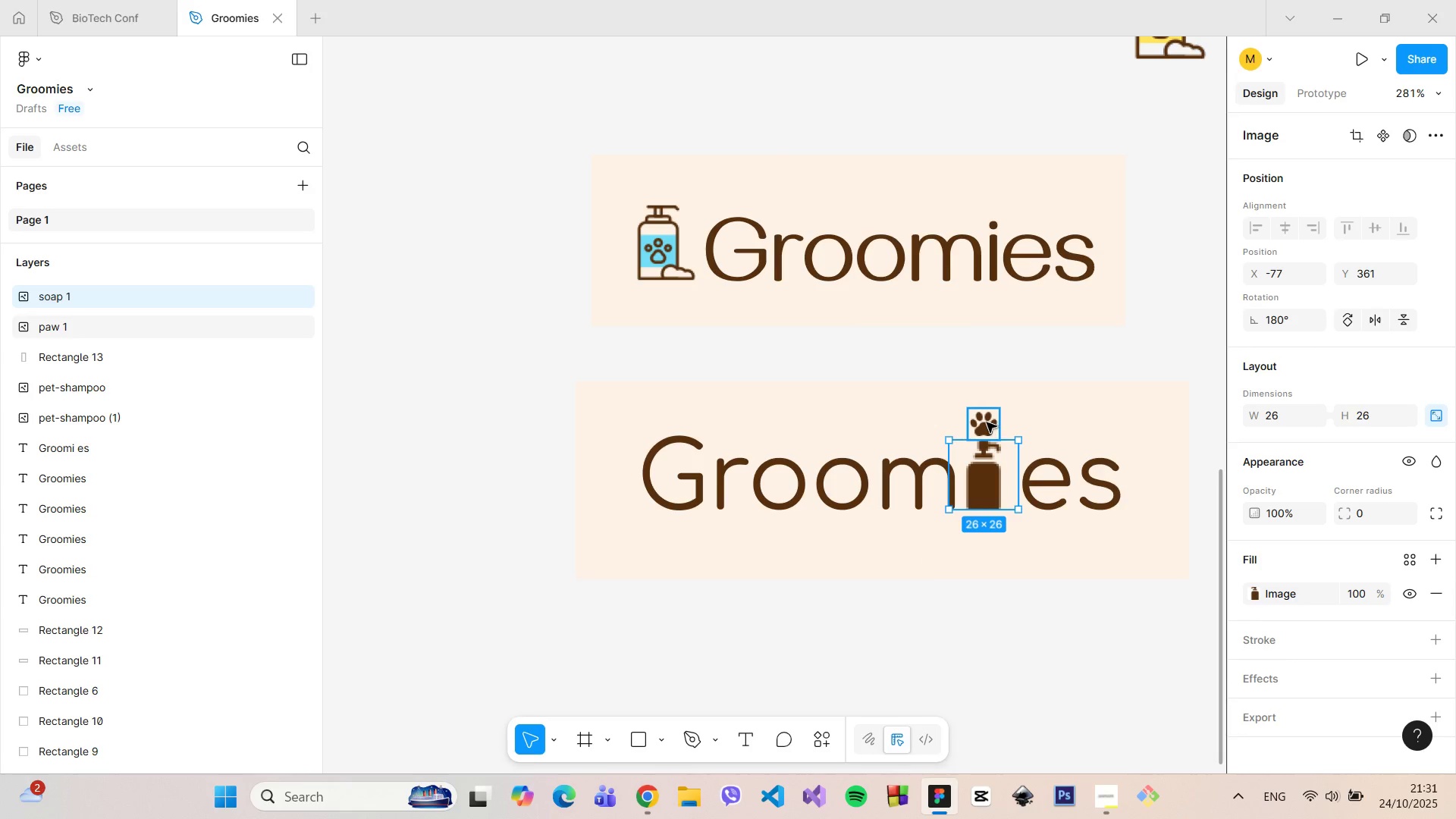 
left_click([987, 422])
 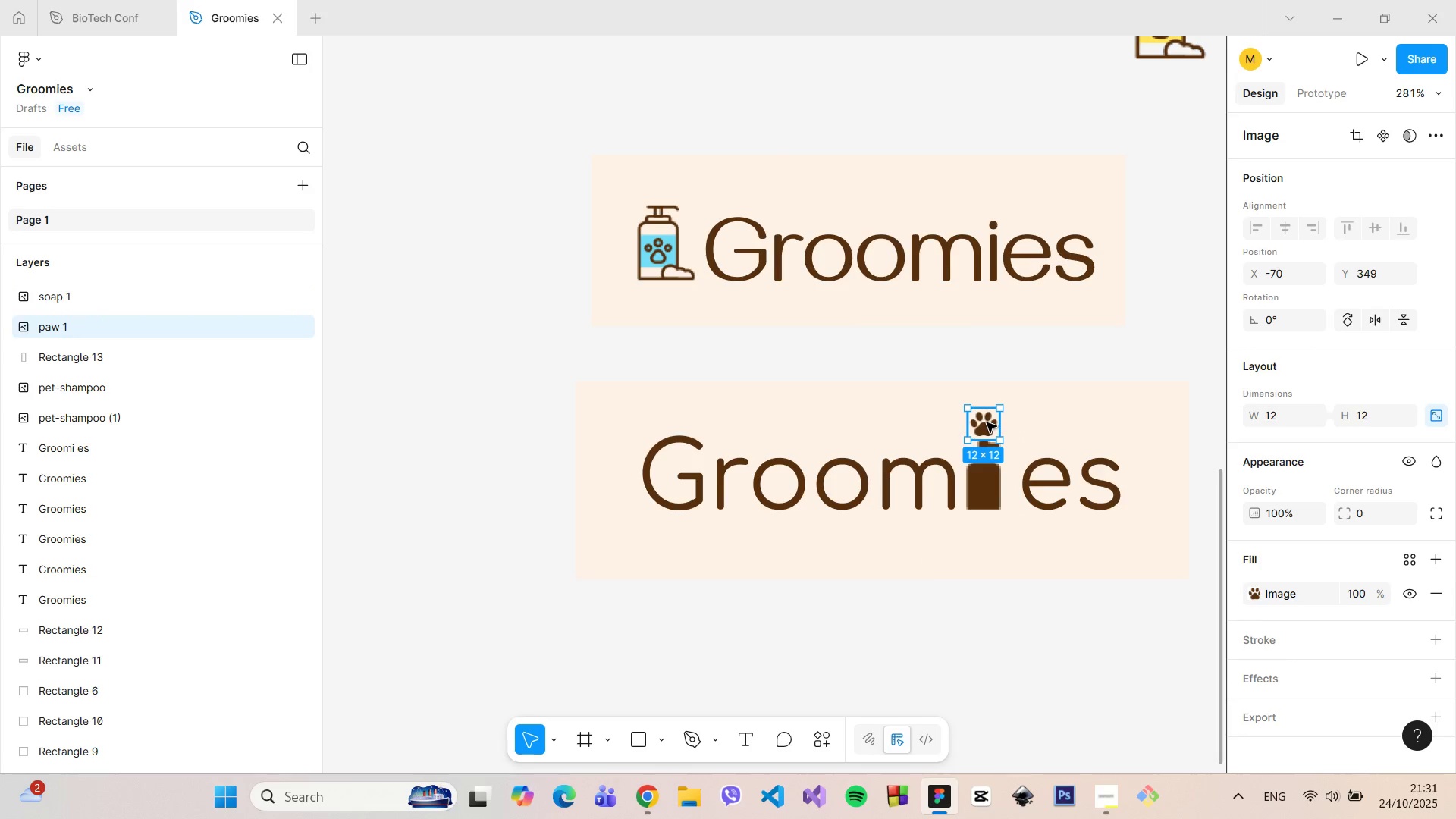 
left_click_drag(start_coordinate=[987, 422], to_coordinate=[987, 416])
 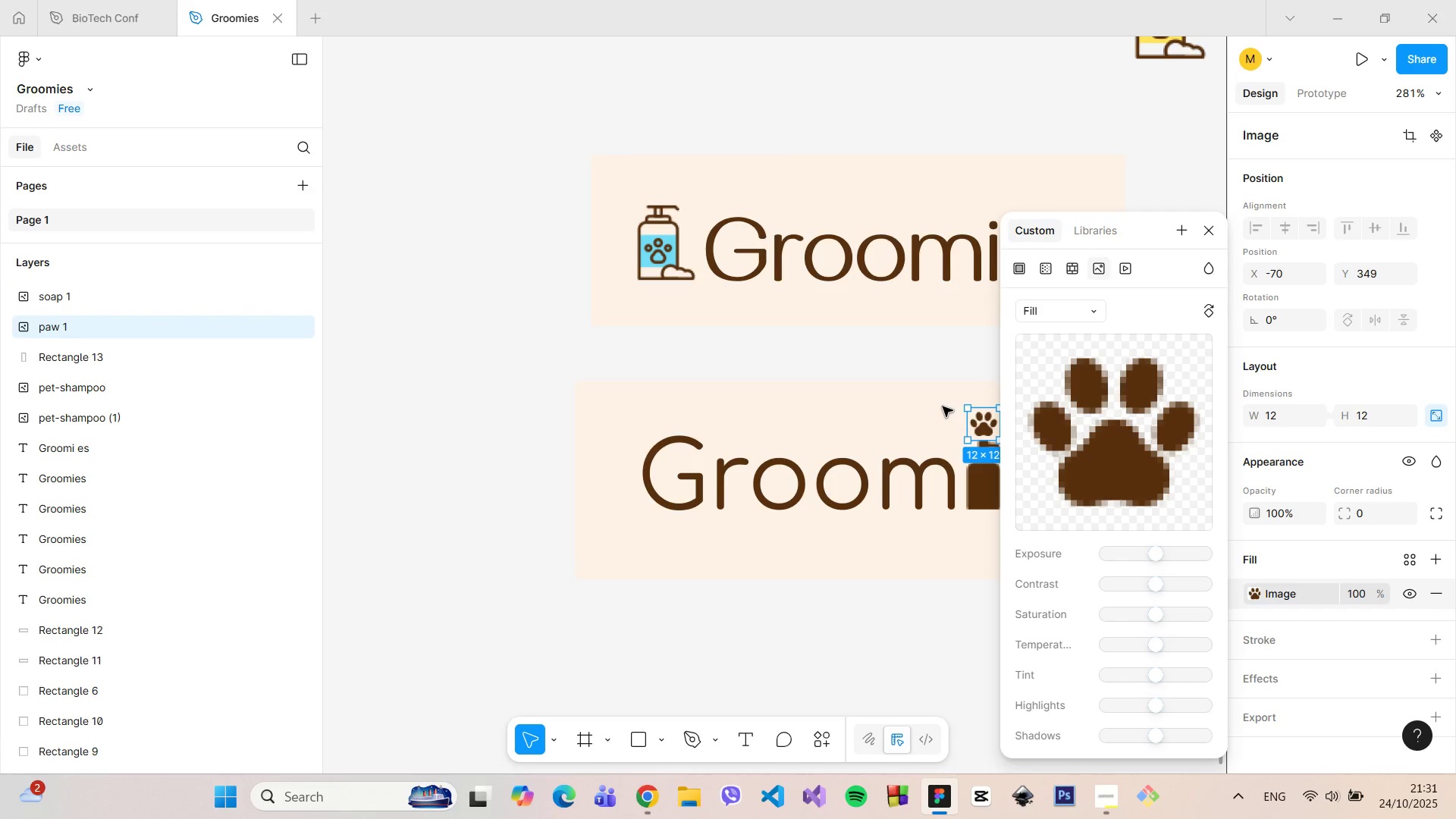 
left_click([943, 406])
 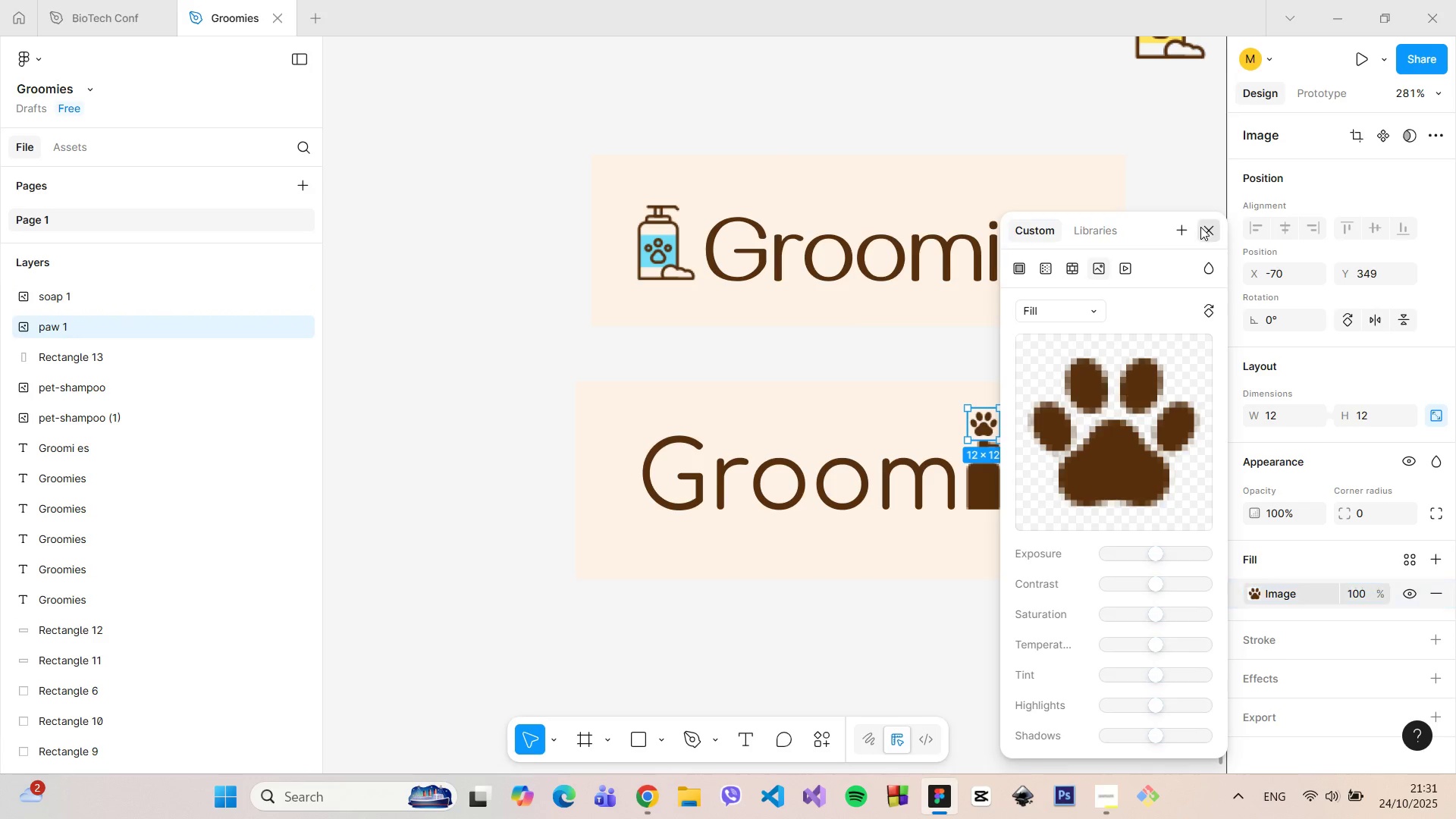 
double_click([1115, 319])
 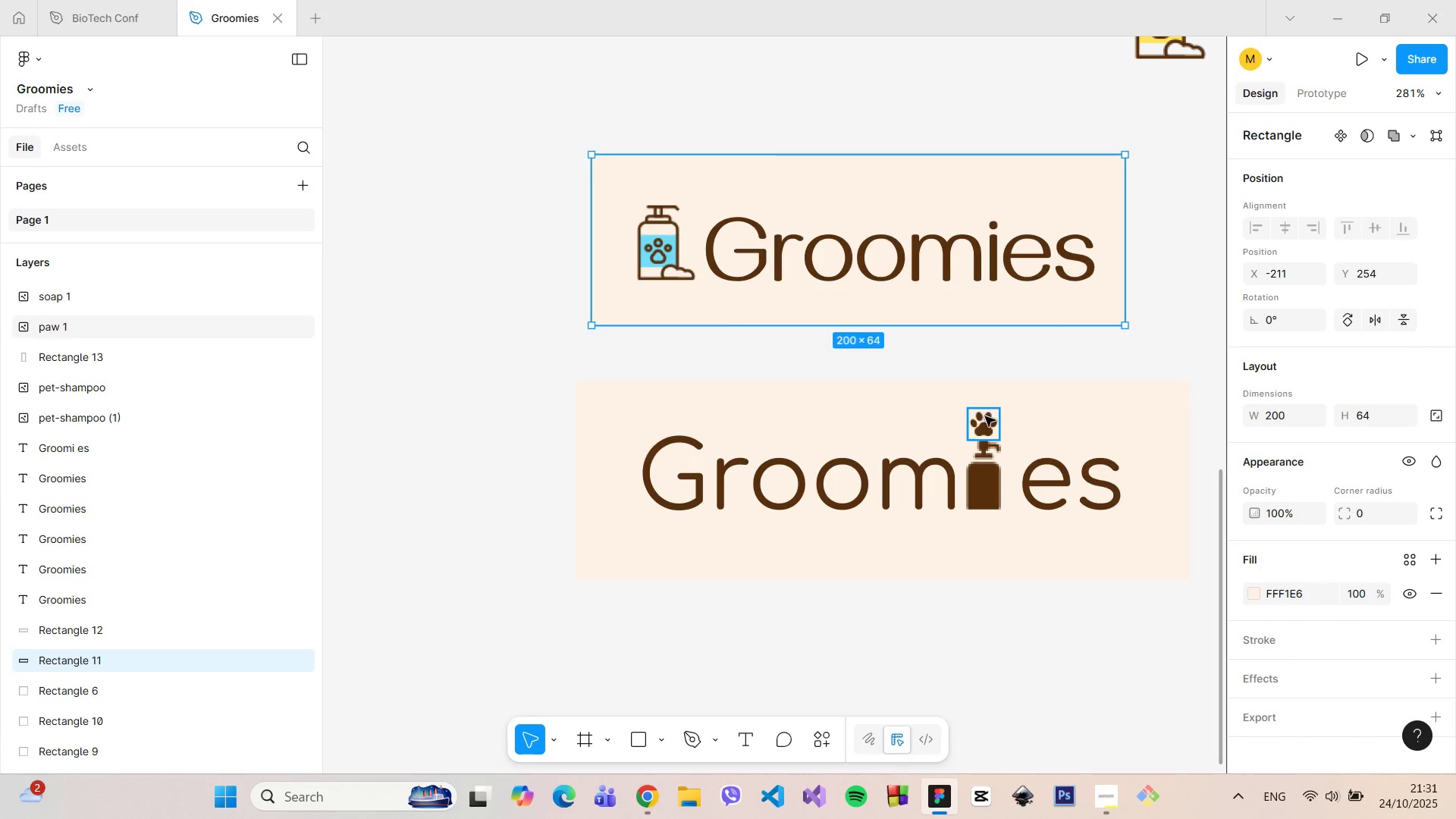 
left_click([985, 416])
 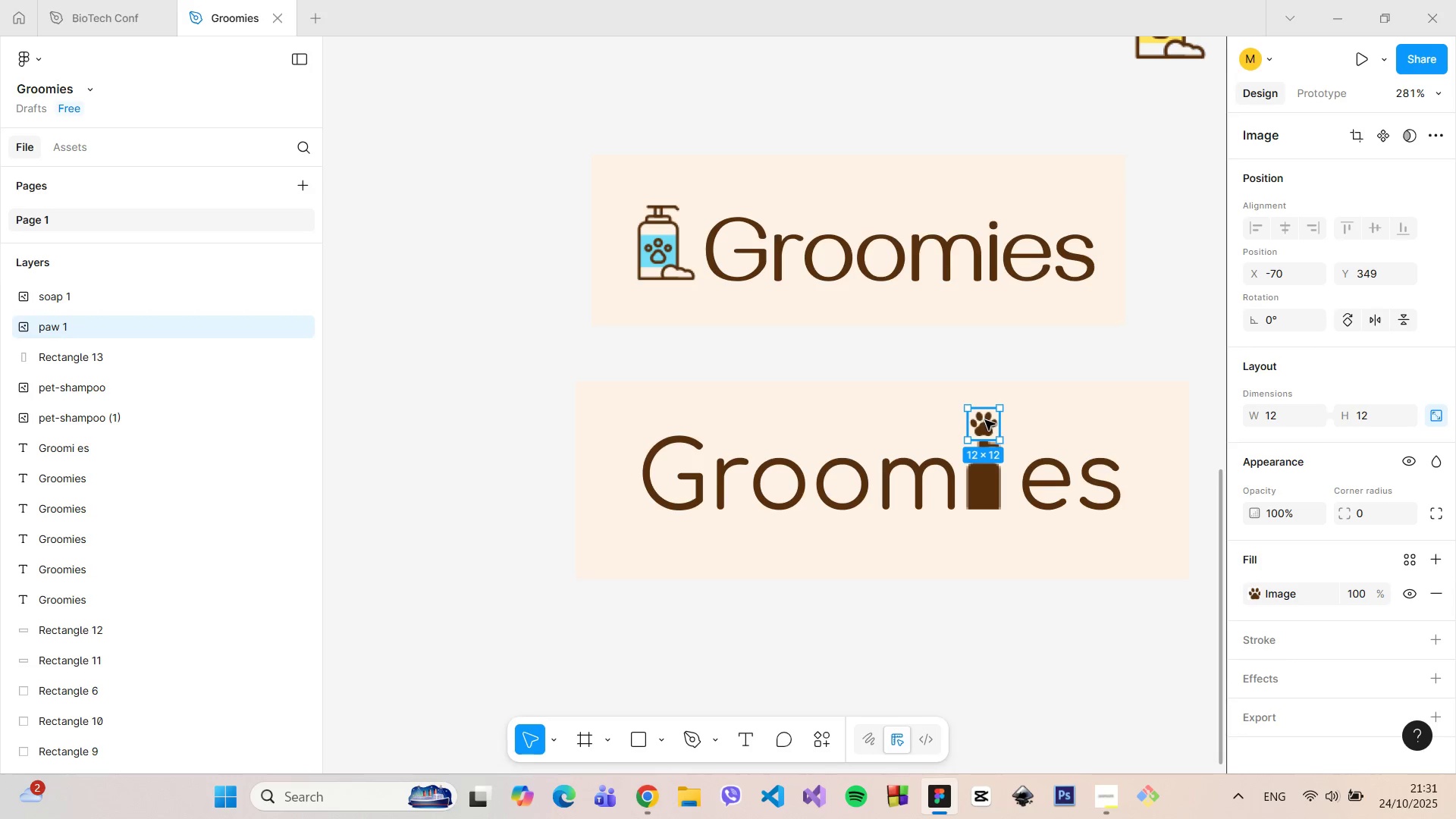 
left_click_drag(start_coordinate=[985, 420], to_coordinate=[985, 414])
 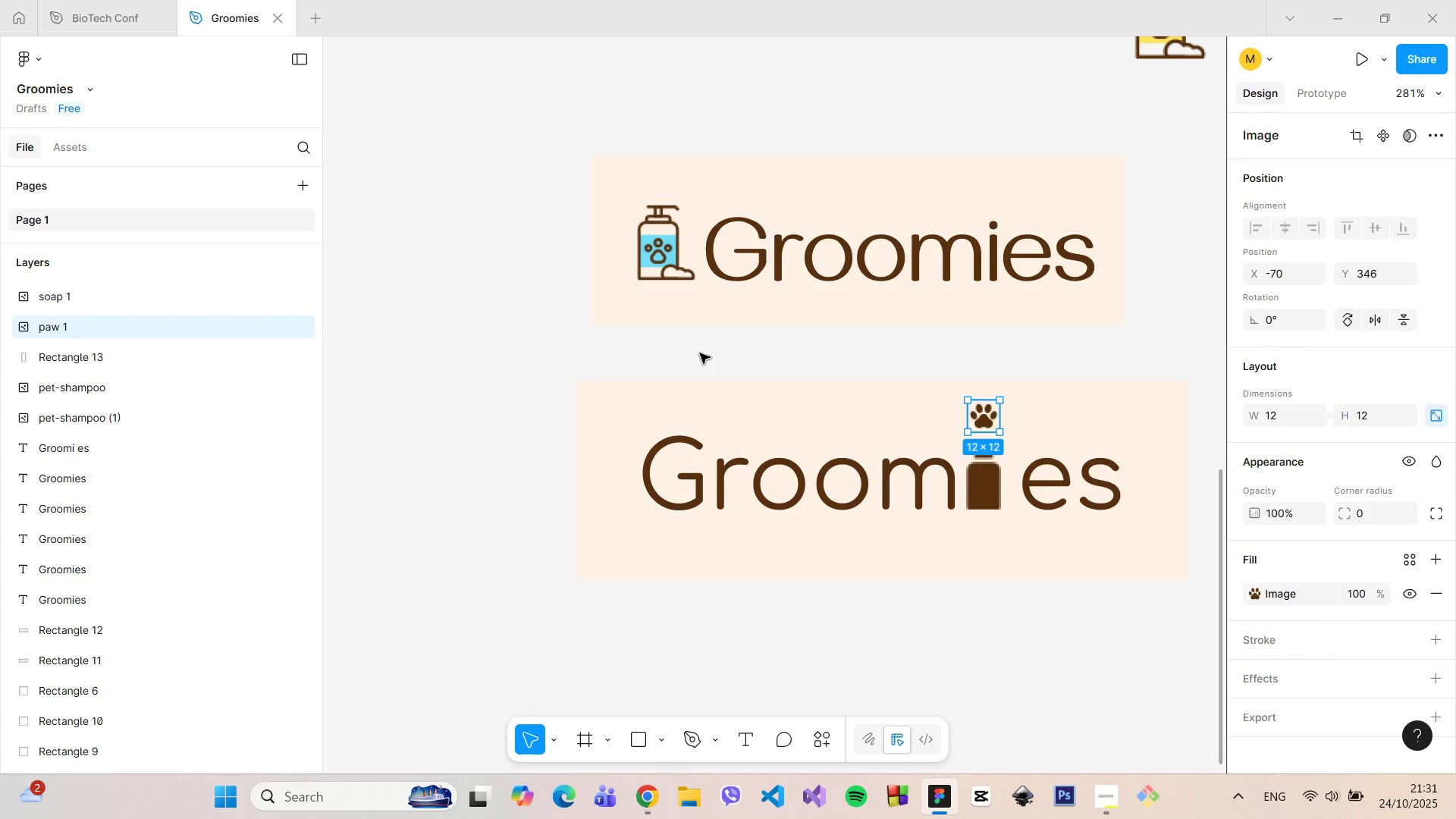 
left_click([700, 353])
 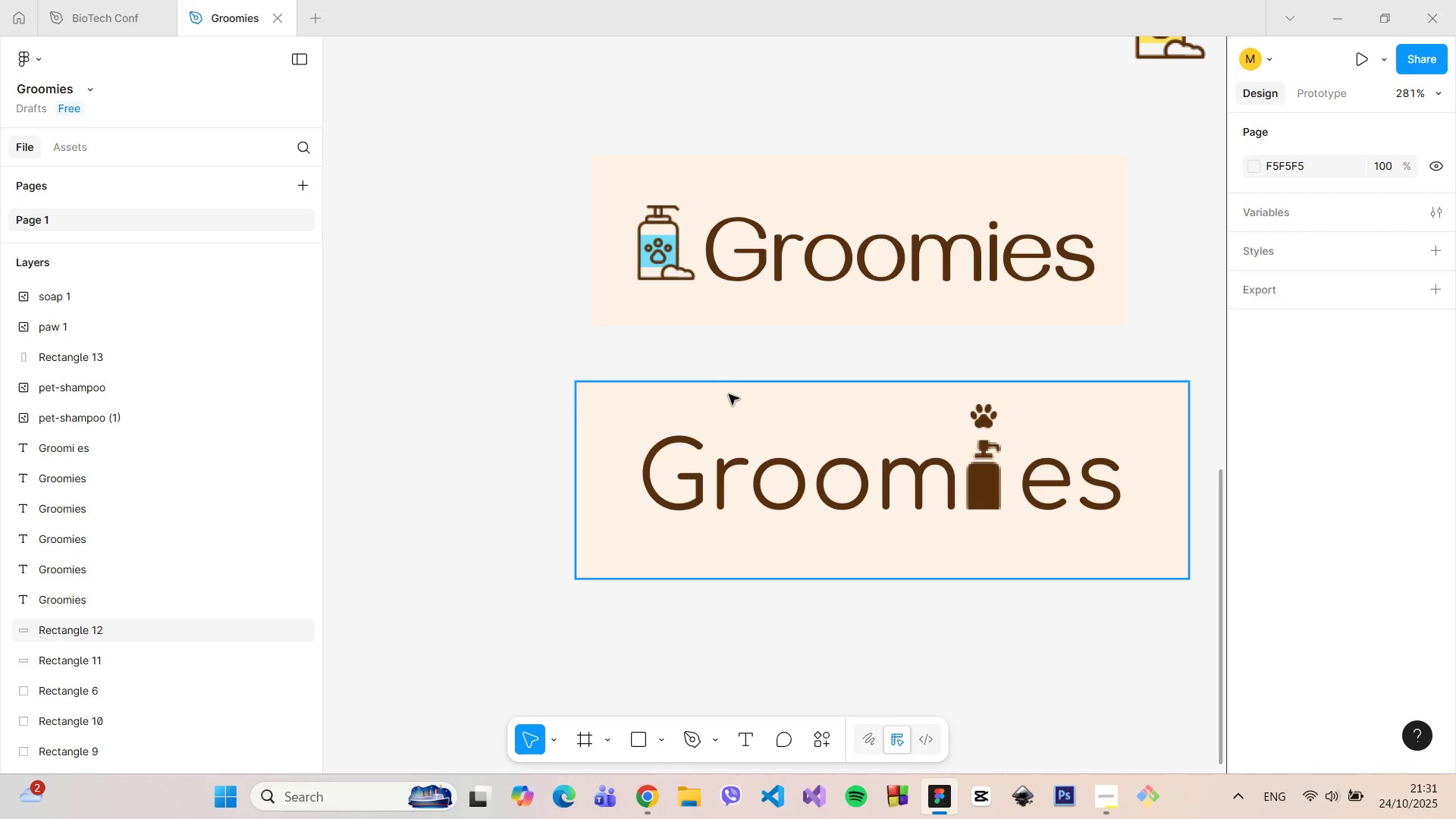 
hold_key(key=ControlLeft, duration=1.52)
scroll: coordinate [739, 411], scroll_direction: down, amount: 6.0
 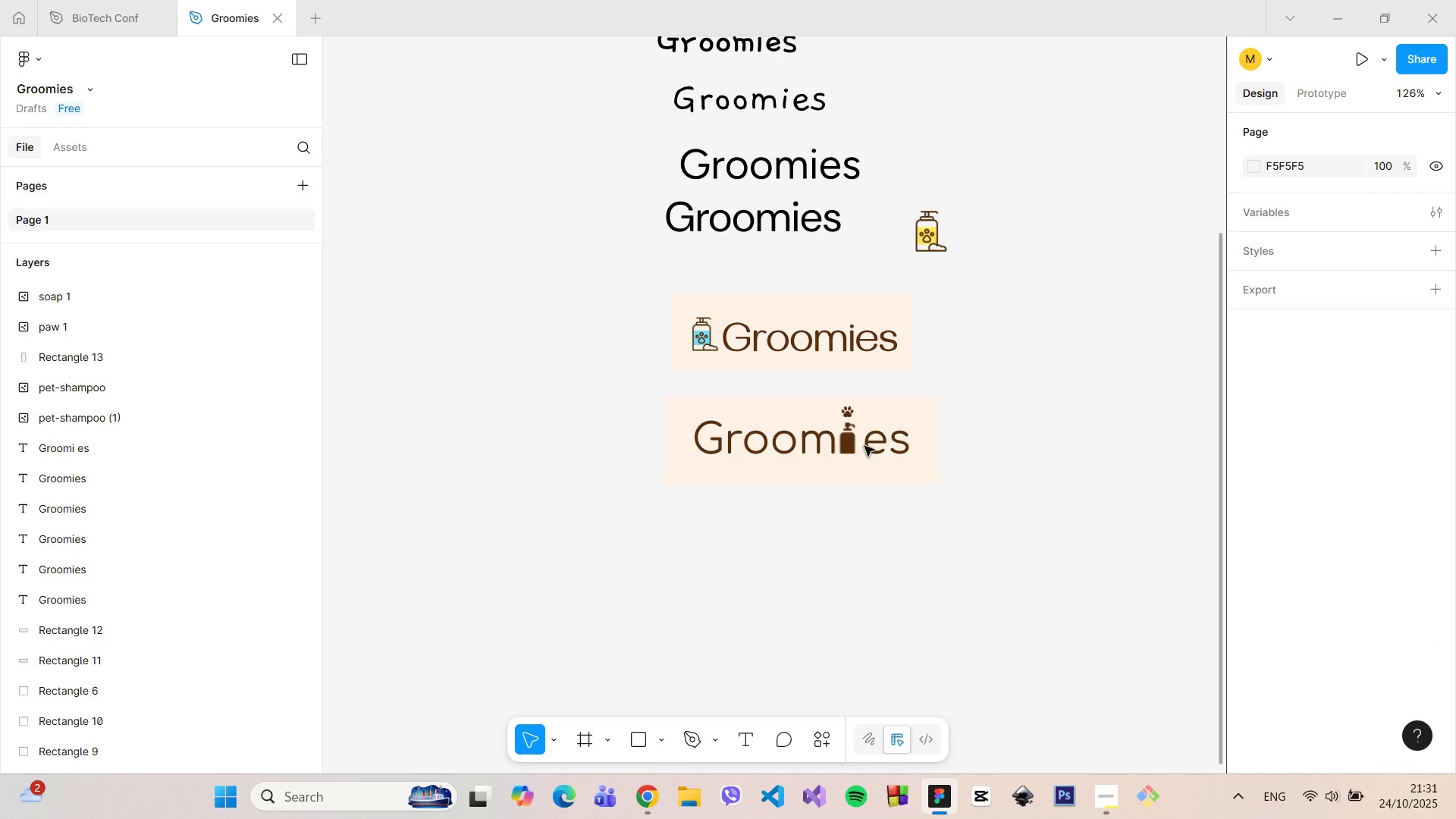 
hold_key(key=ControlLeft, duration=1.08)
scroll: coordinate [857, 400], scroll_direction: up, amount: 10.0
 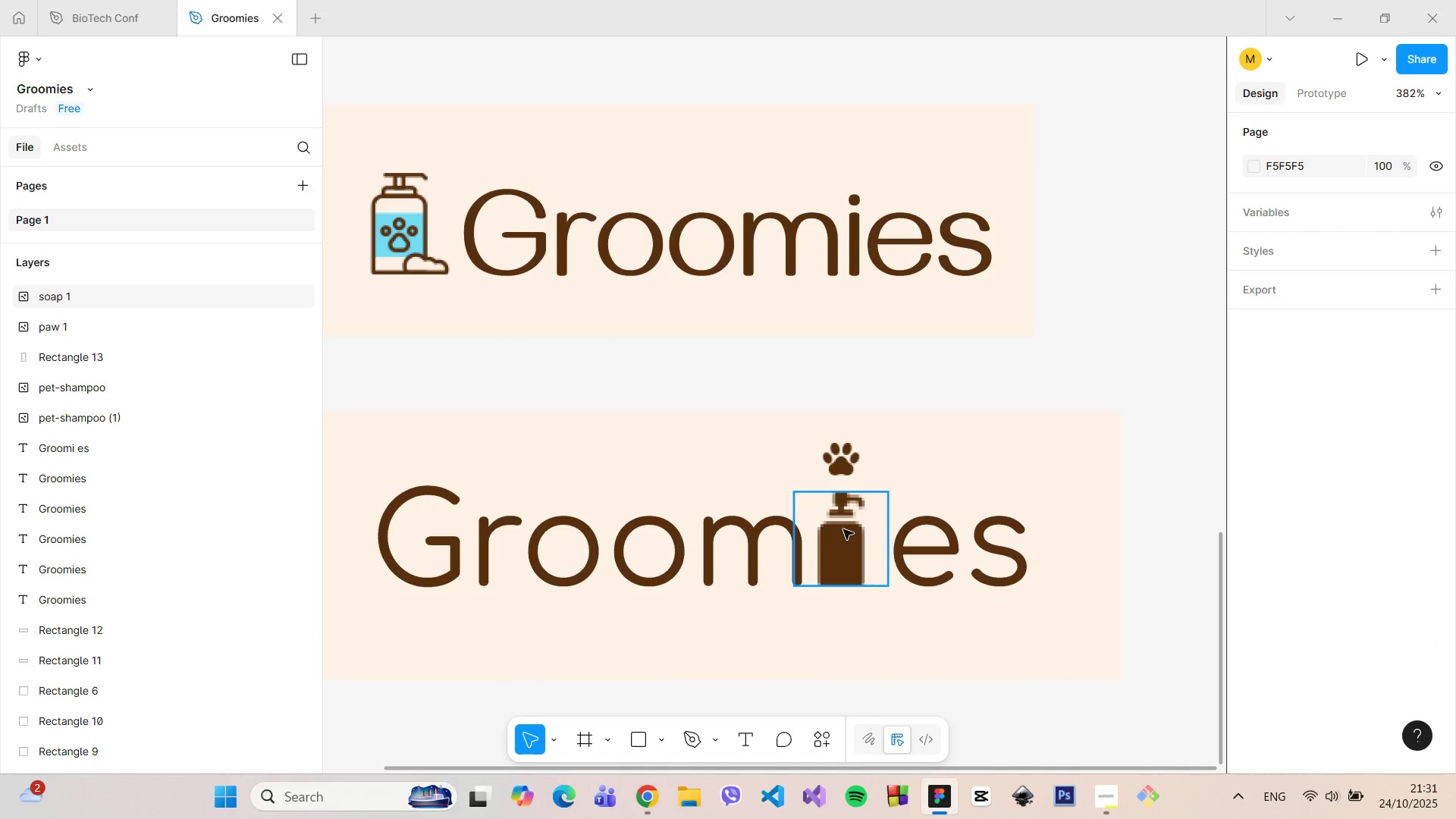 
left_click([842, 532])
 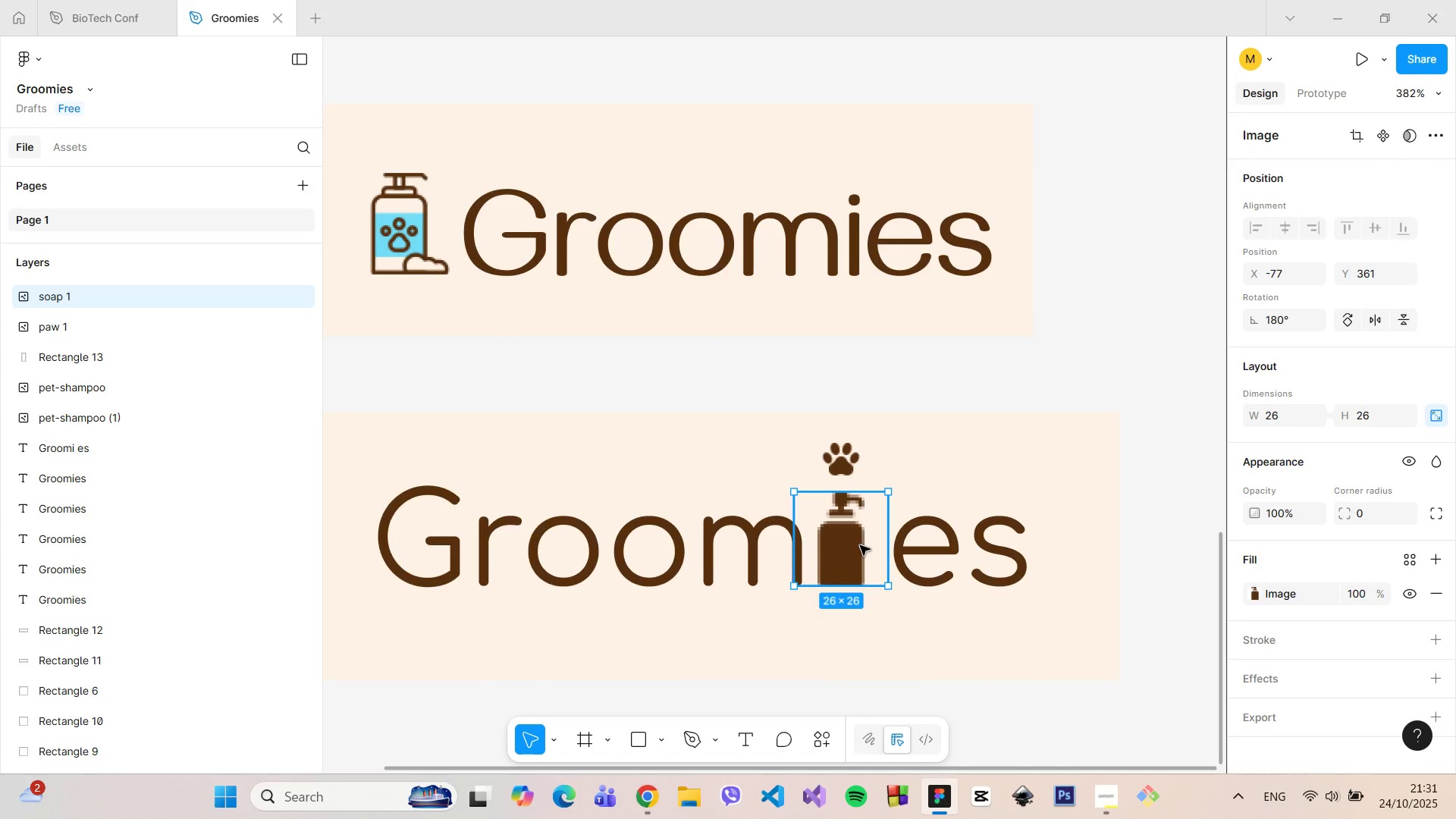 
hold_key(key=ControlLeft, duration=1.35)
scroll: coordinate [861, 545], scroll_direction: up, amount: 6.0
 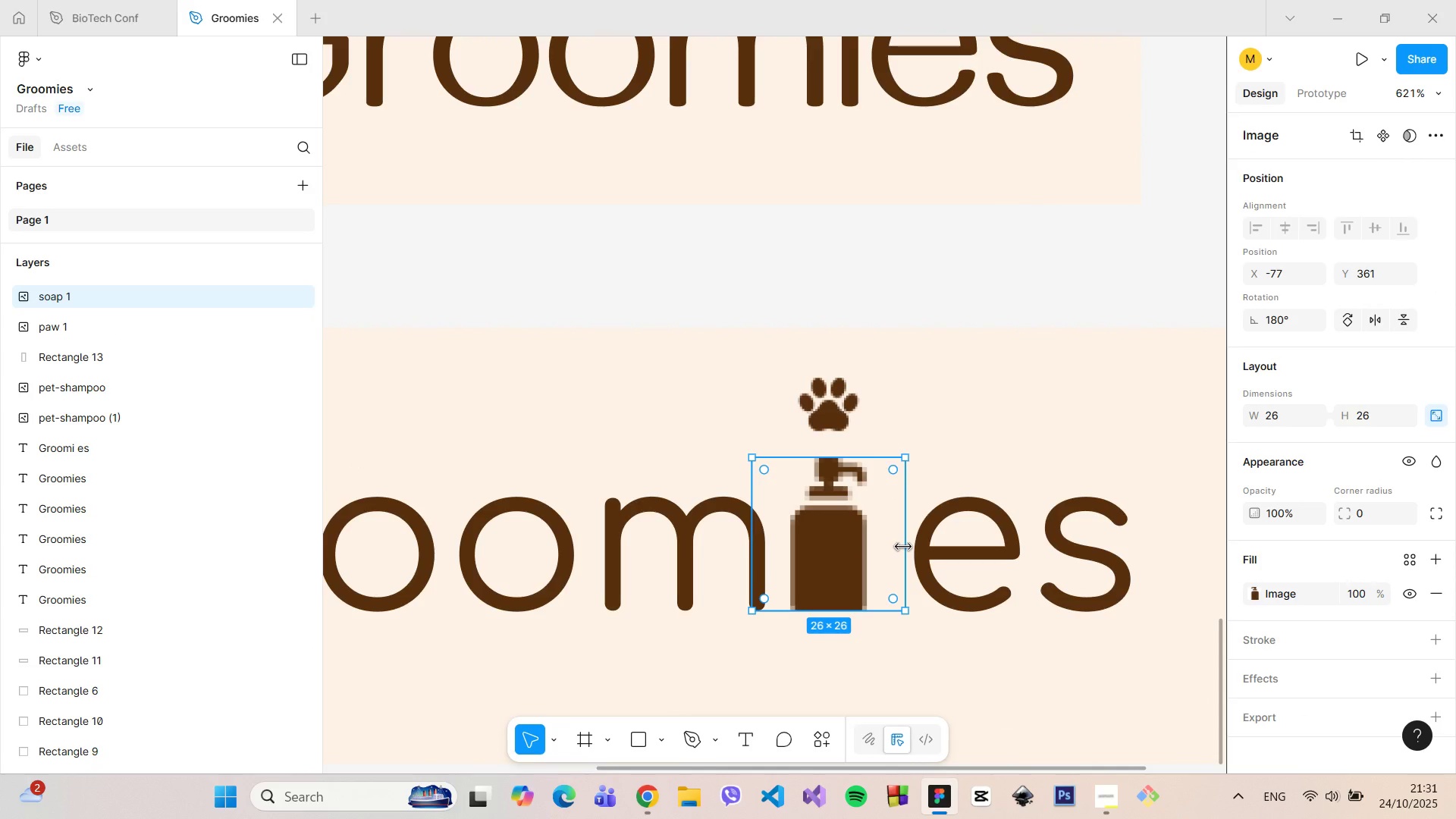 
hold_key(key=AltLeft, duration=1.51)
left_click_drag(start_coordinate=[903, 546], to_coordinate=[908, 548])
 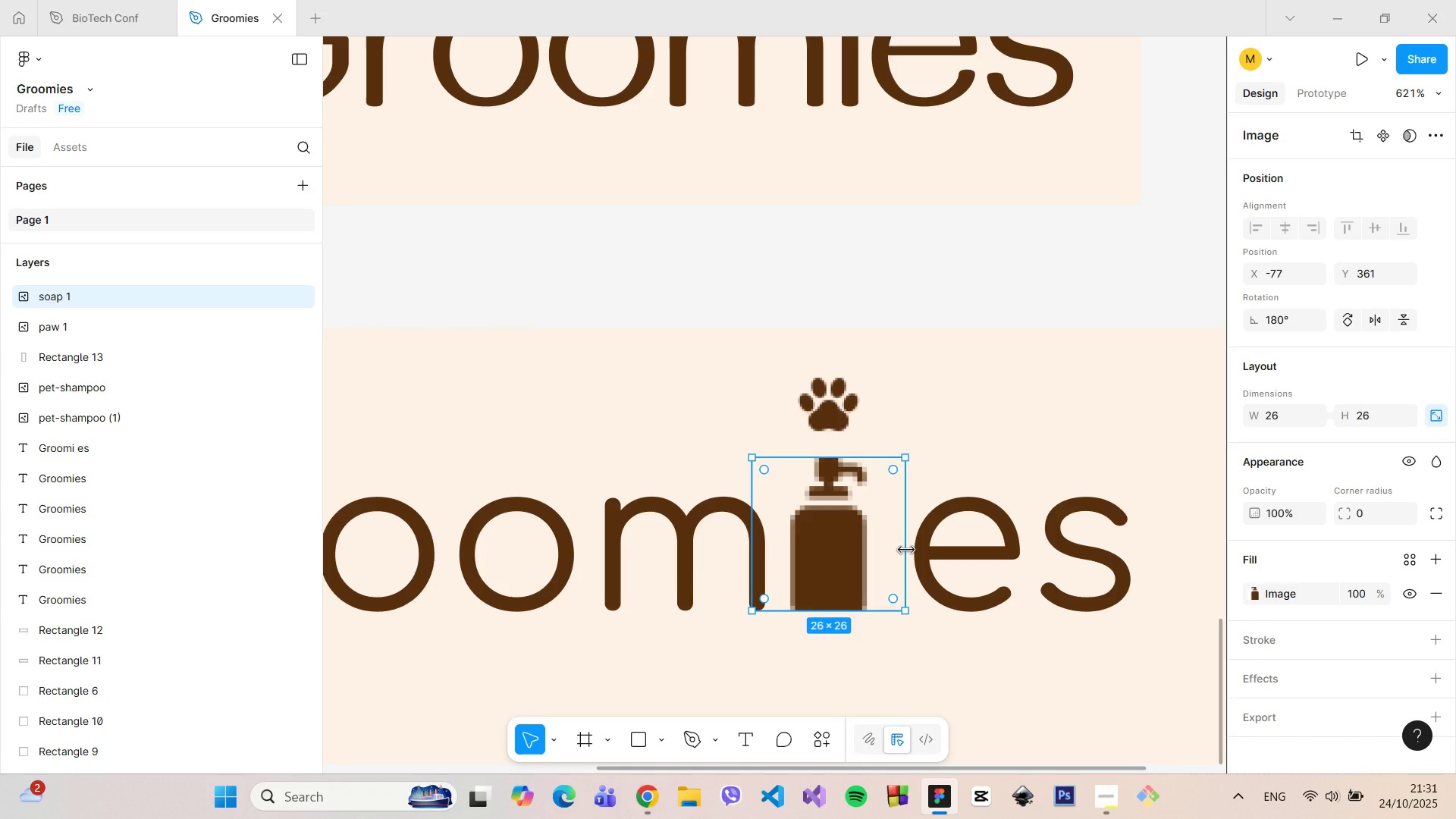 
hold_key(key=AltLeft, duration=1.51)
 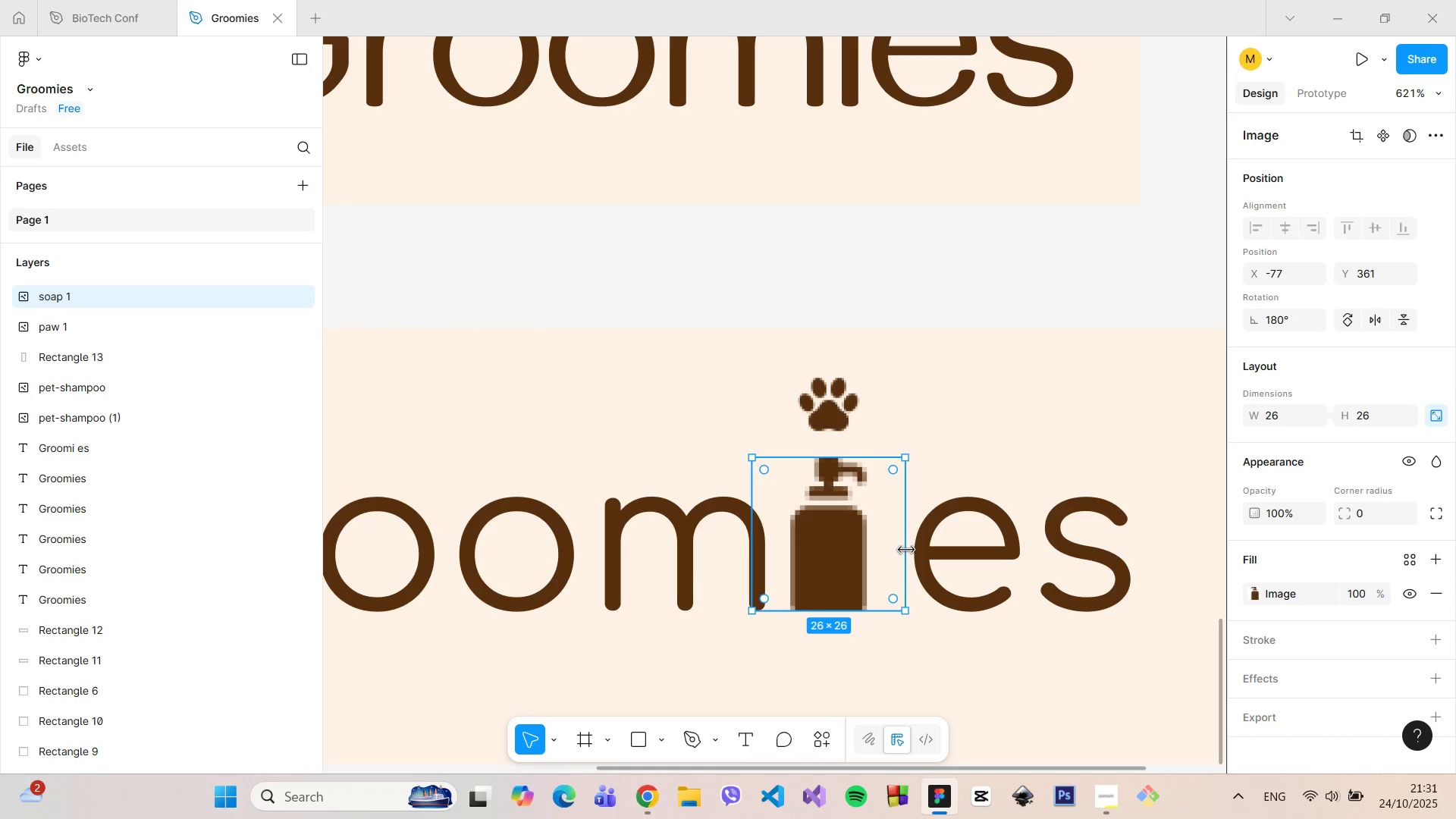 
hold_key(key=AltLeft, duration=0.39)
 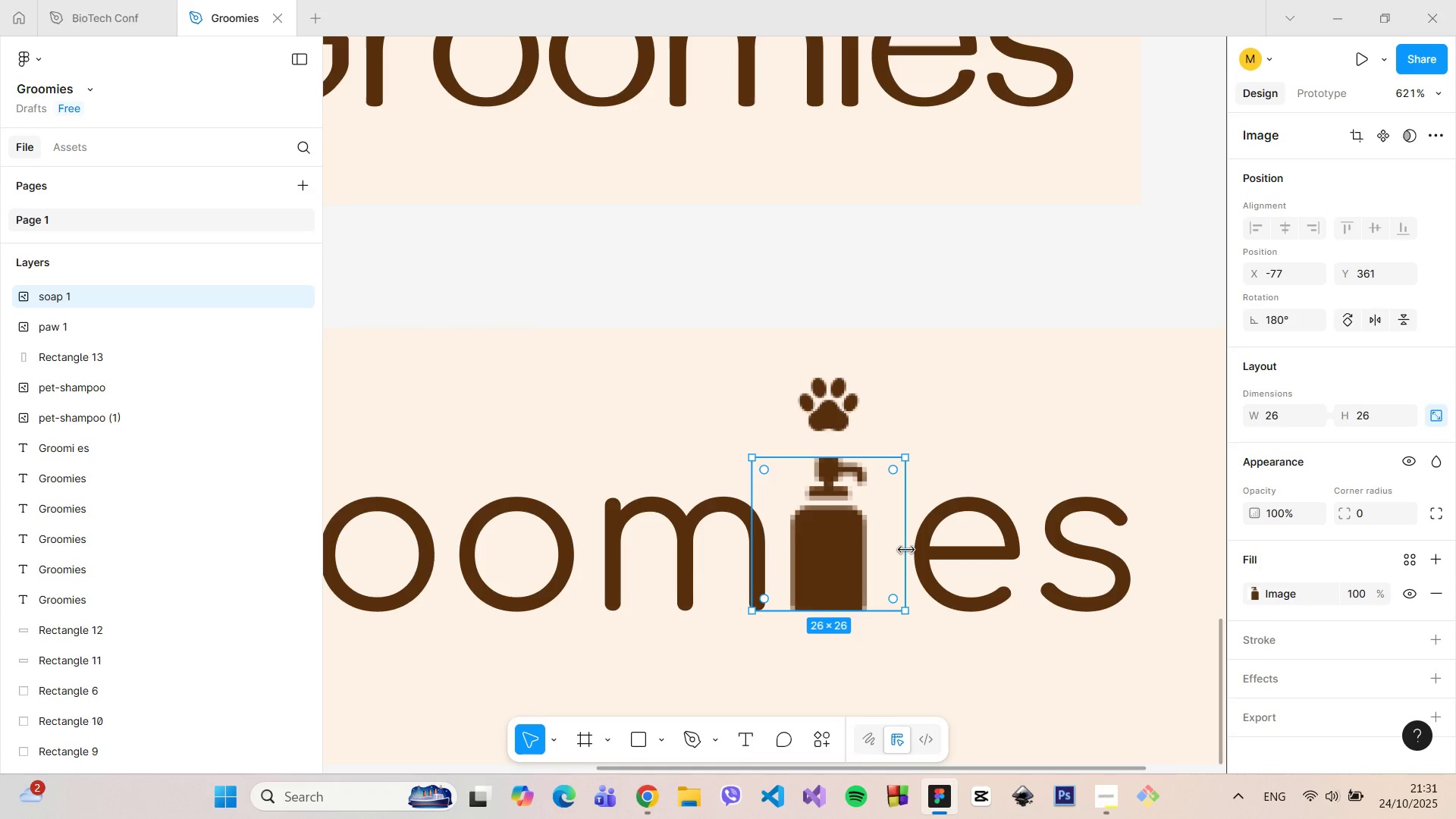 
hold_key(key=ControlLeft, duration=1.51)
left_click_drag(start_coordinate=[906, 549], to_coordinate=[858, 536])
 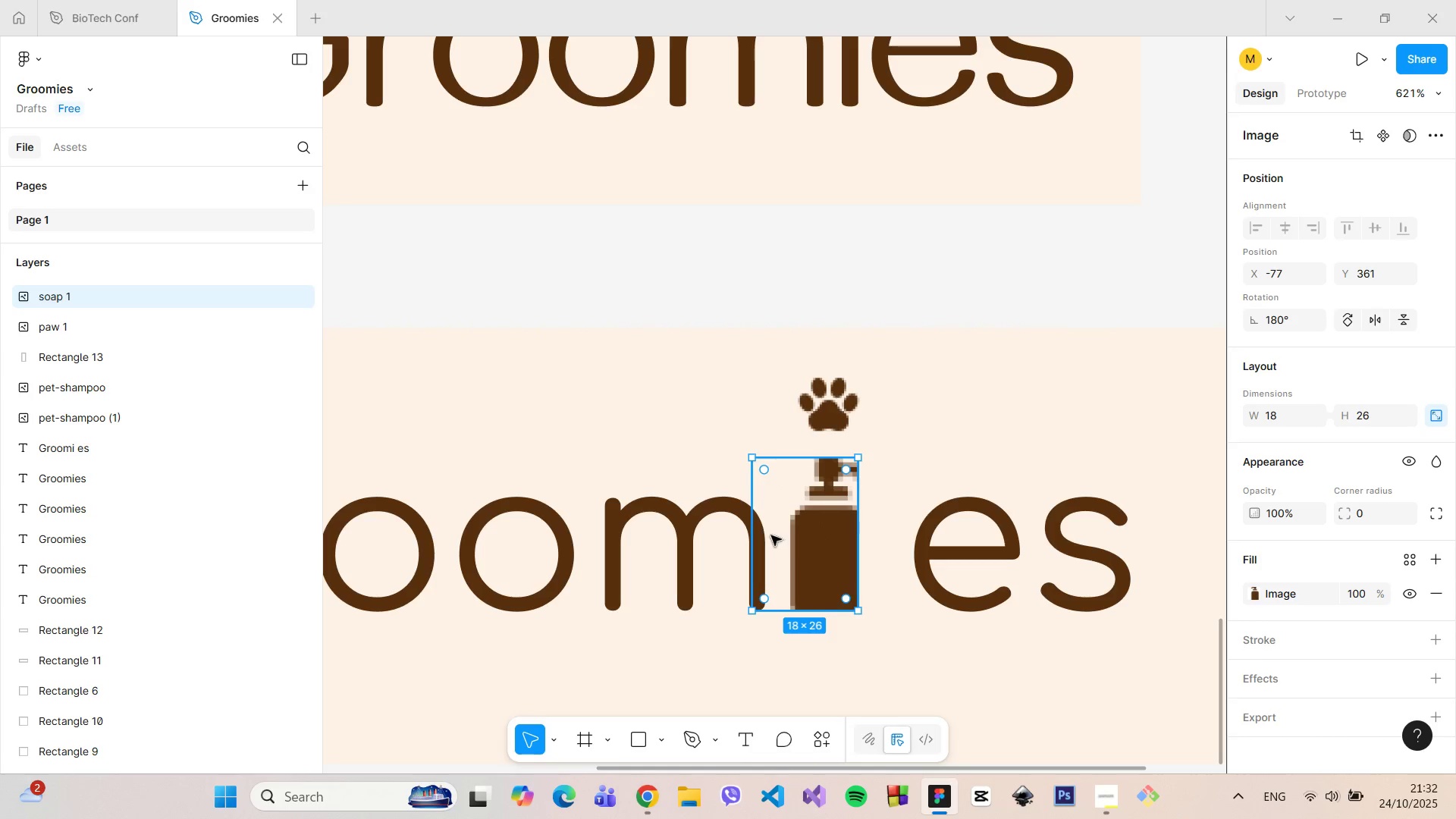 
hold_key(key=ControlLeft, duration=1.51)
 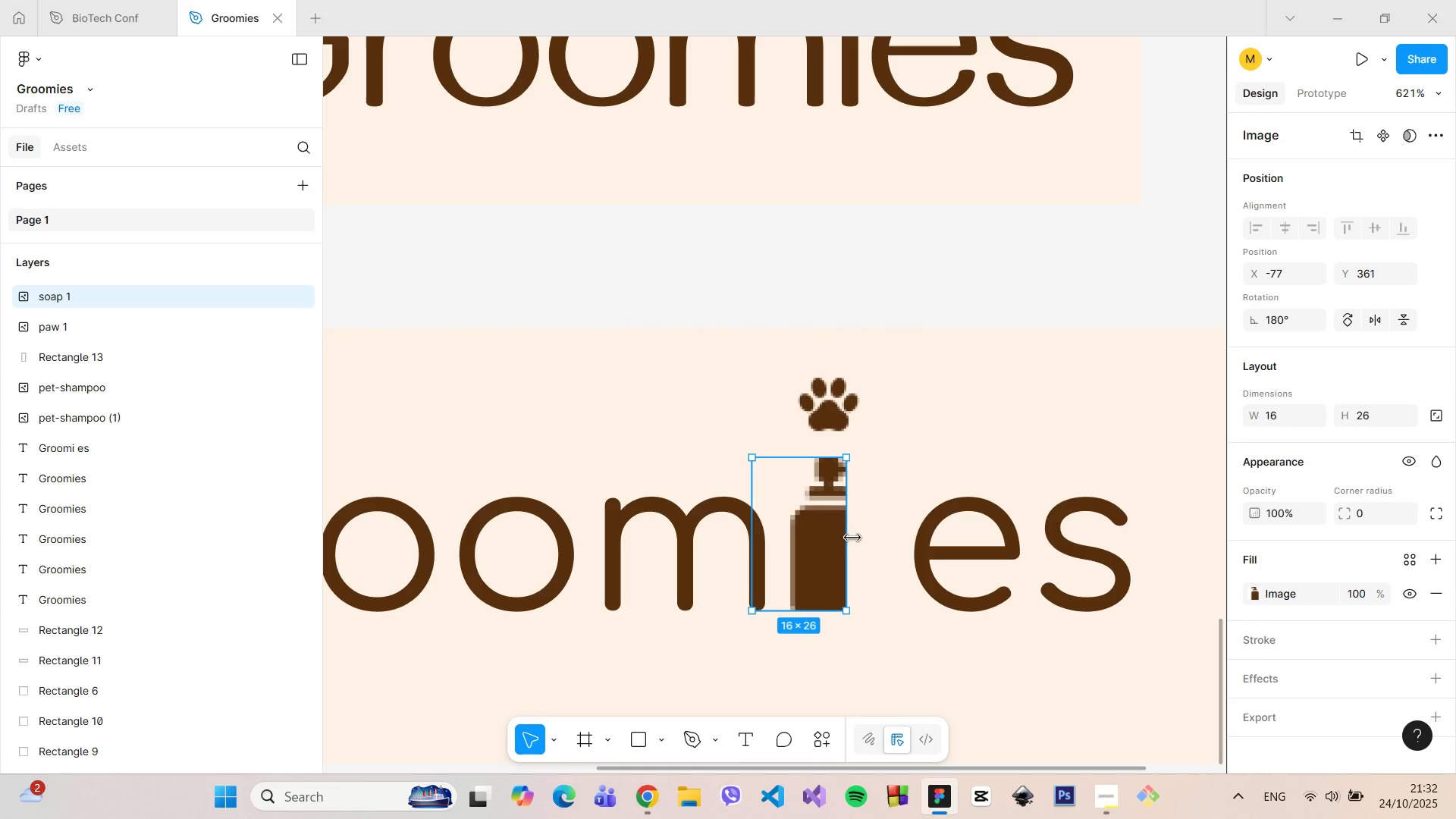 
hold_key(key=ControlLeft, duration=1.51)
 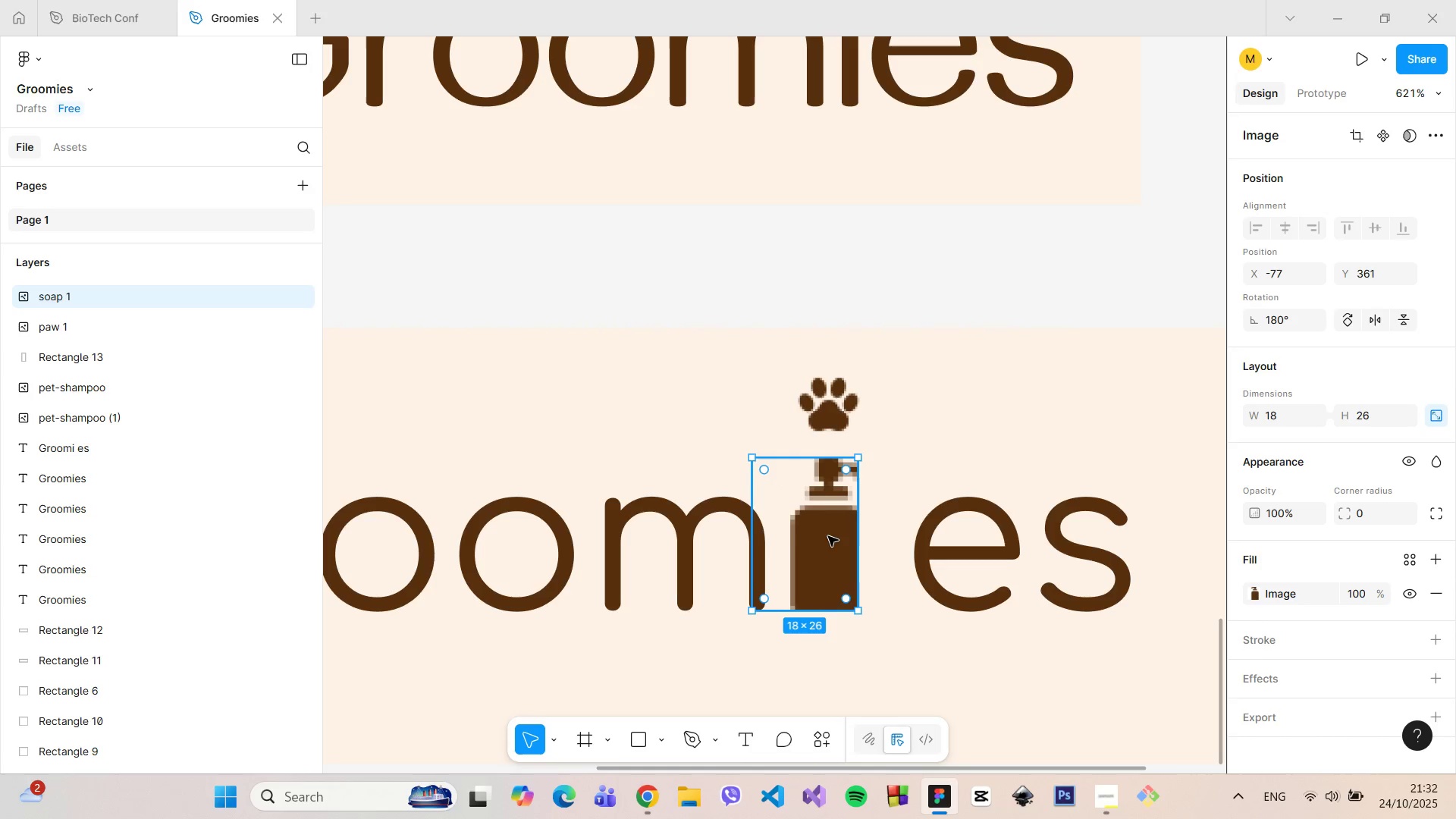 
key(Control+ControlLeft)
 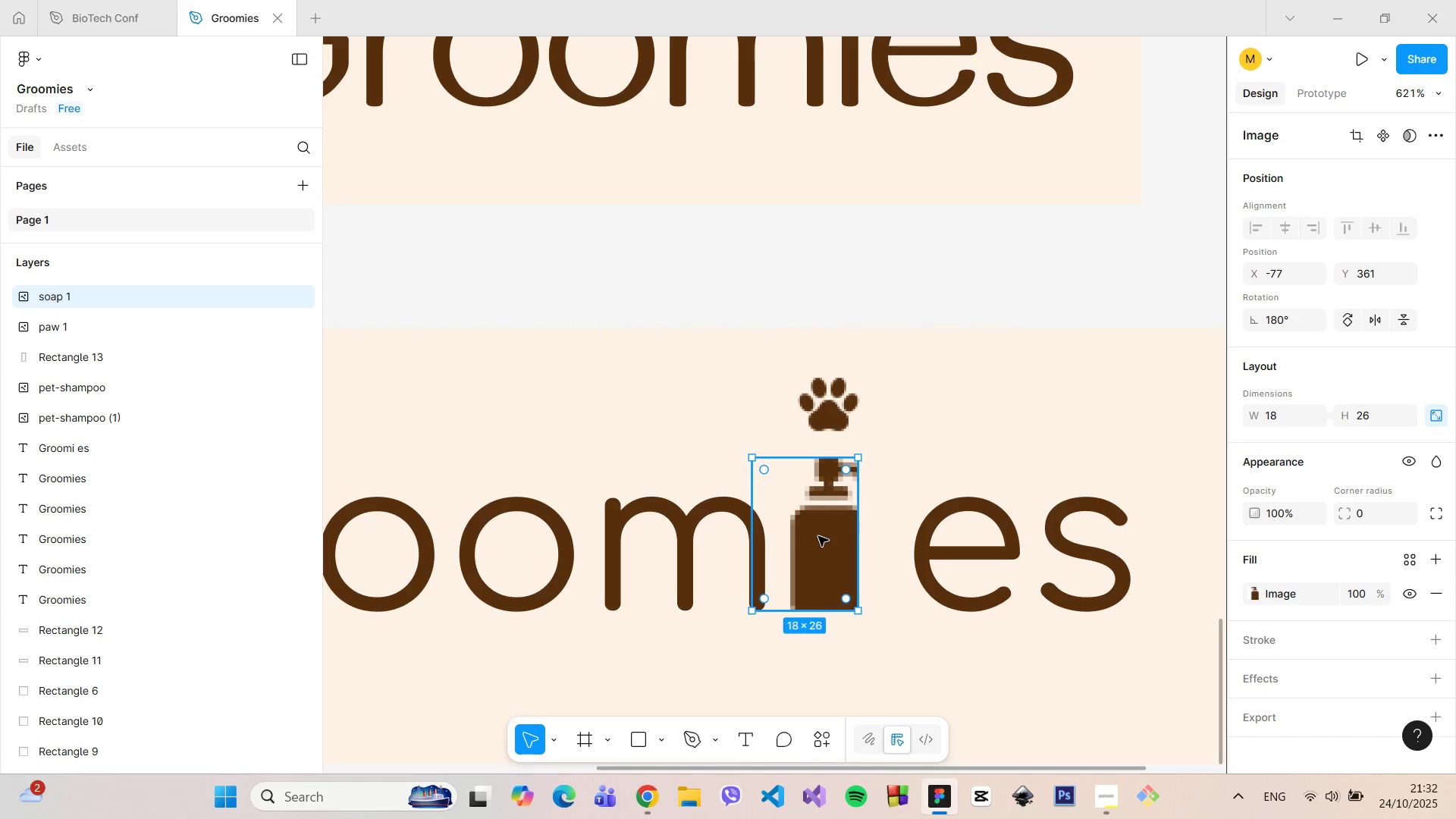 
key(Control+ControlLeft)
 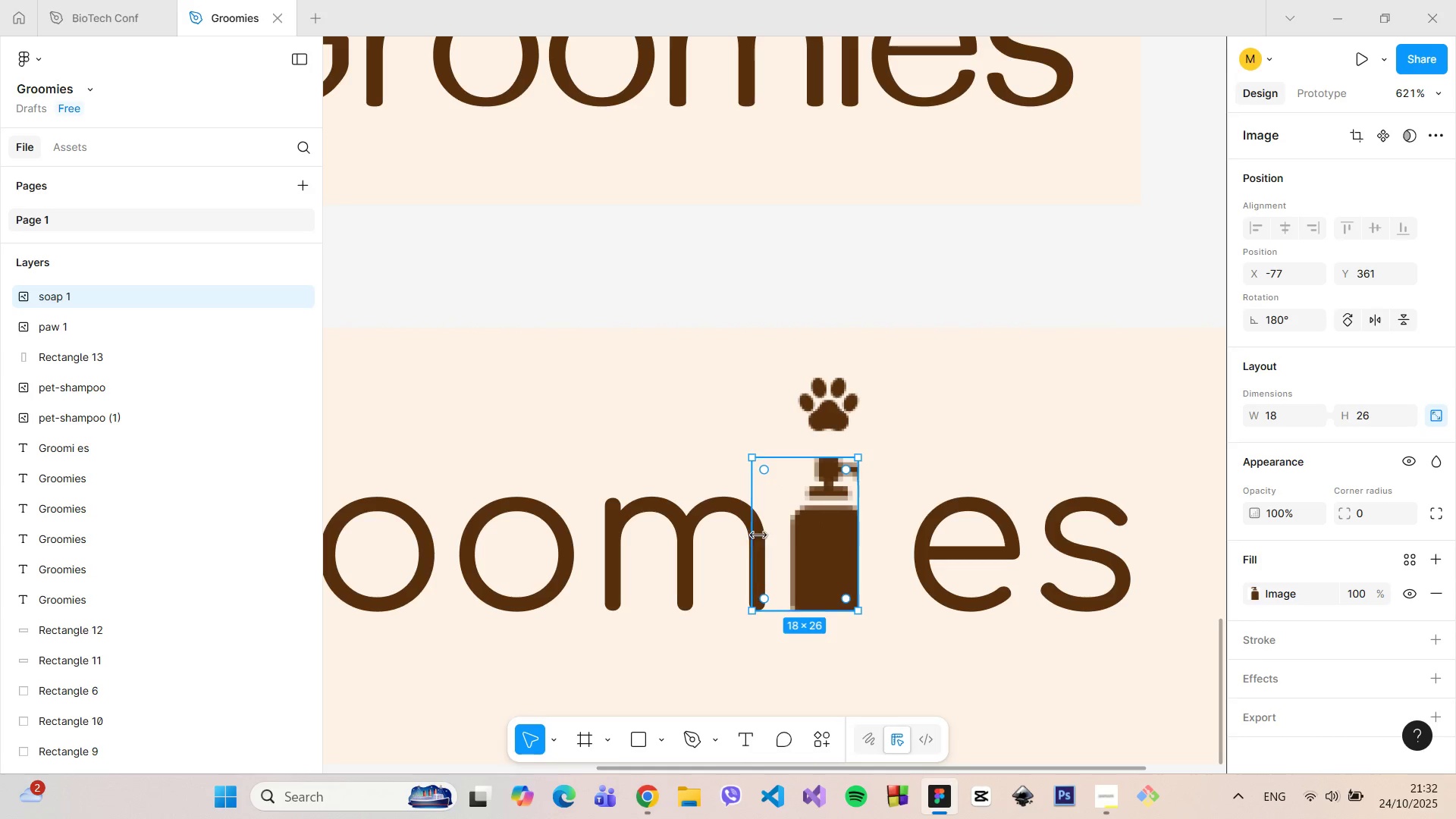 
hold_key(key=ControlLeft, duration=1.51)
left_click_drag(start_coordinate=[757, 535], to_coordinate=[797, 538])
 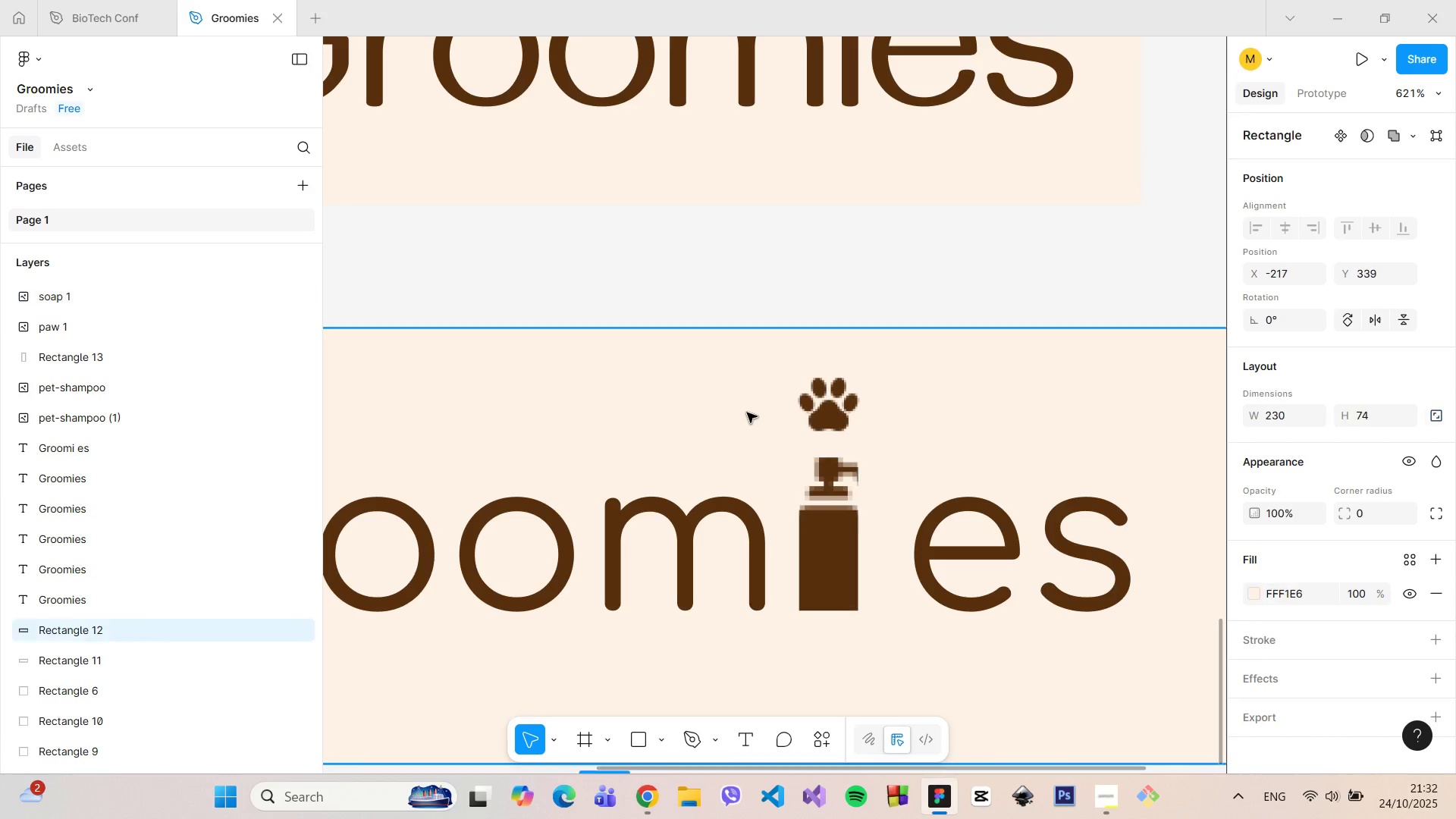 
key(Control+ControlLeft)
 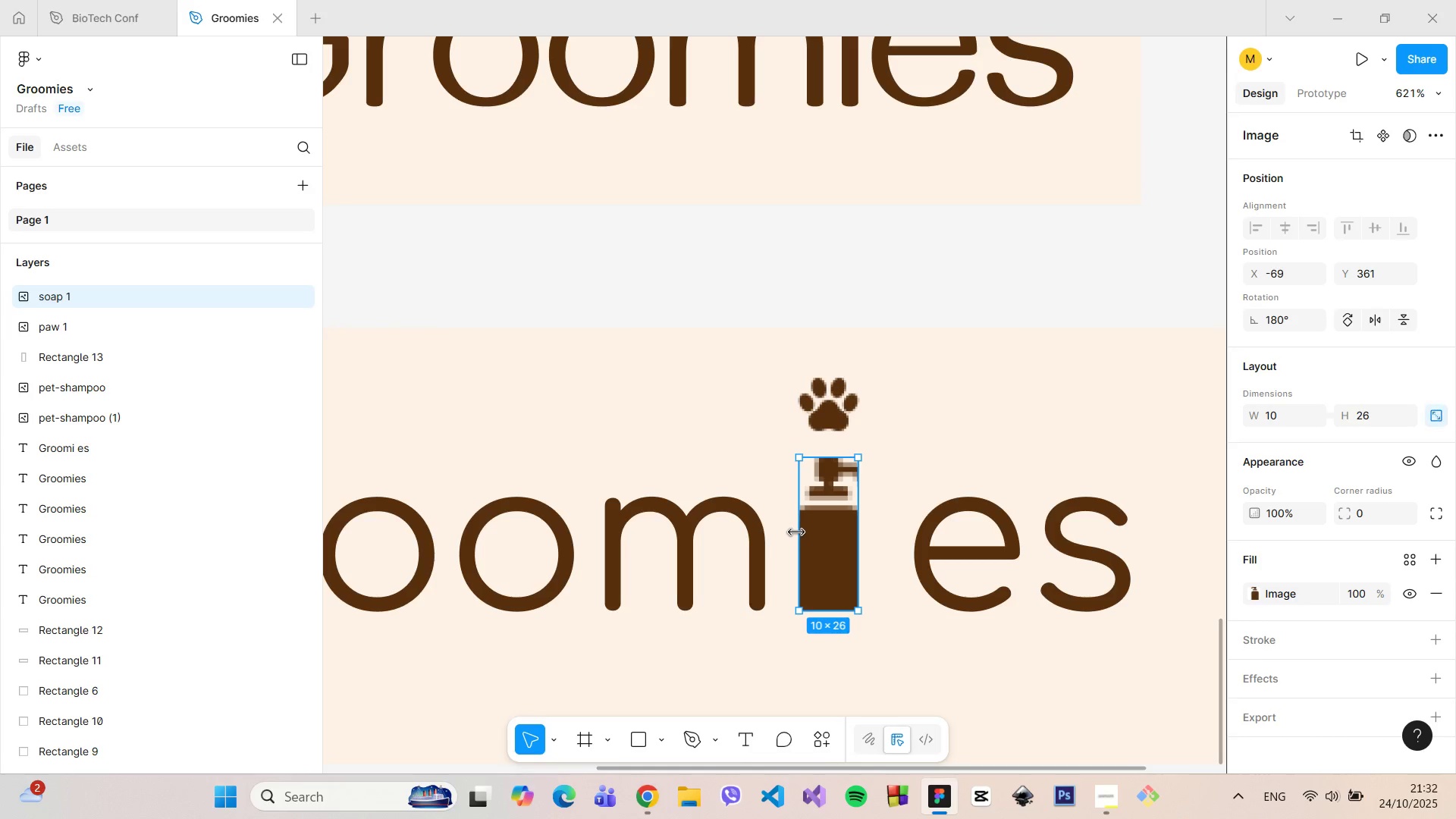 
key(Control+ControlLeft)
 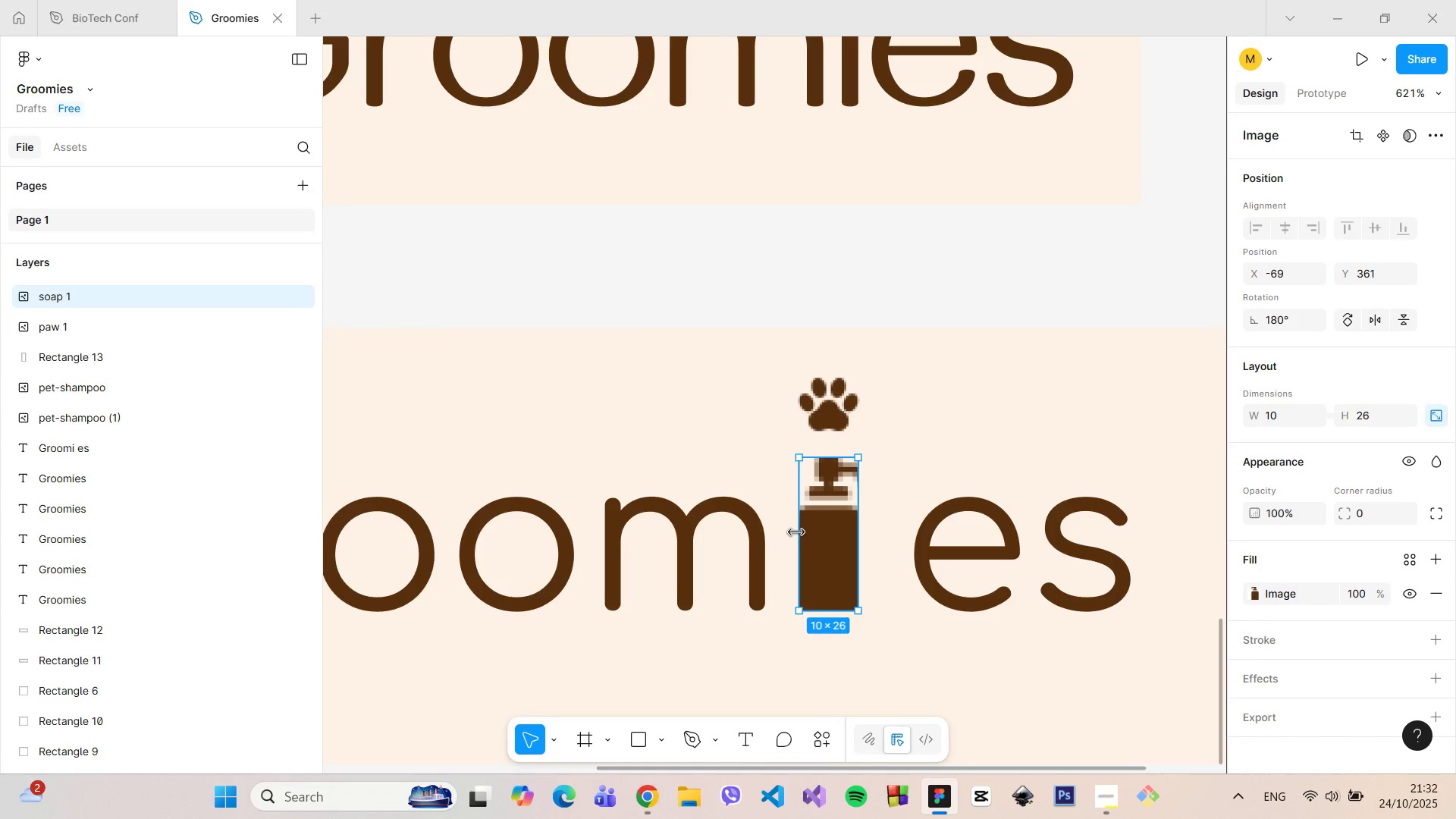 
key(Control+ControlLeft)
 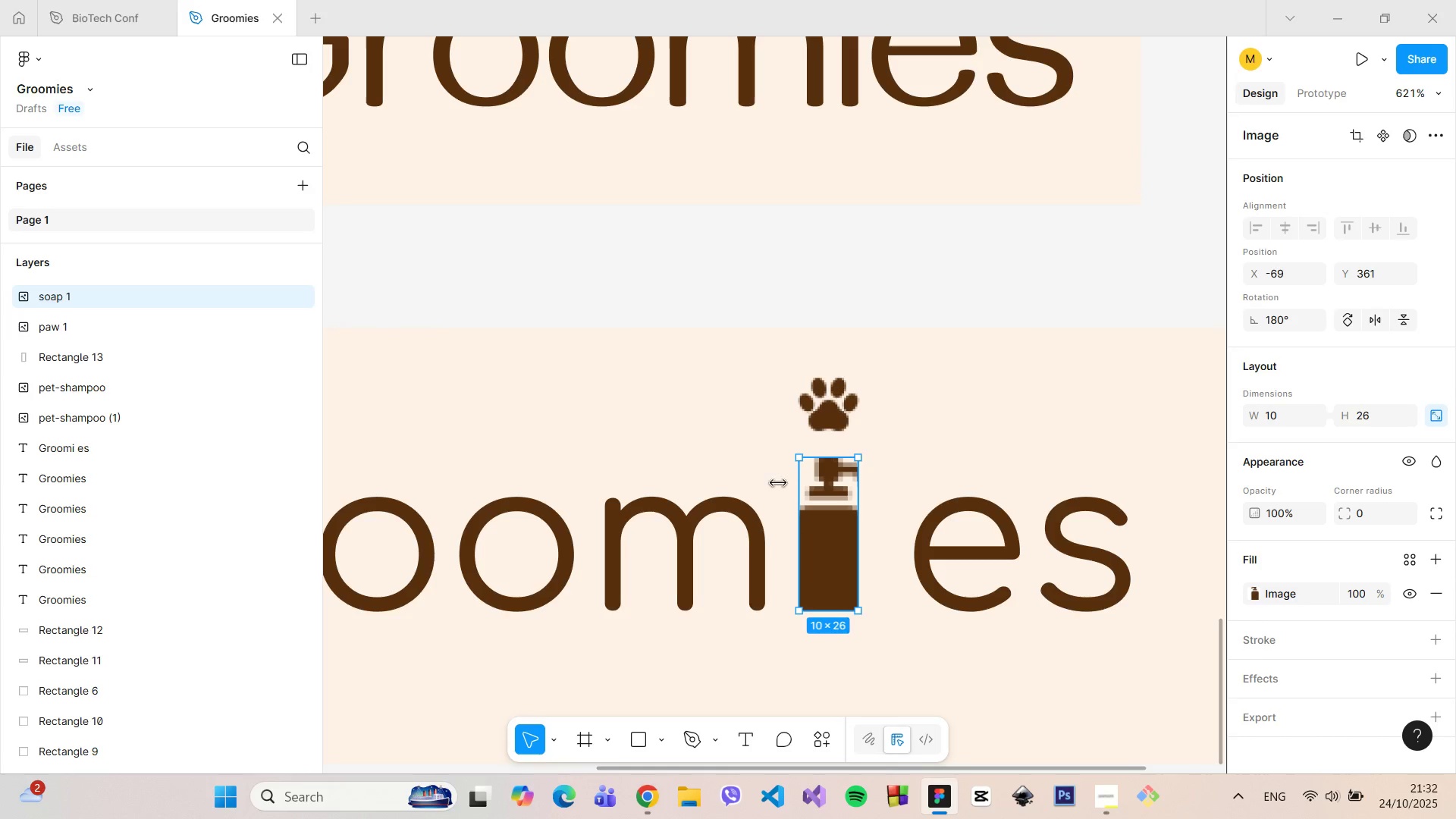 
key(Control+ControlLeft)
 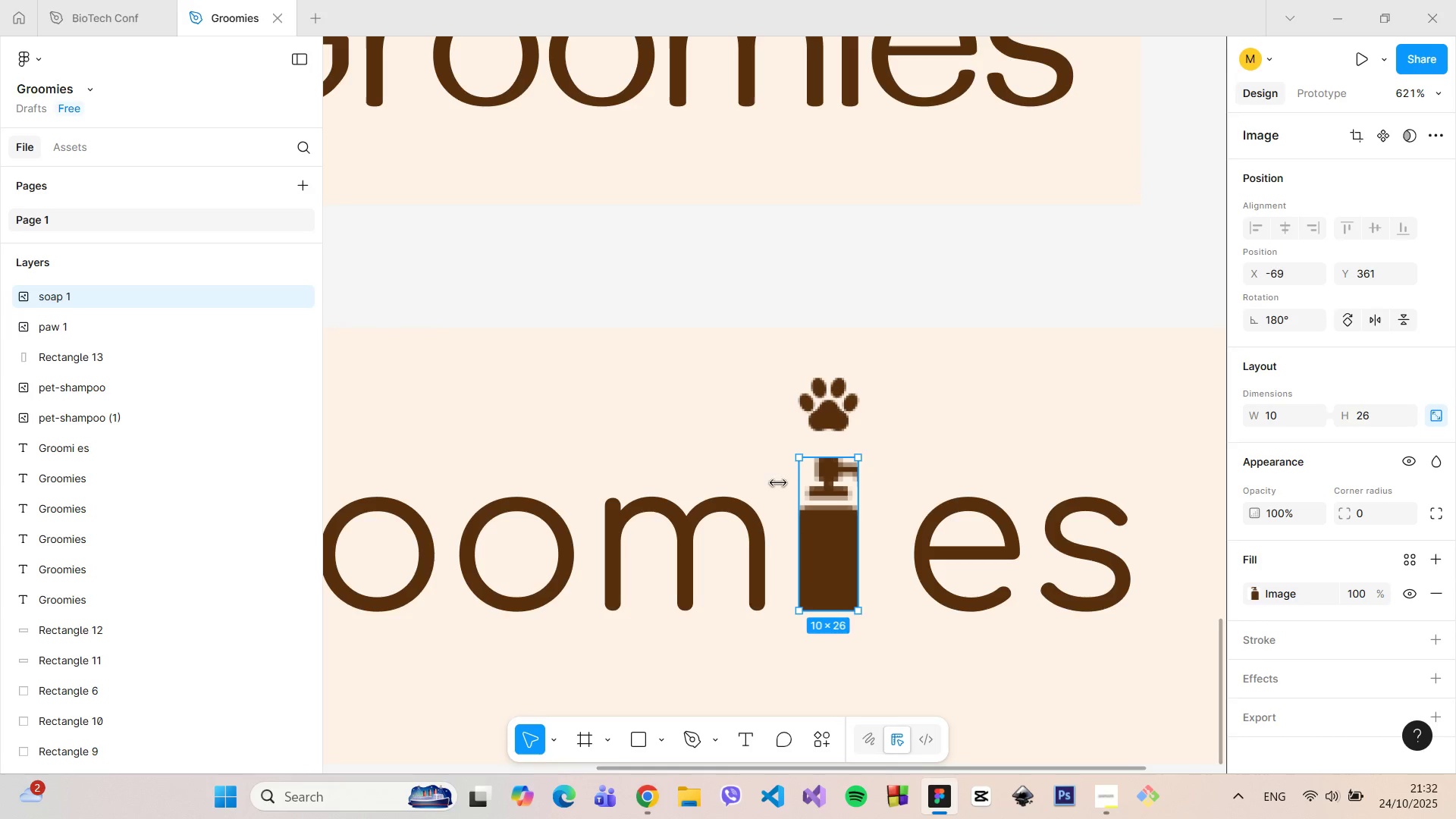 
key(Control+ControlLeft)
 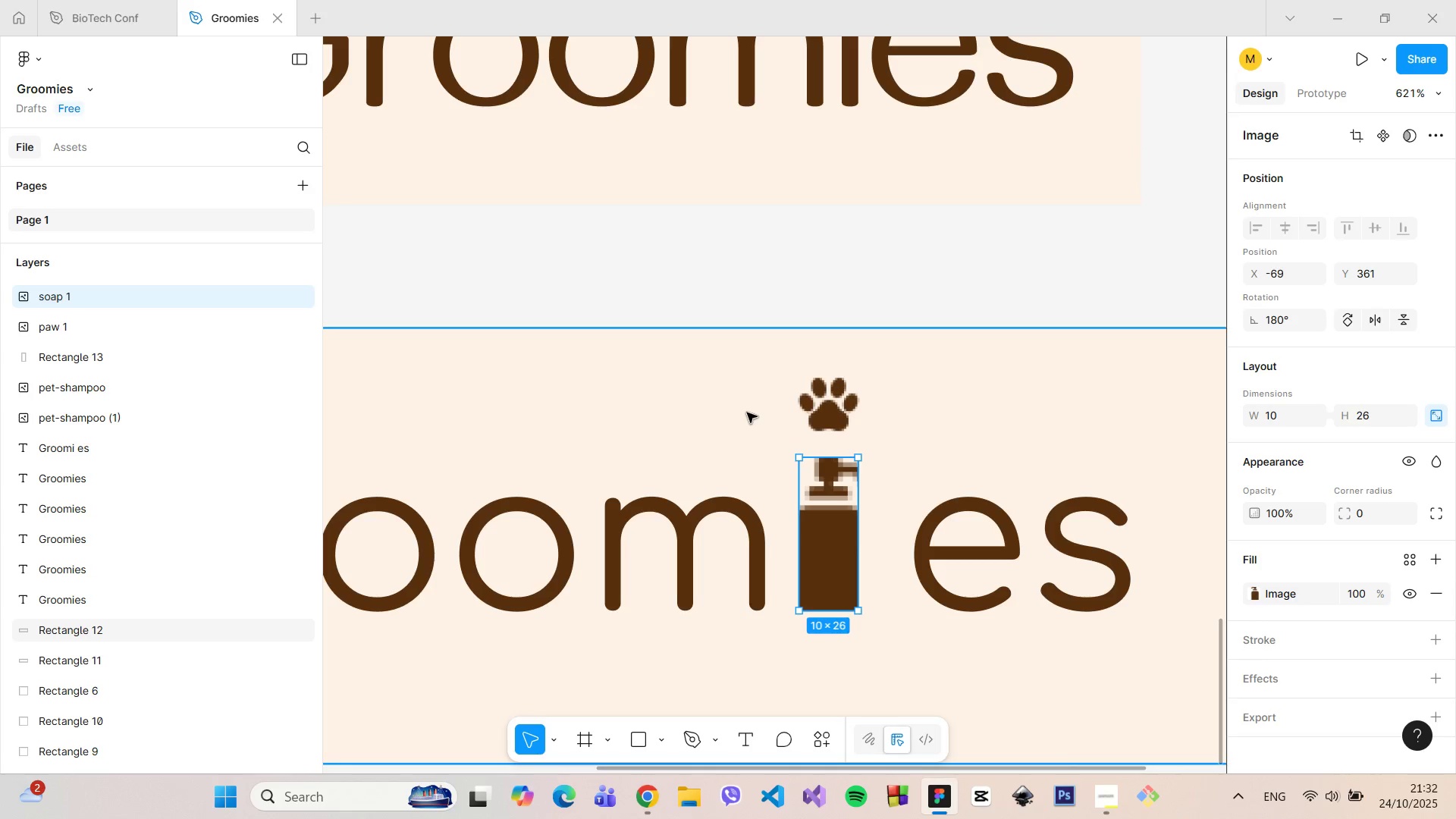 
left_click([747, 413])
 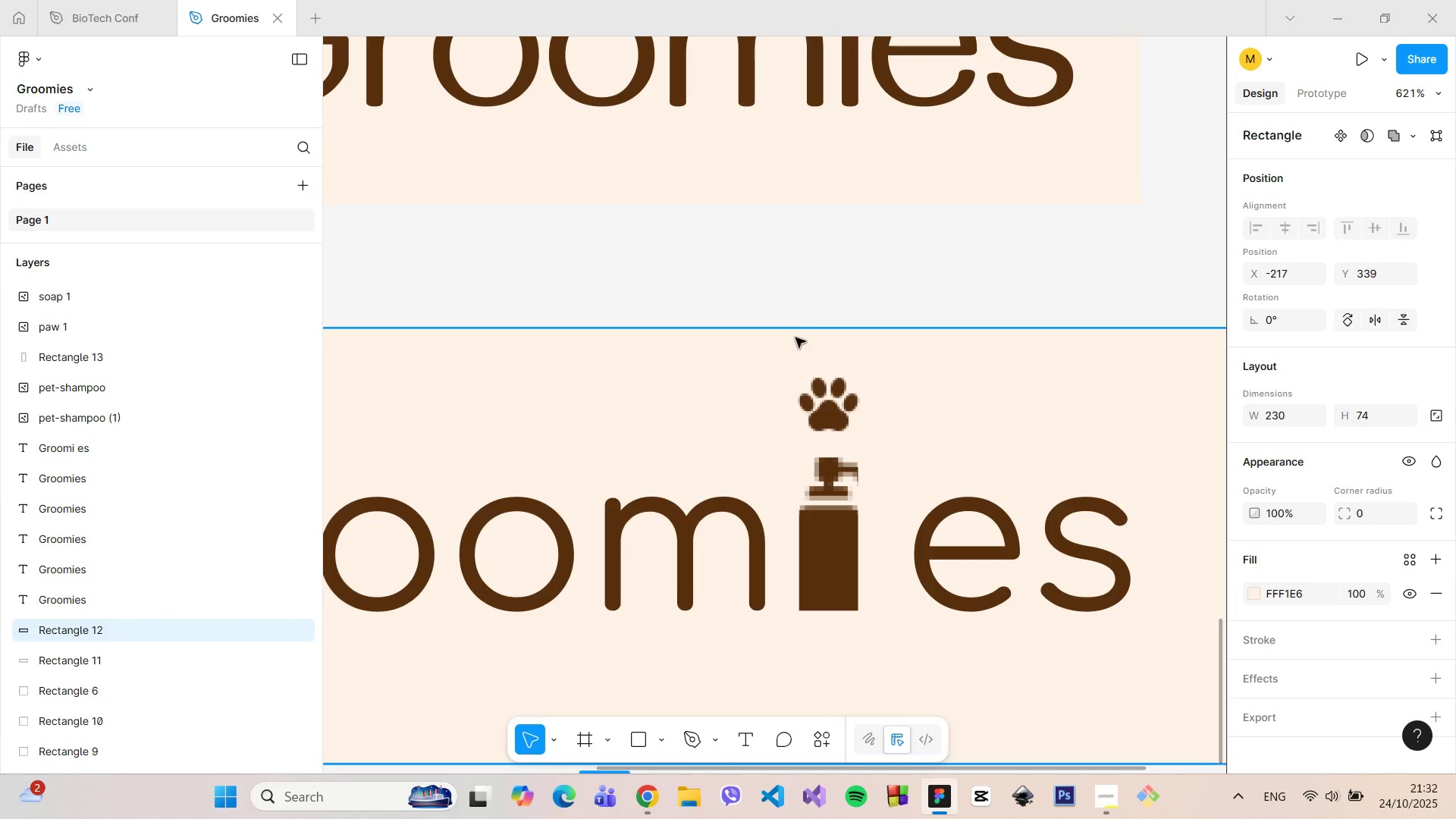 
hold_key(key=ControlLeft, duration=0.86)
scroll: coordinate [798, 328], scroll_direction: down, amount: 7.0
 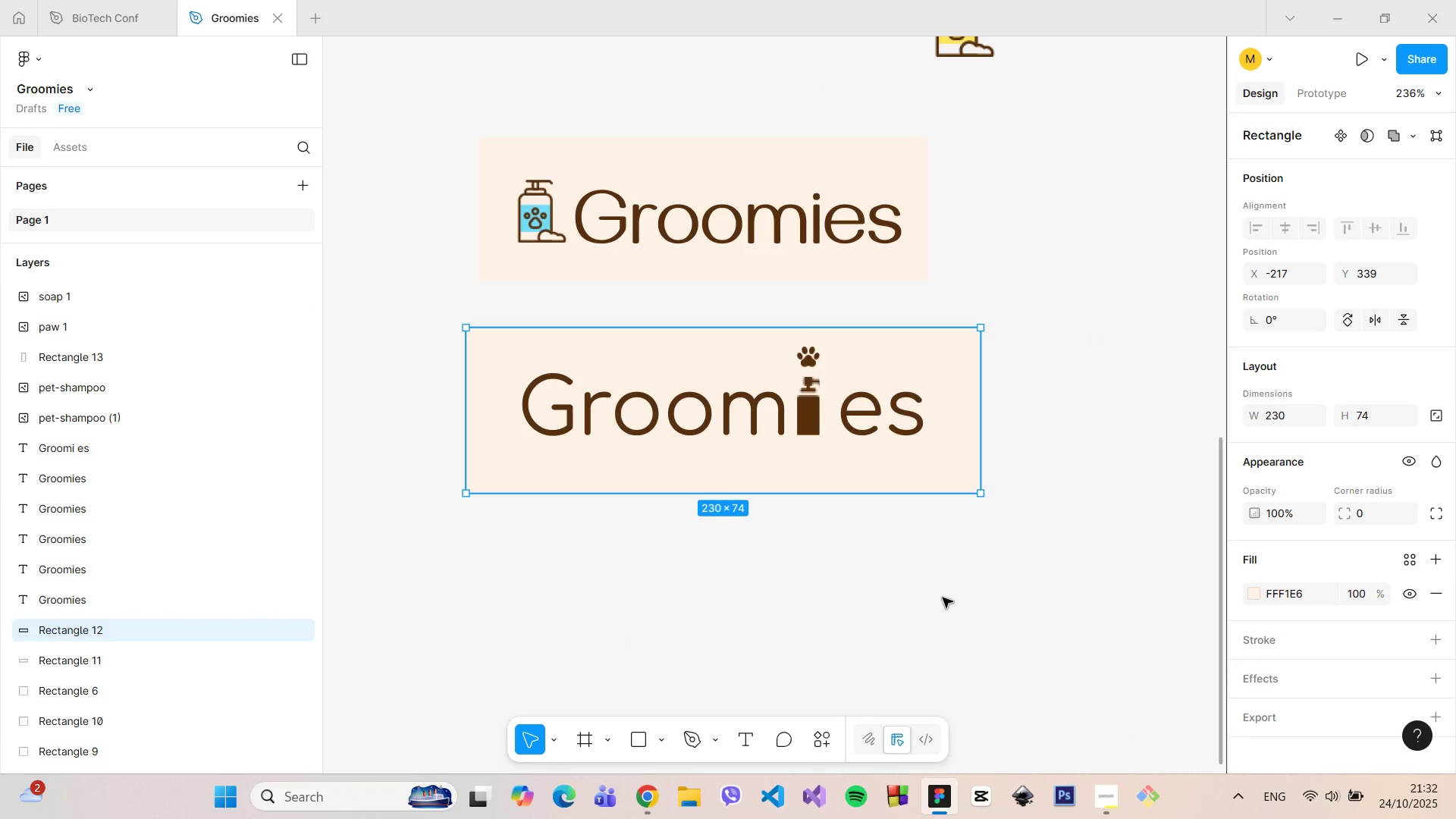 
left_click([943, 598])
 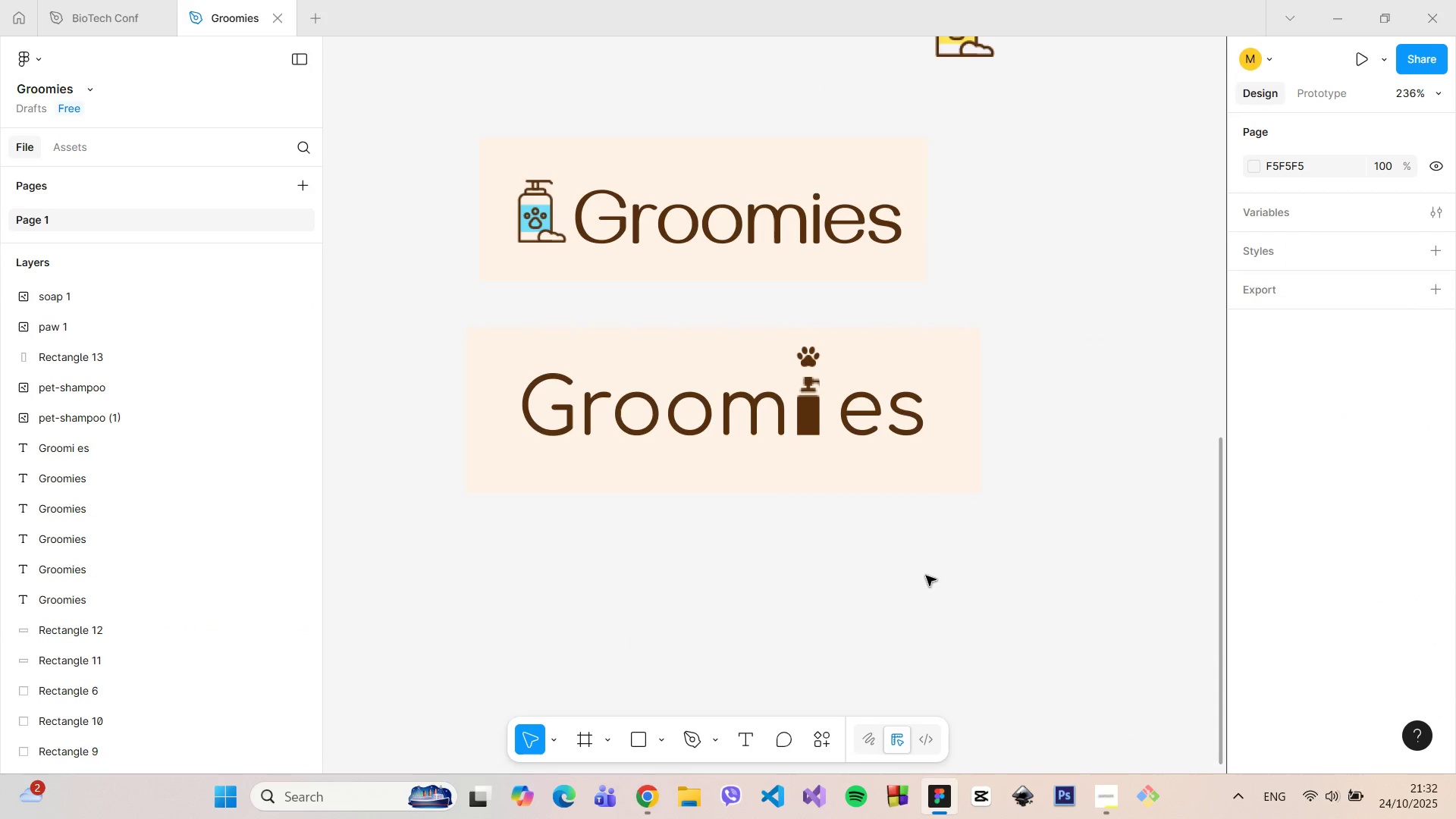 
hold_key(key=ControlLeft, duration=0.31)
scroll: coordinate [918, 565], scroll_direction: up, amount: 3.0
 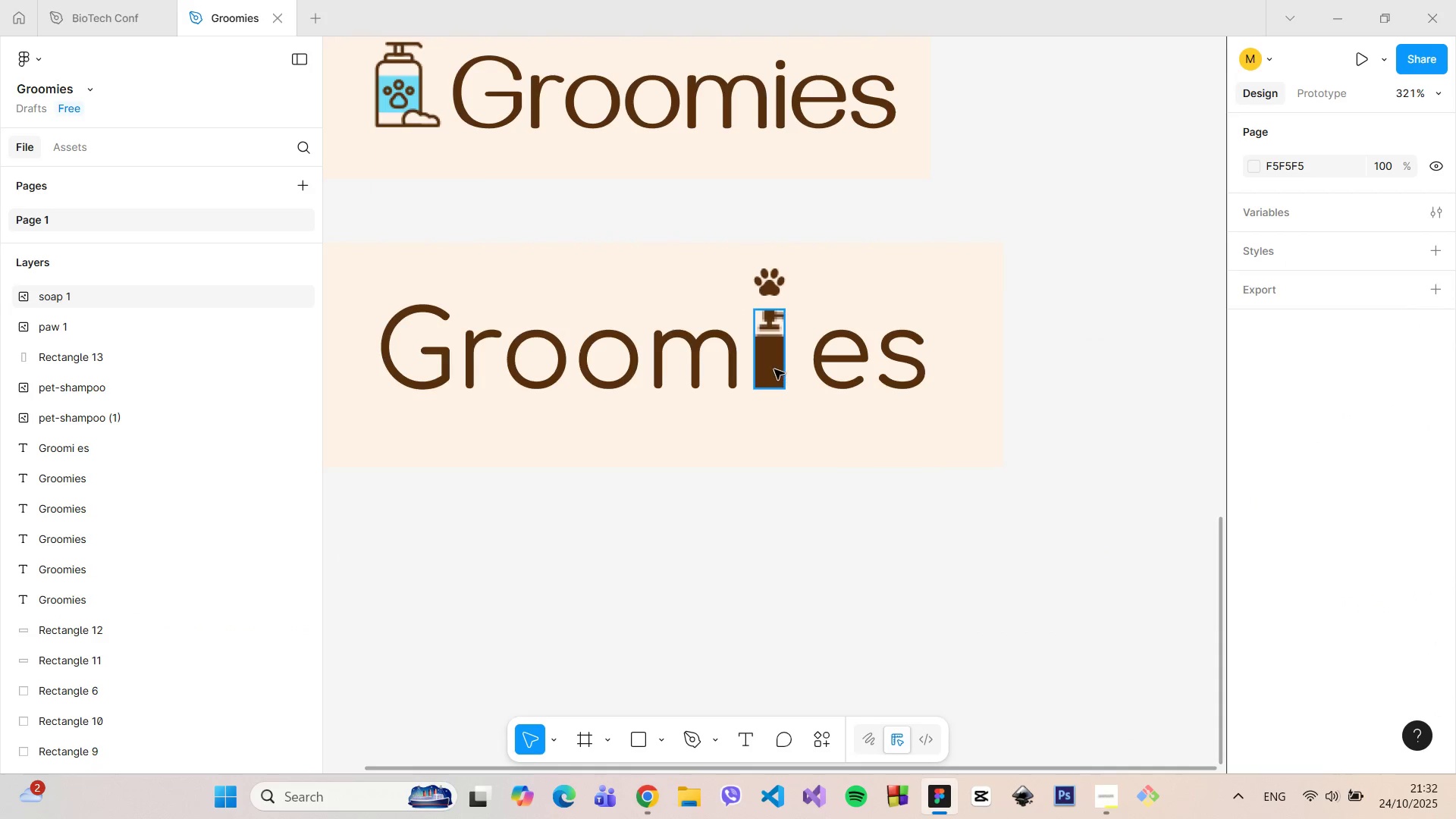 
left_click([774, 369])
 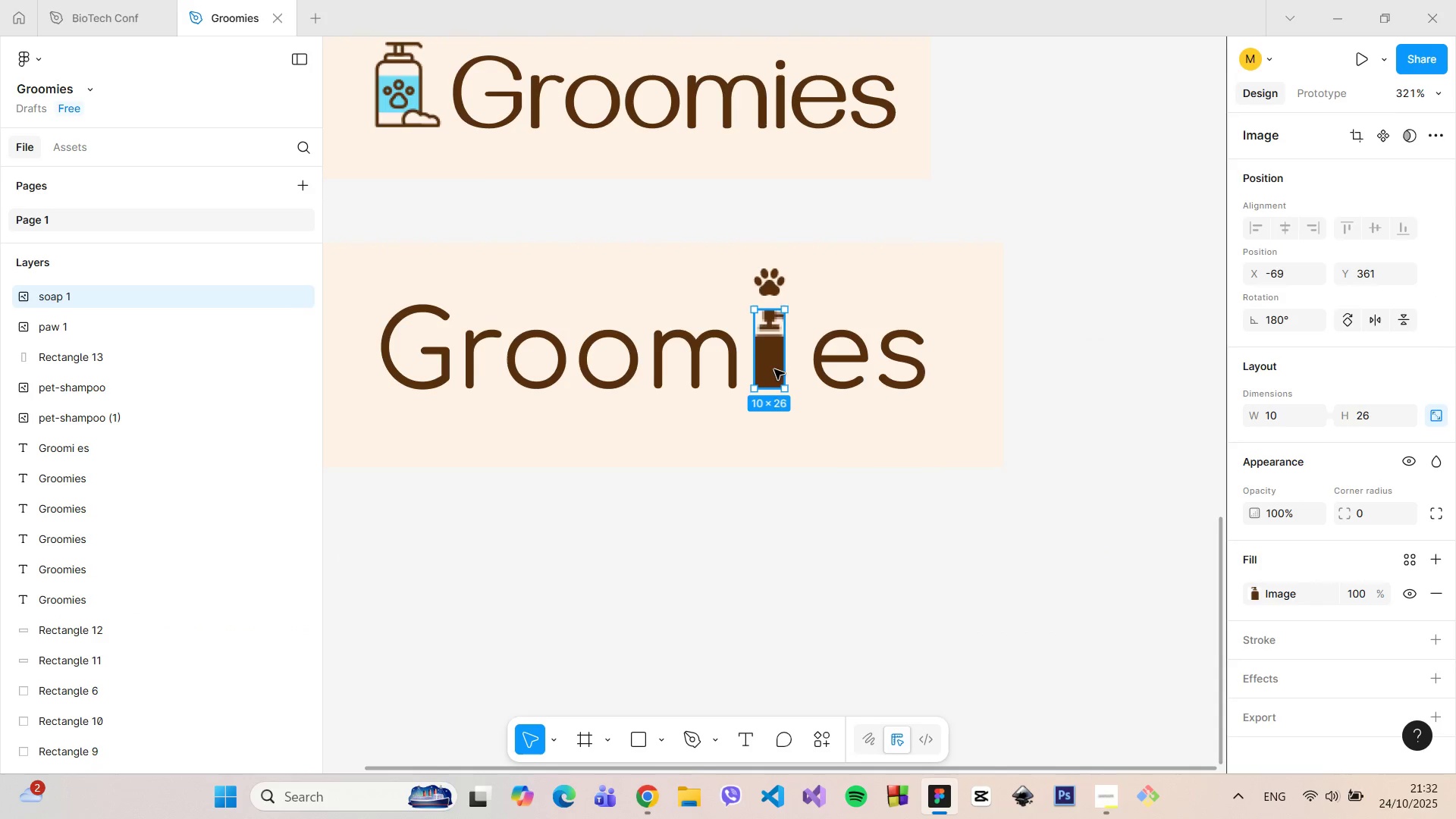 
left_click_drag(start_coordinate=[774, 369], to_coordinate=[769, 369])
 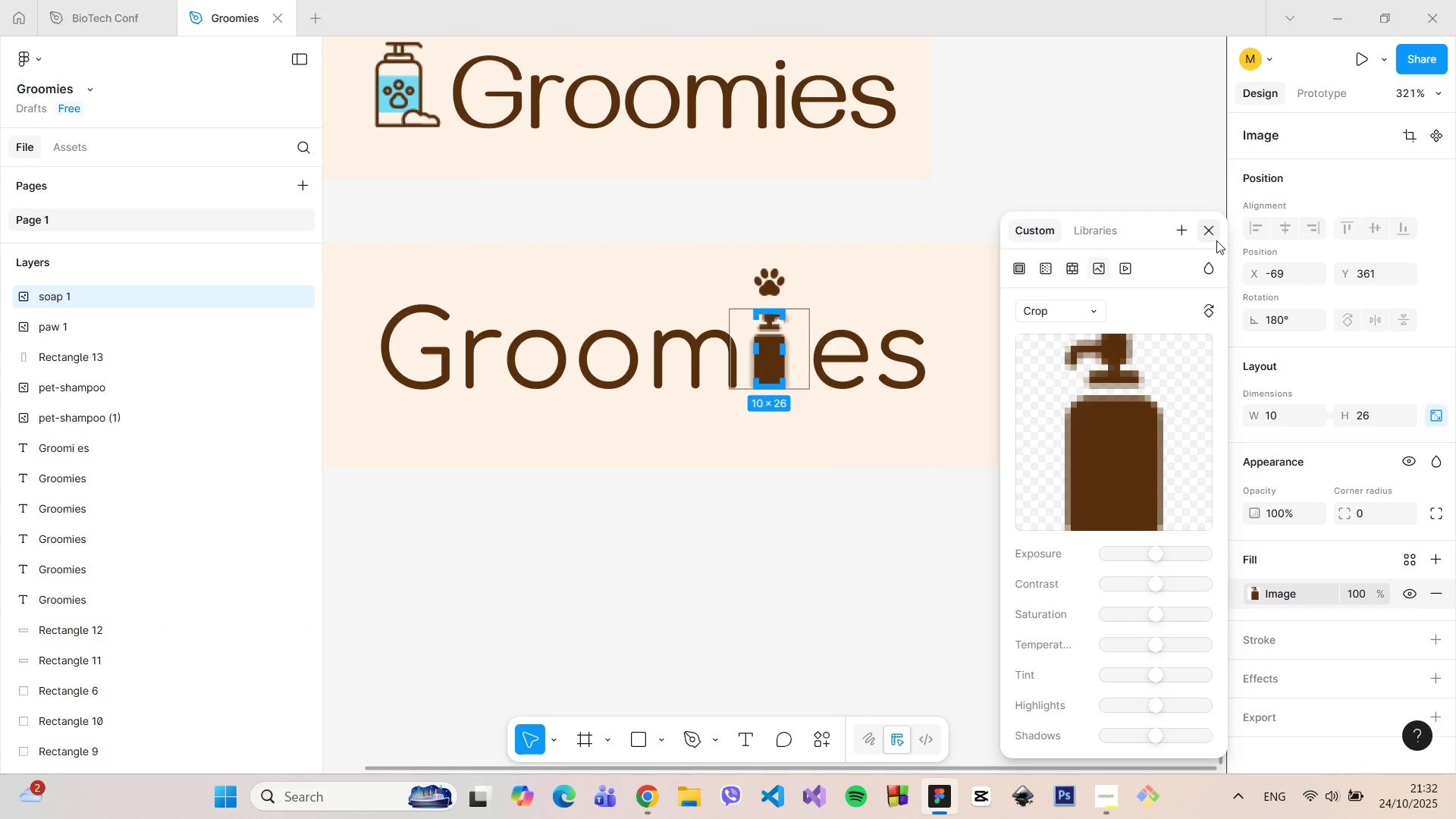 
left_click([1216, 240])
 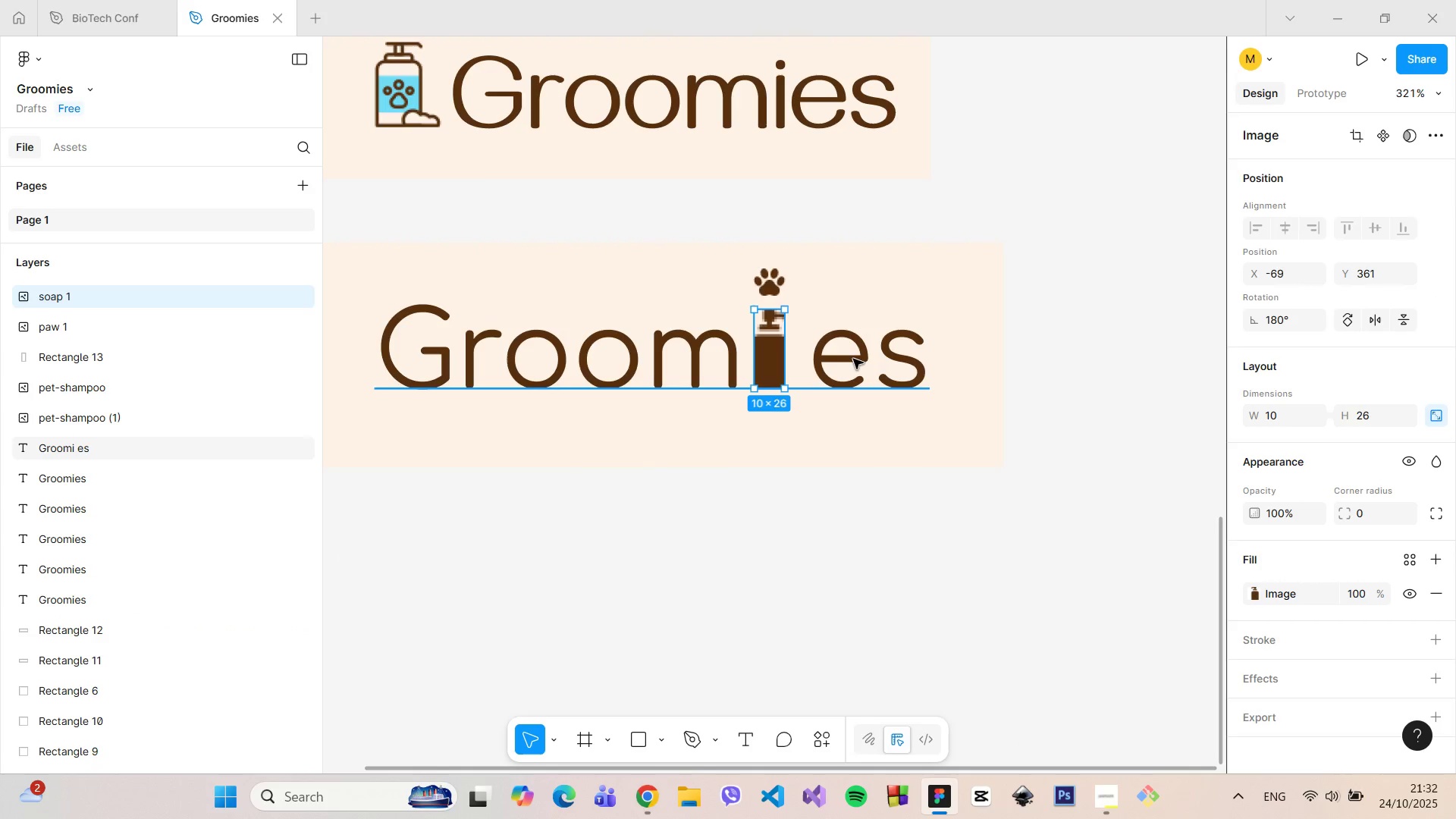 
left_click([855, 359])
 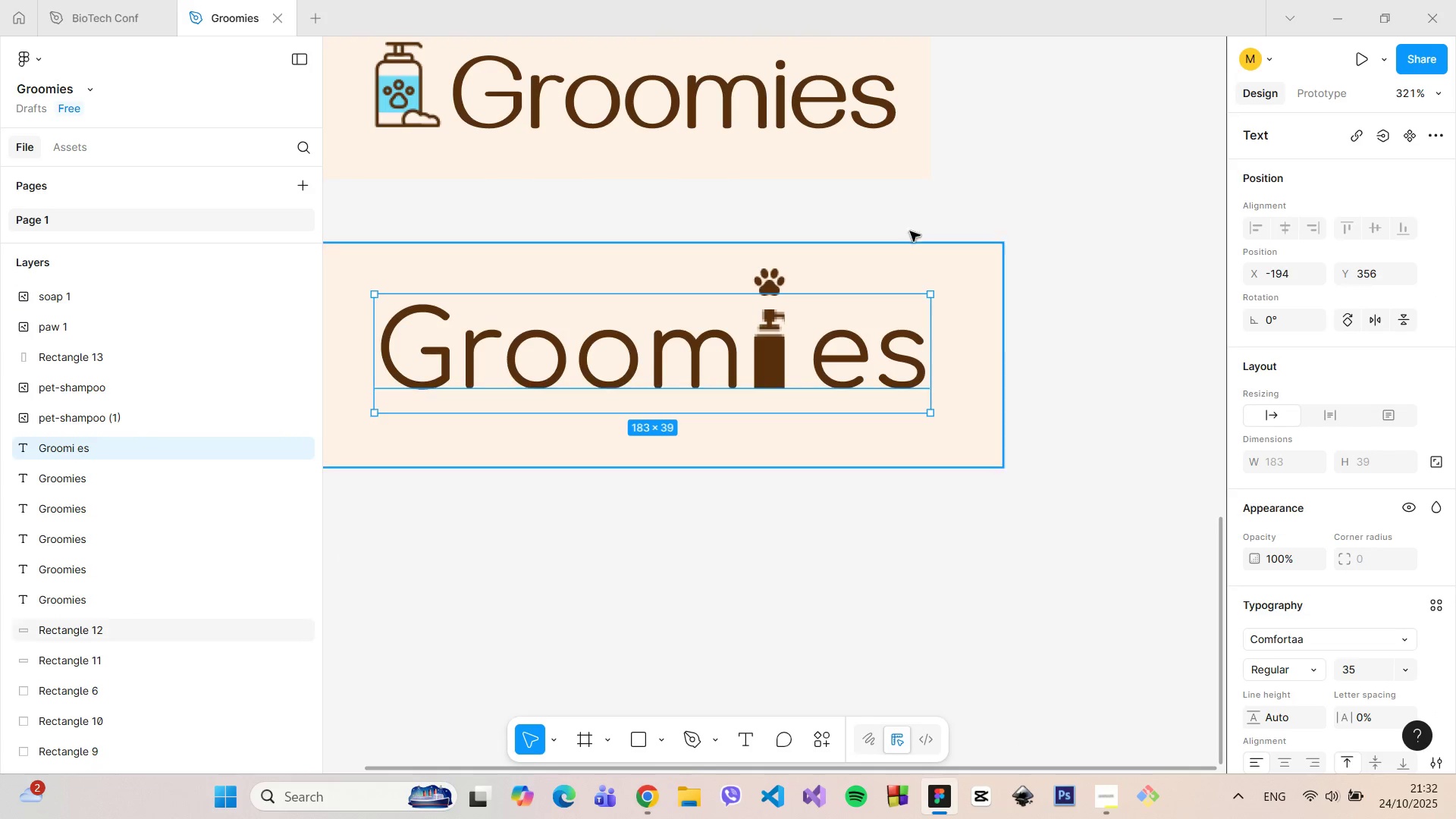 
left_click([910, 213])
 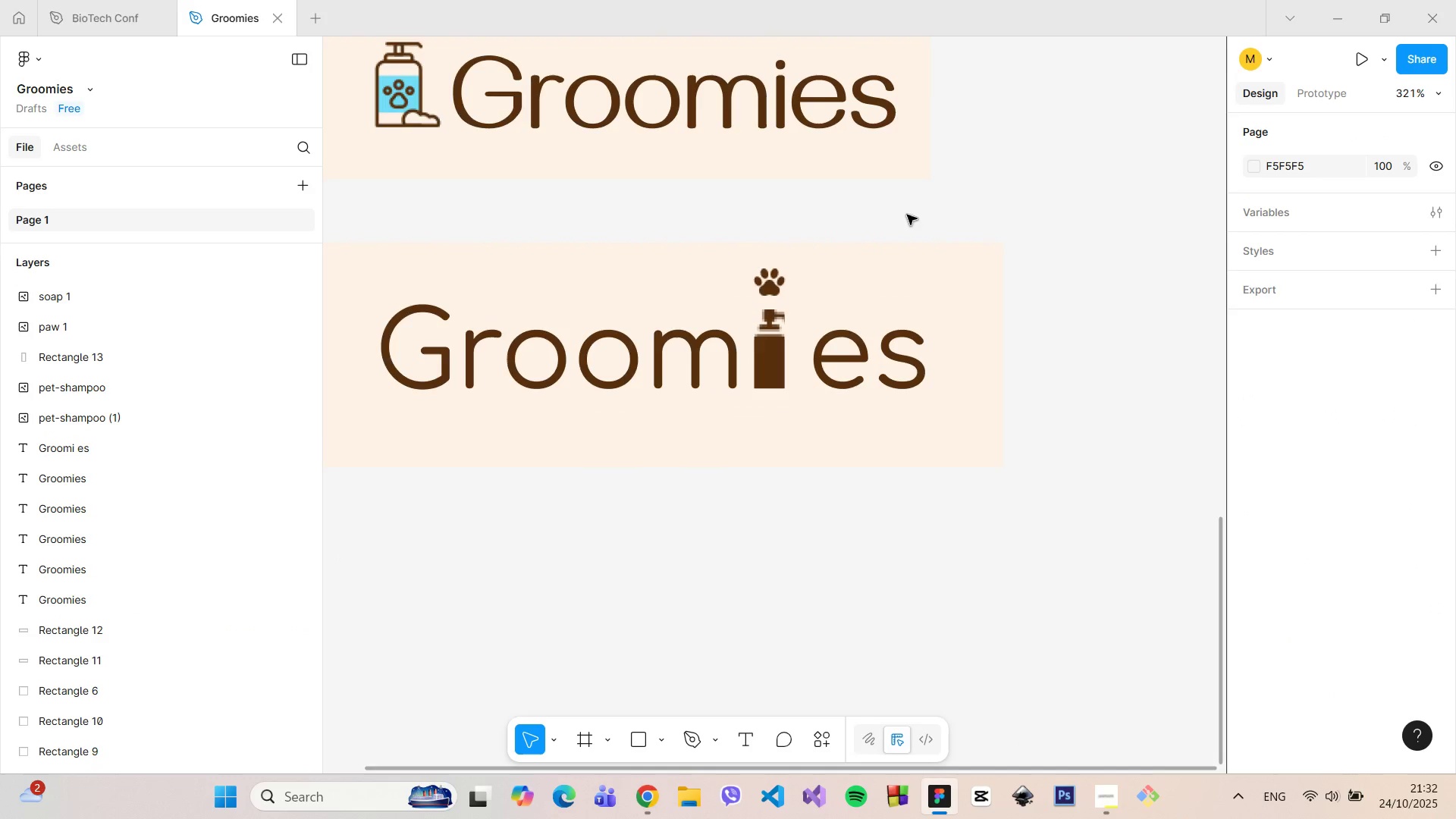 
hold_key(key=ControlLeft, duration=1.53)
scroll: coordinate [907, 215], scroll_direction: down, amount: 7.0
 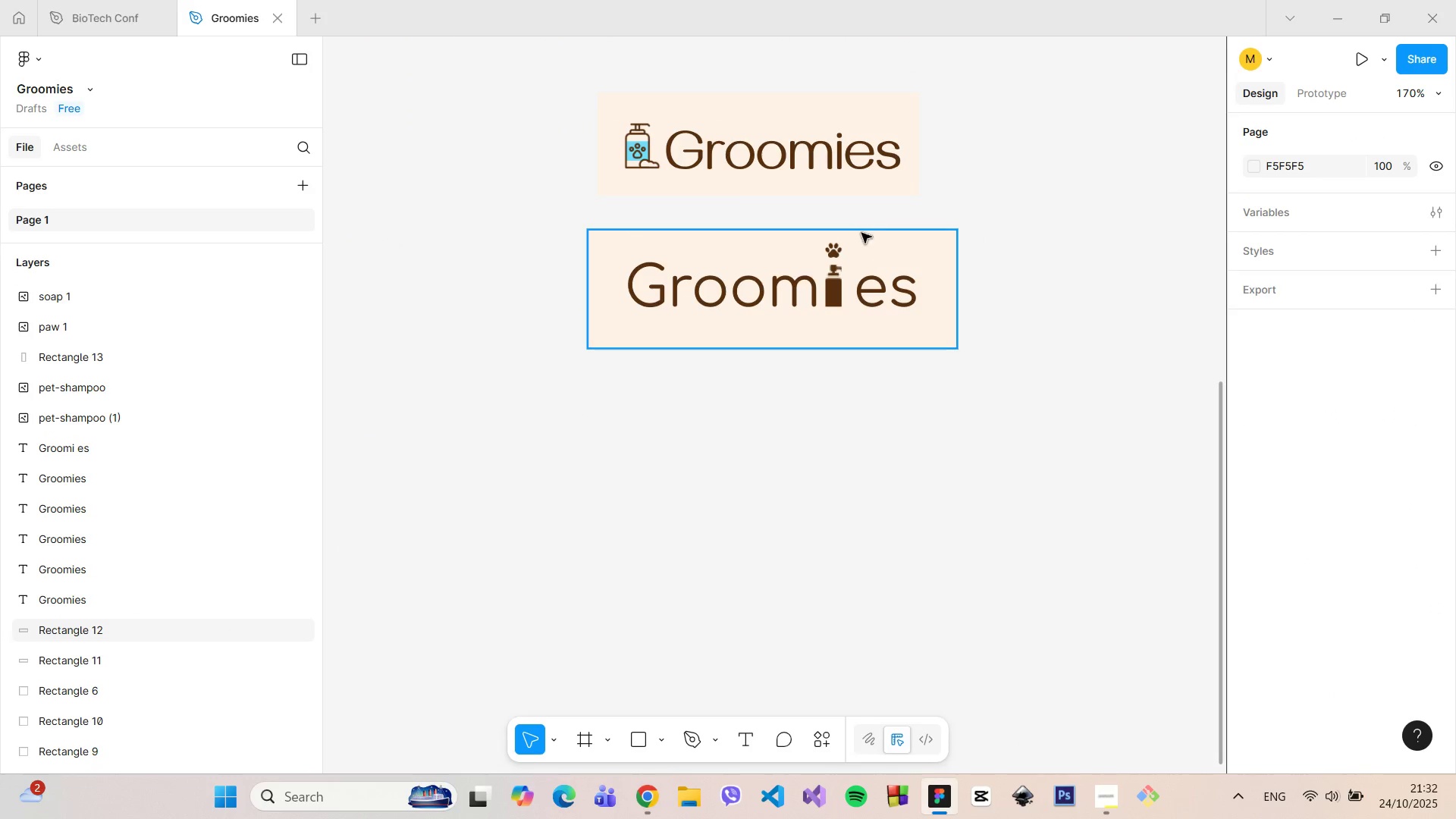 
hold_key(key=ControlLeft, duration=1.51)
scroll: coordinate [819, 218], scroll_direction: up, amount: 6.0
 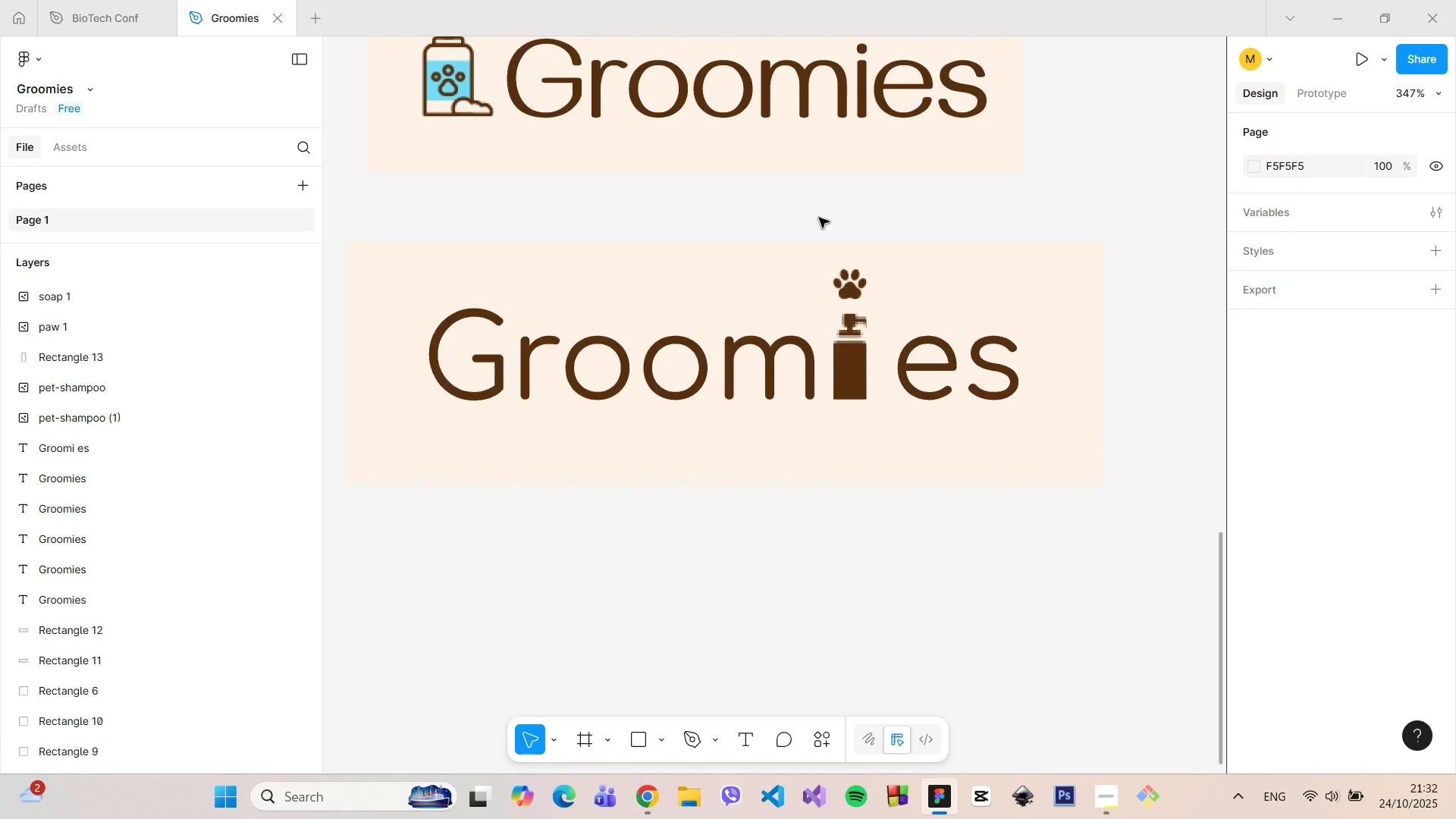 
hold_key(key=ControlLeft, duration=1.51)
scroll: coordinate [871, 322], scroll_direction: up, amount: 8.0
 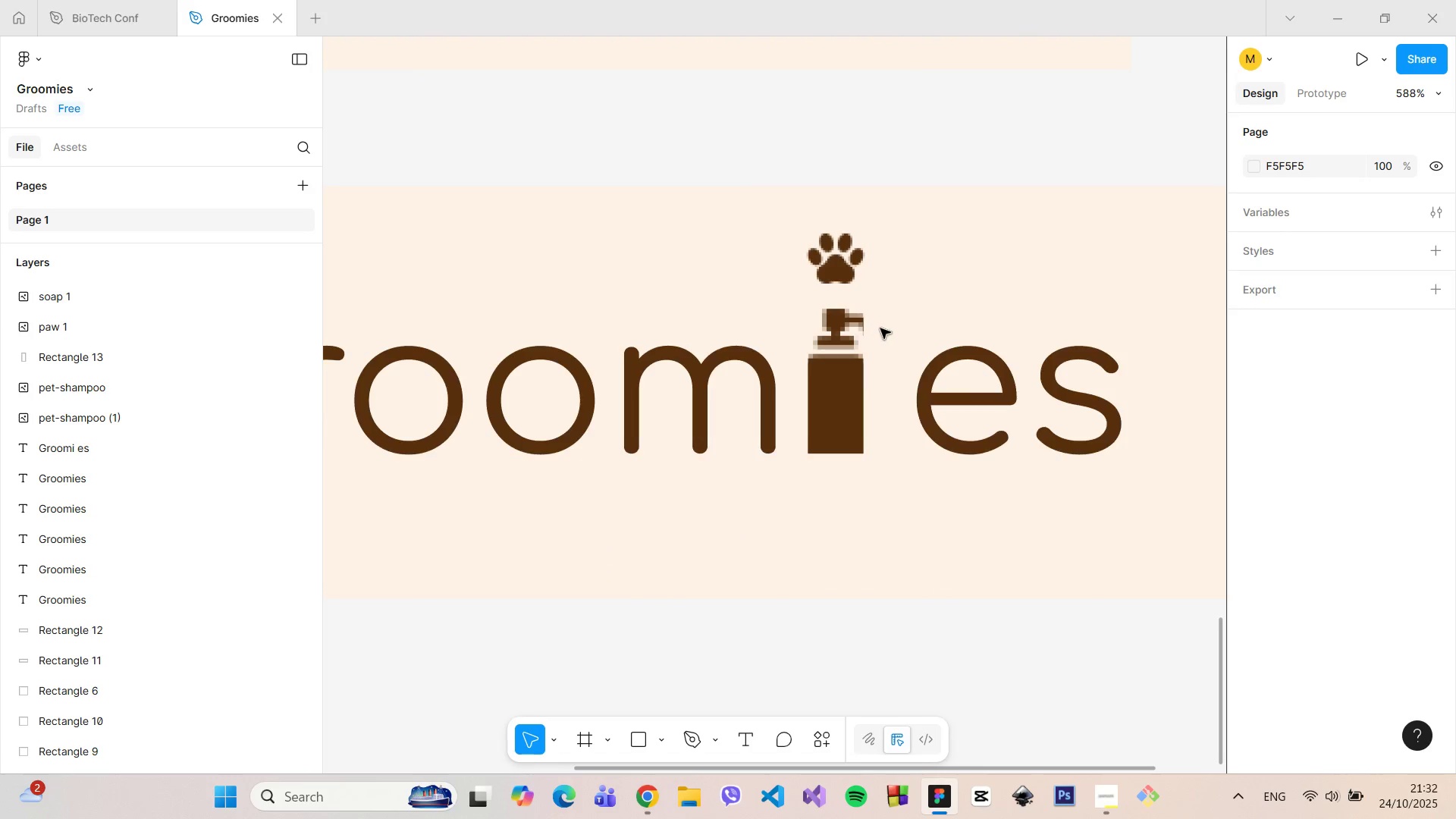 
hold_key(key=ControlLeft, duration=1.51)
scroll: coordinate [892, 342], scroll_direction: up, amount: 4.0
 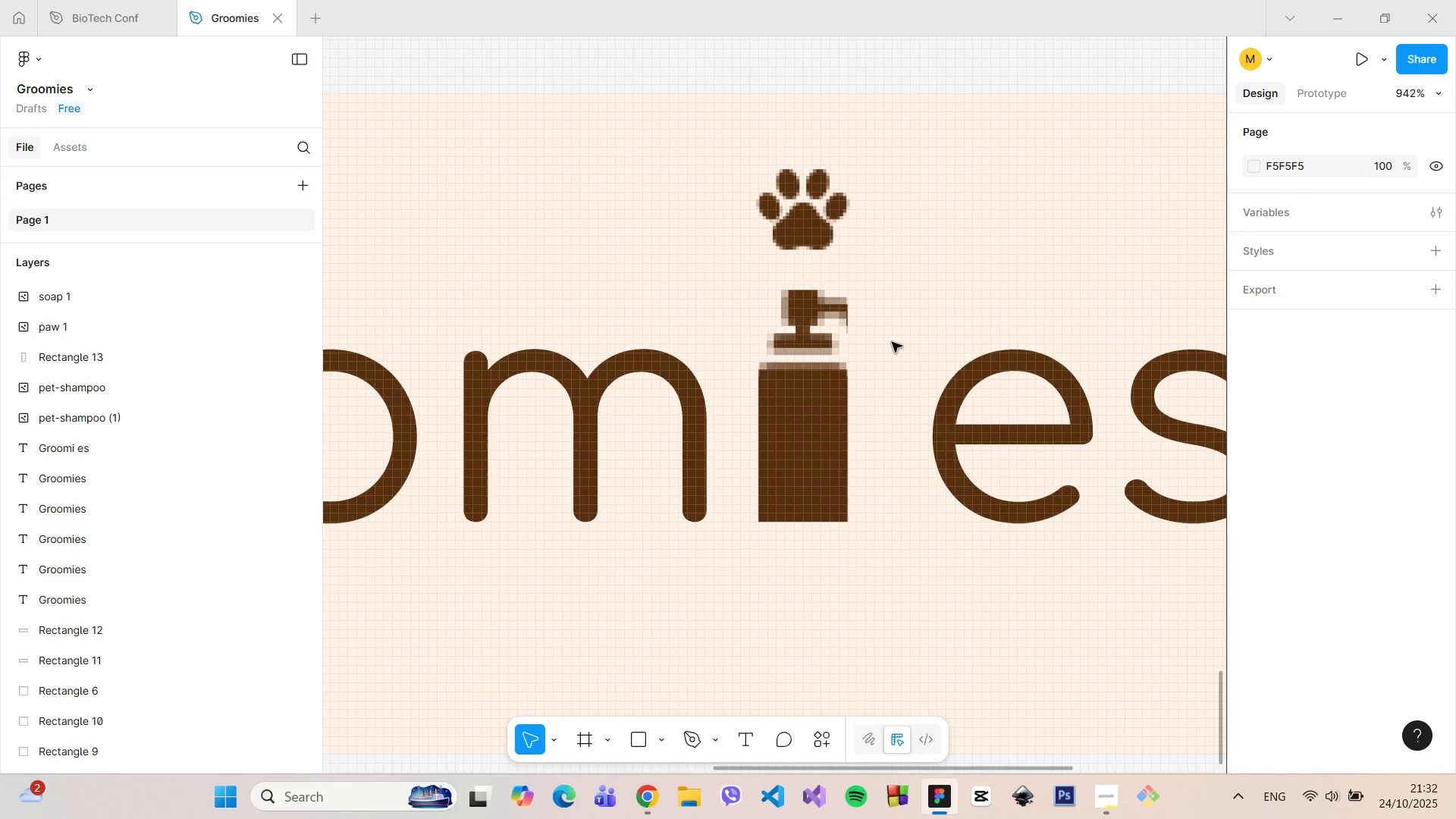 
scroll: coordinate [892, 342], scroll_direction: down, amount: 5.0
 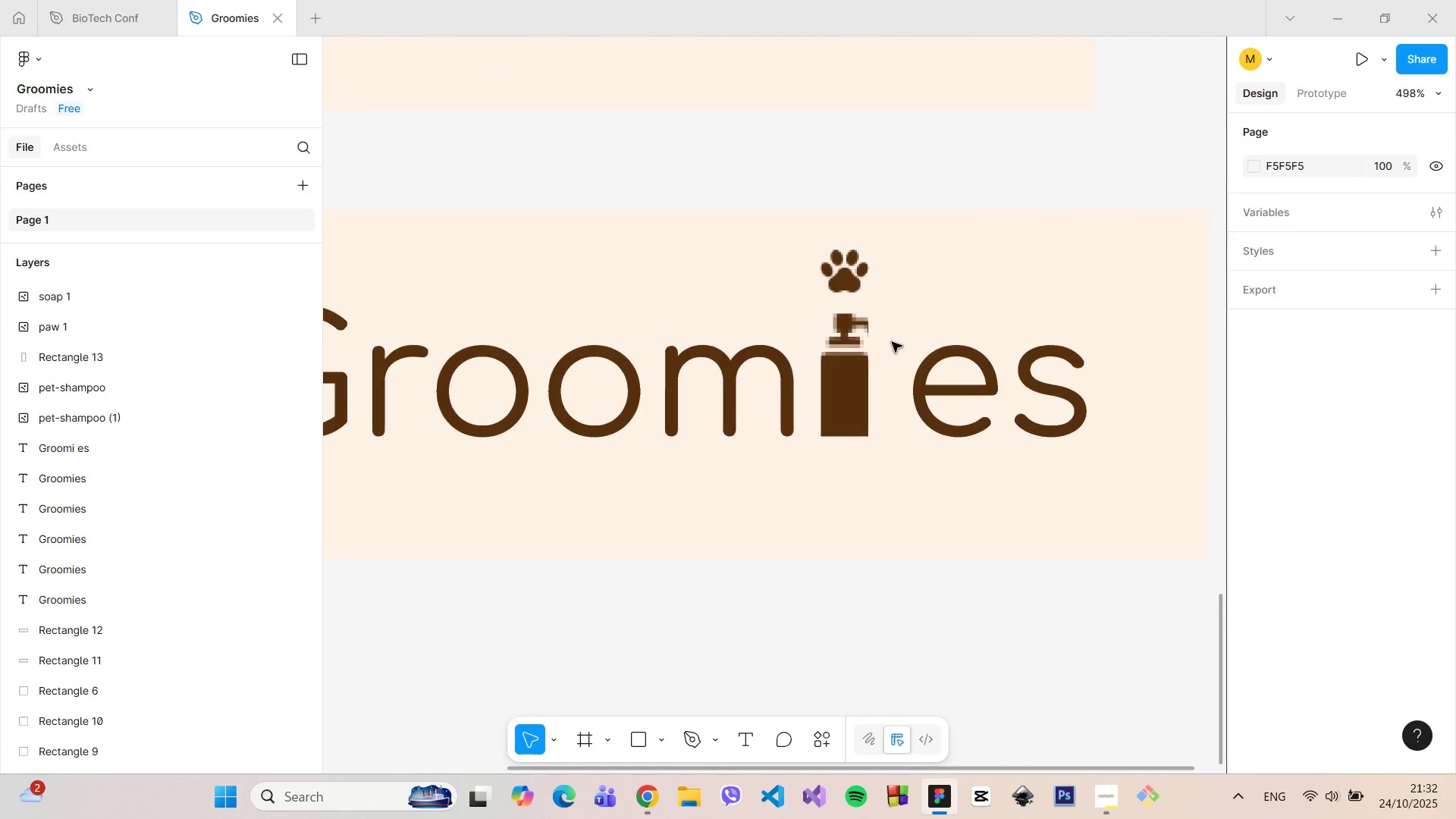 
key(Control+ControlLeft)
 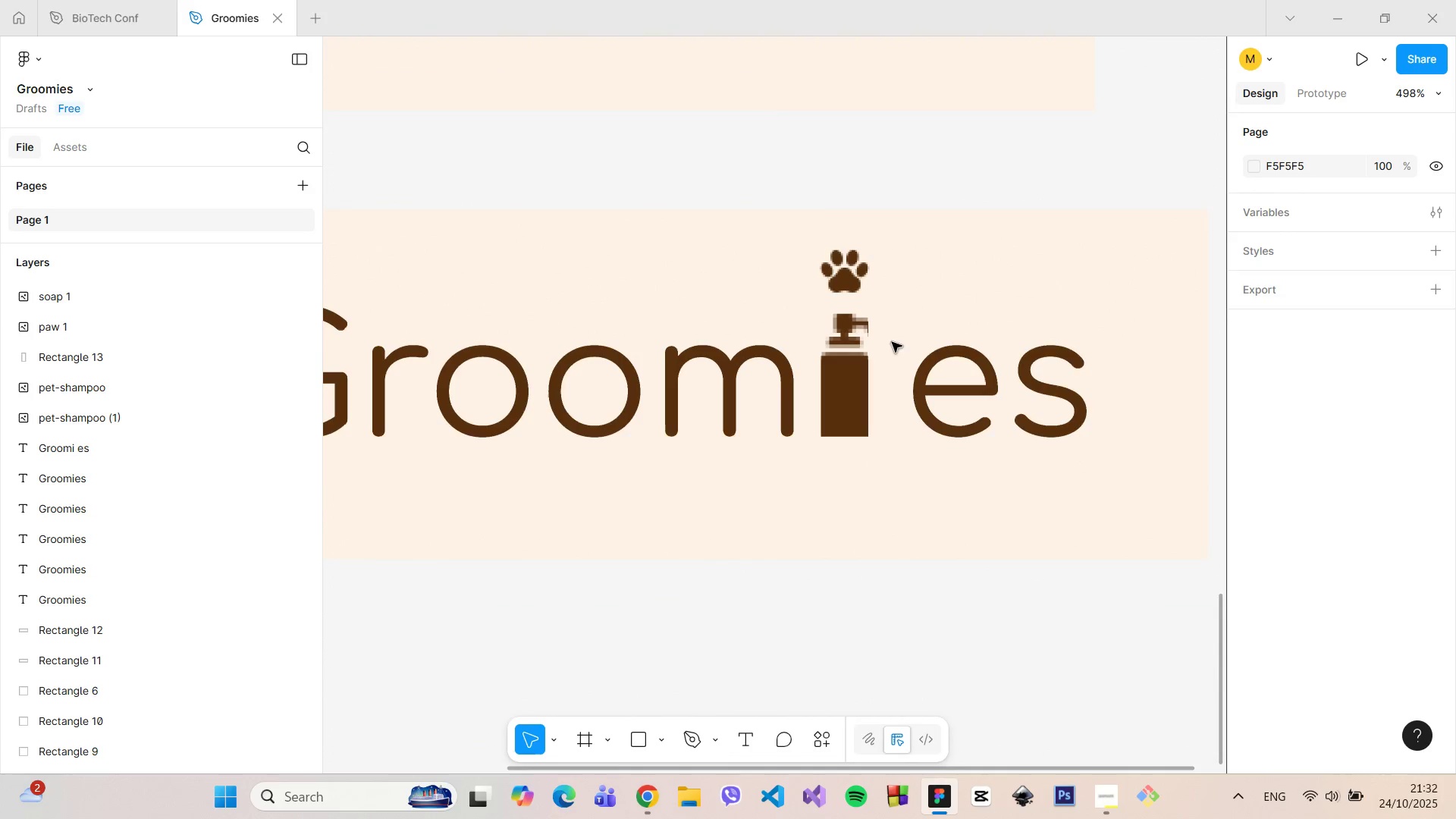 
key(Control+ControlLeft)
 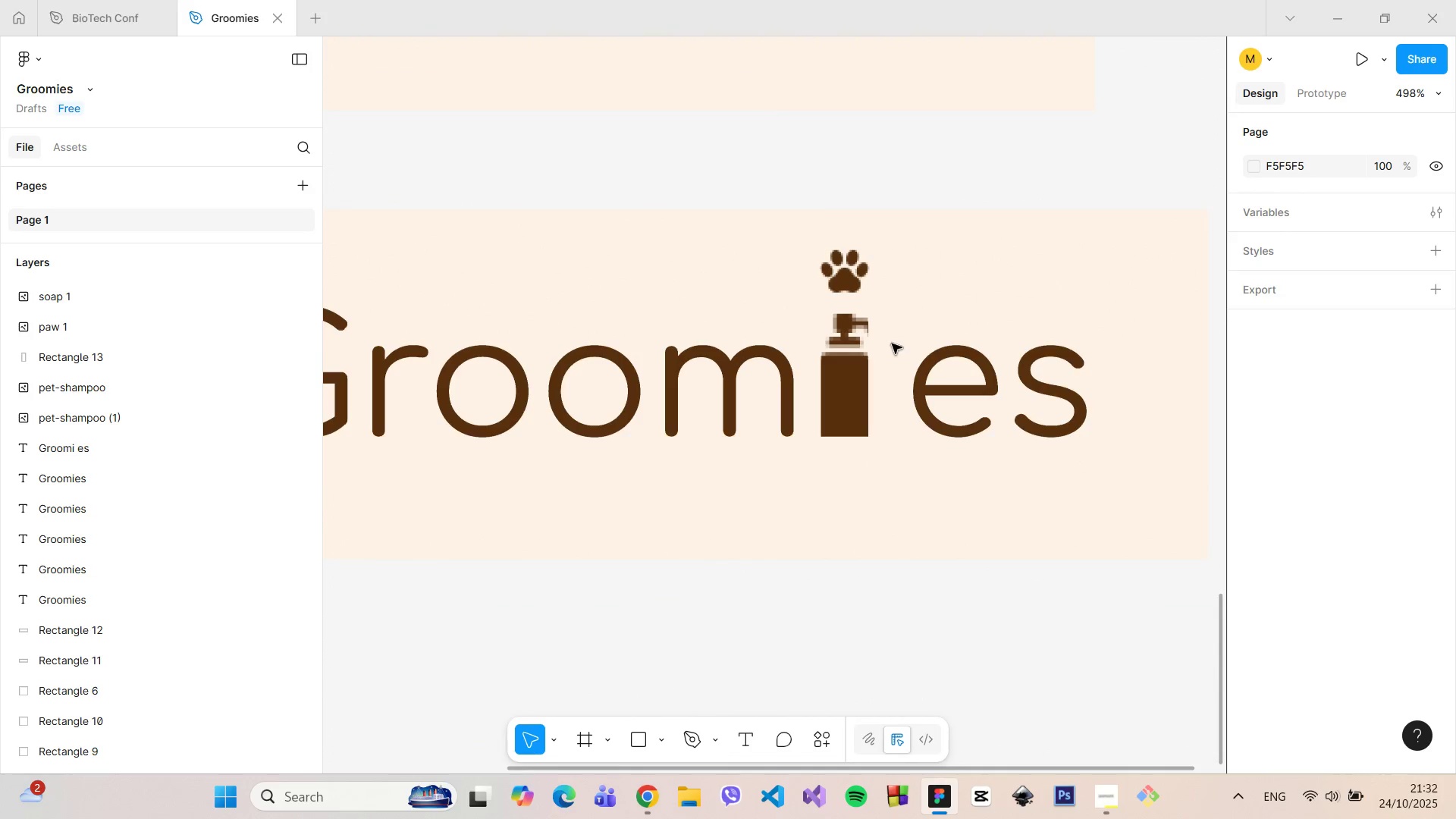 
key(Control+ControlLeft)
 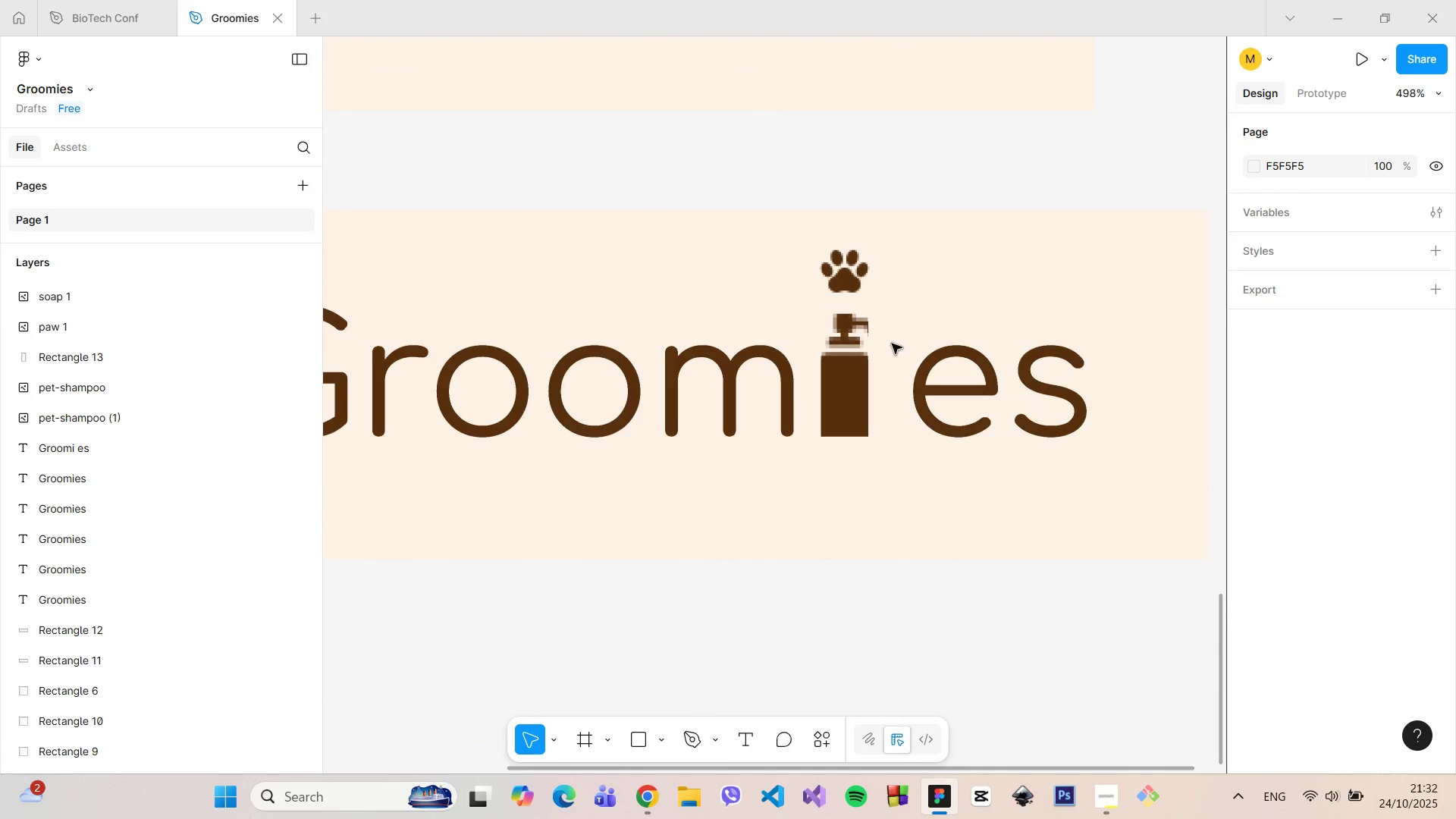 
key(Control+ControlLeft)
 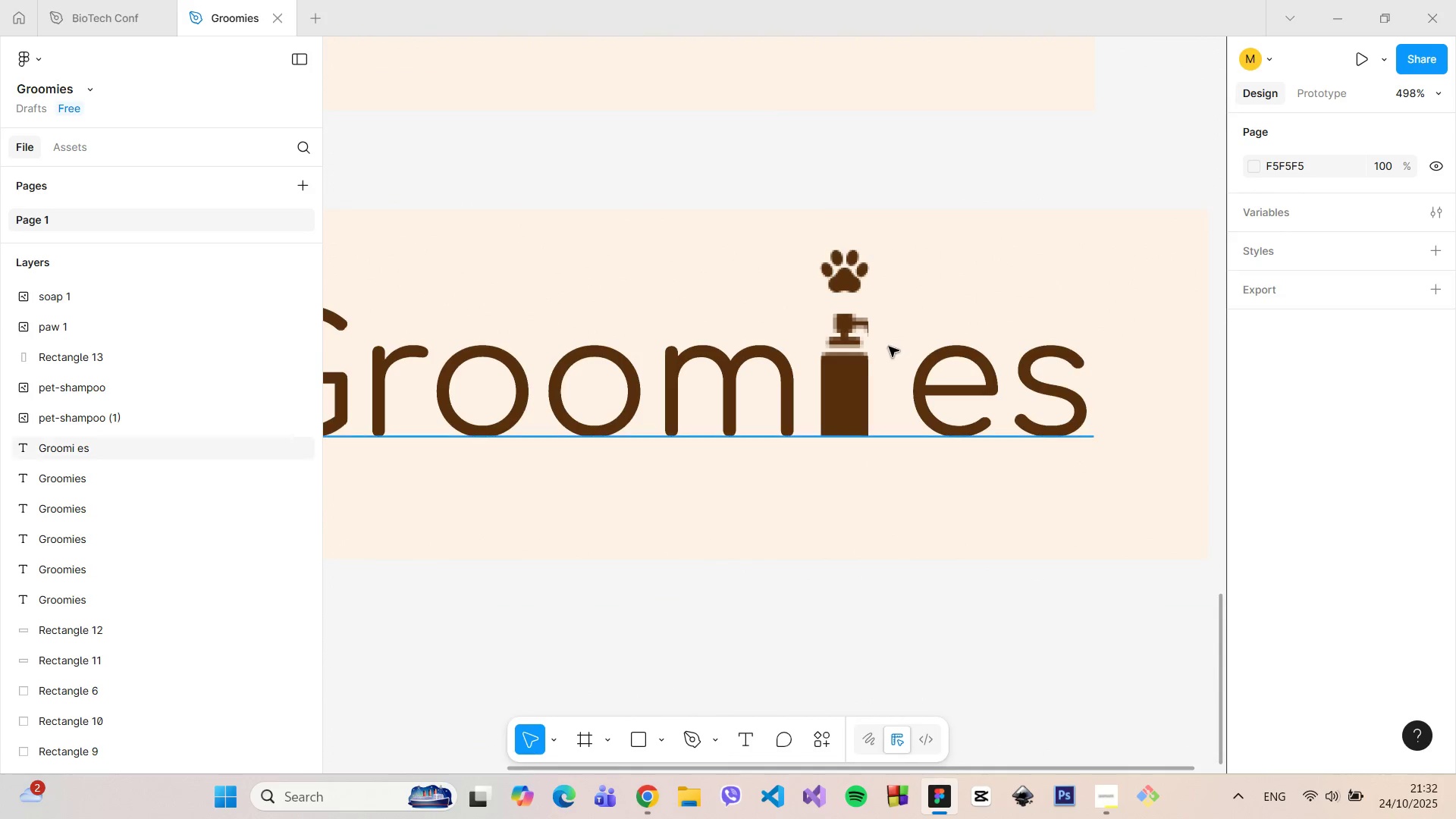 
key(Control+ControlLeft)
 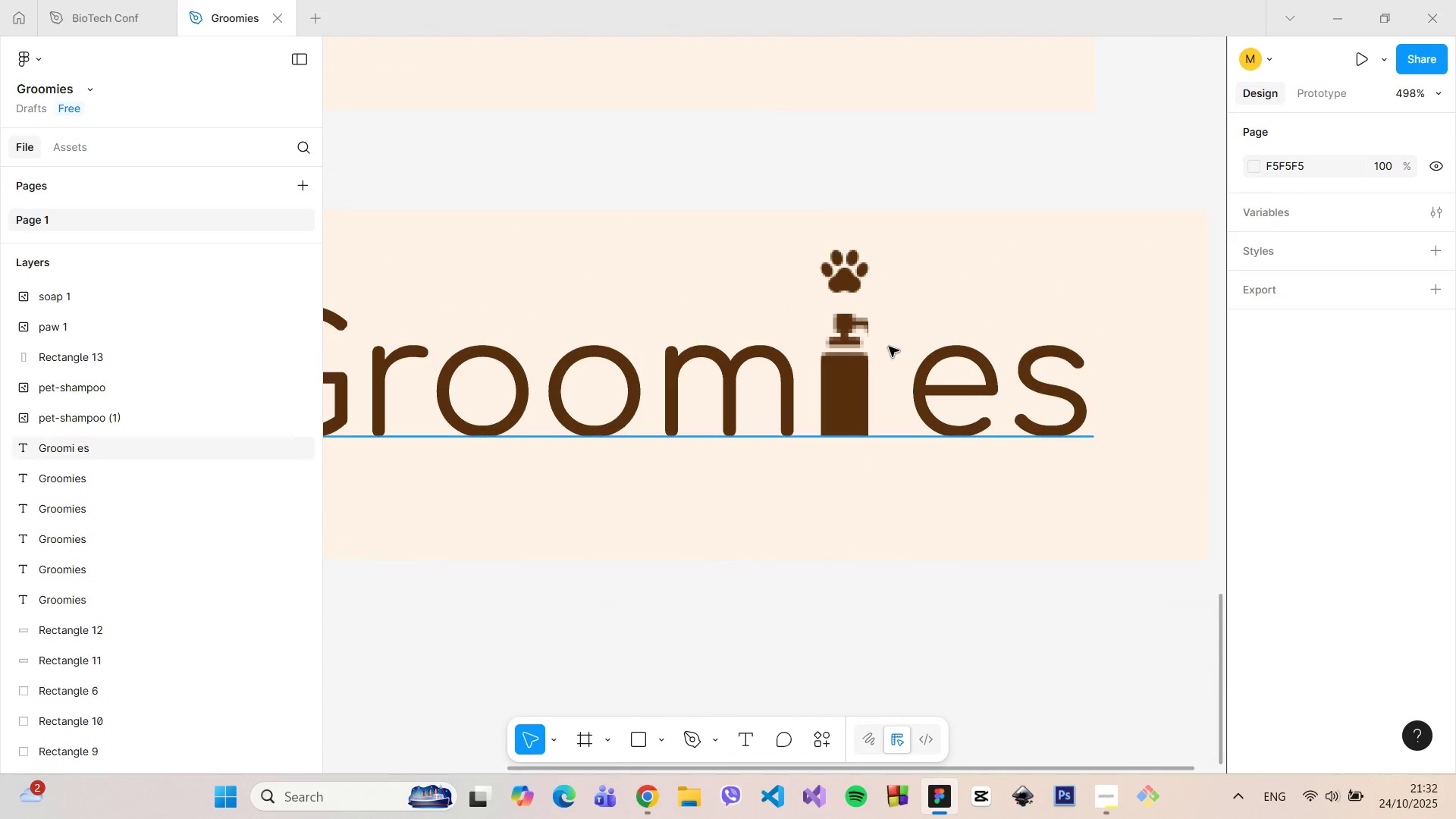 
key(Control+ControlLeft)
 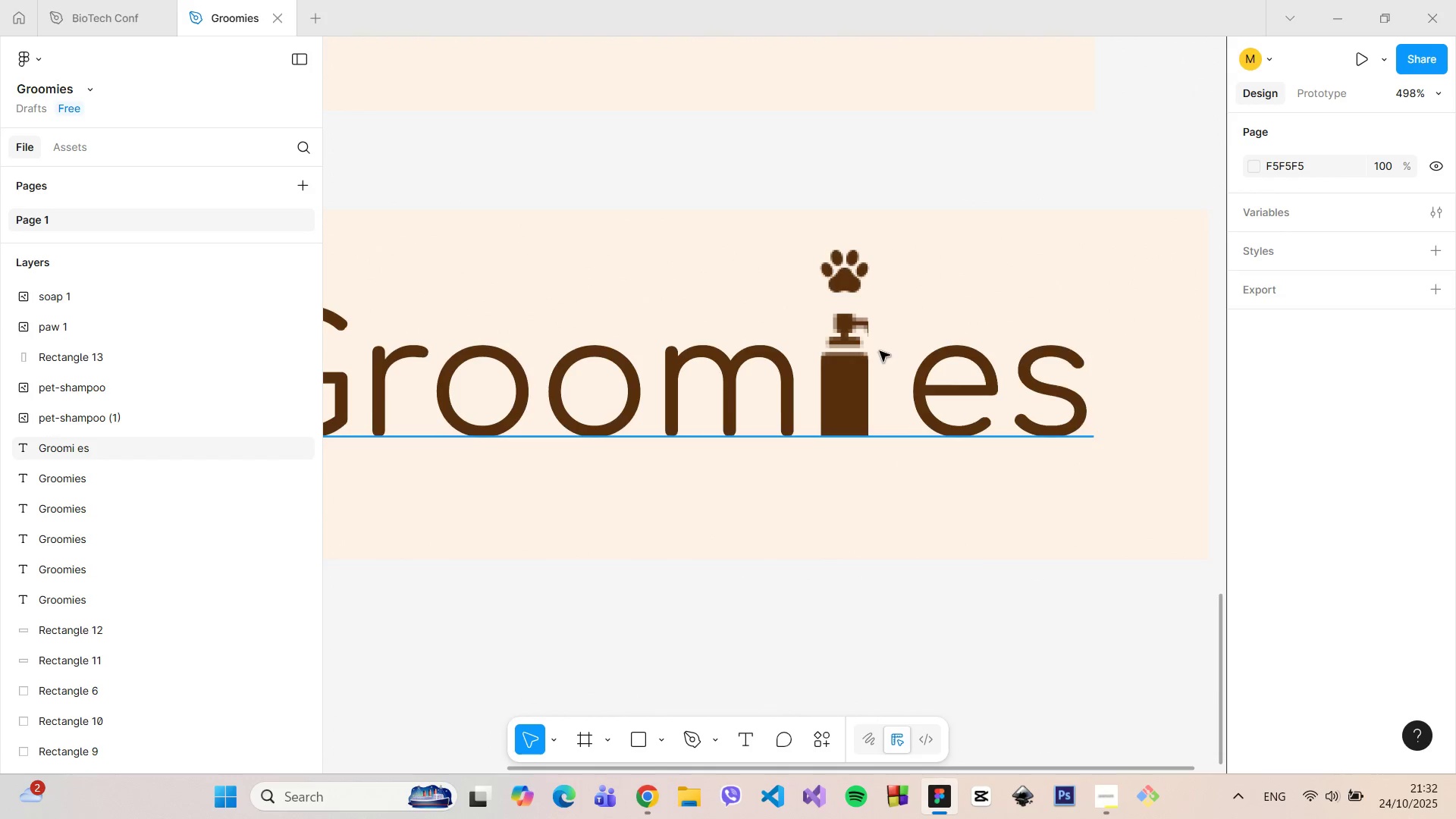 
key(Control+ControlLeft)
 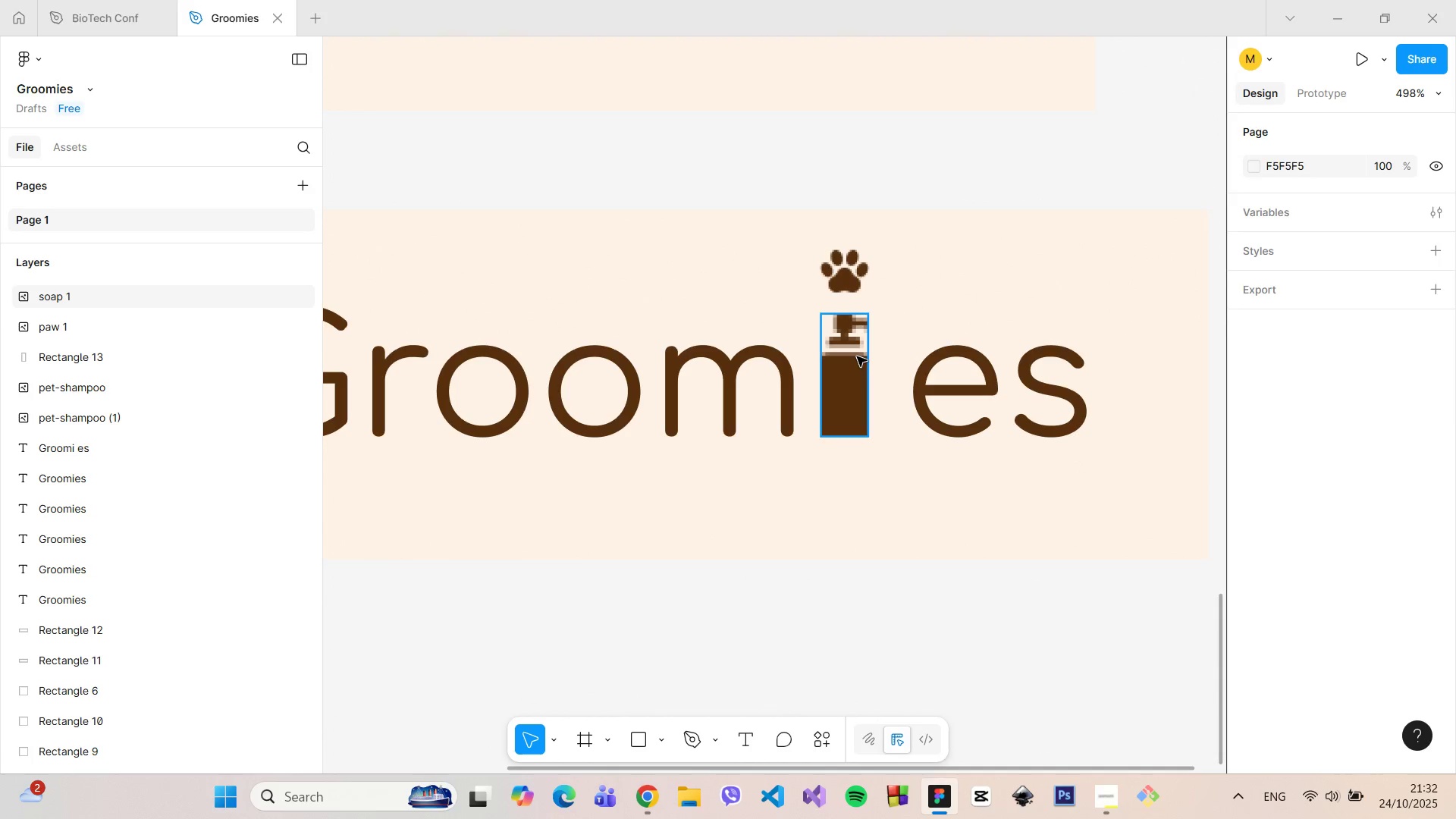 
left_click([857, 356])
 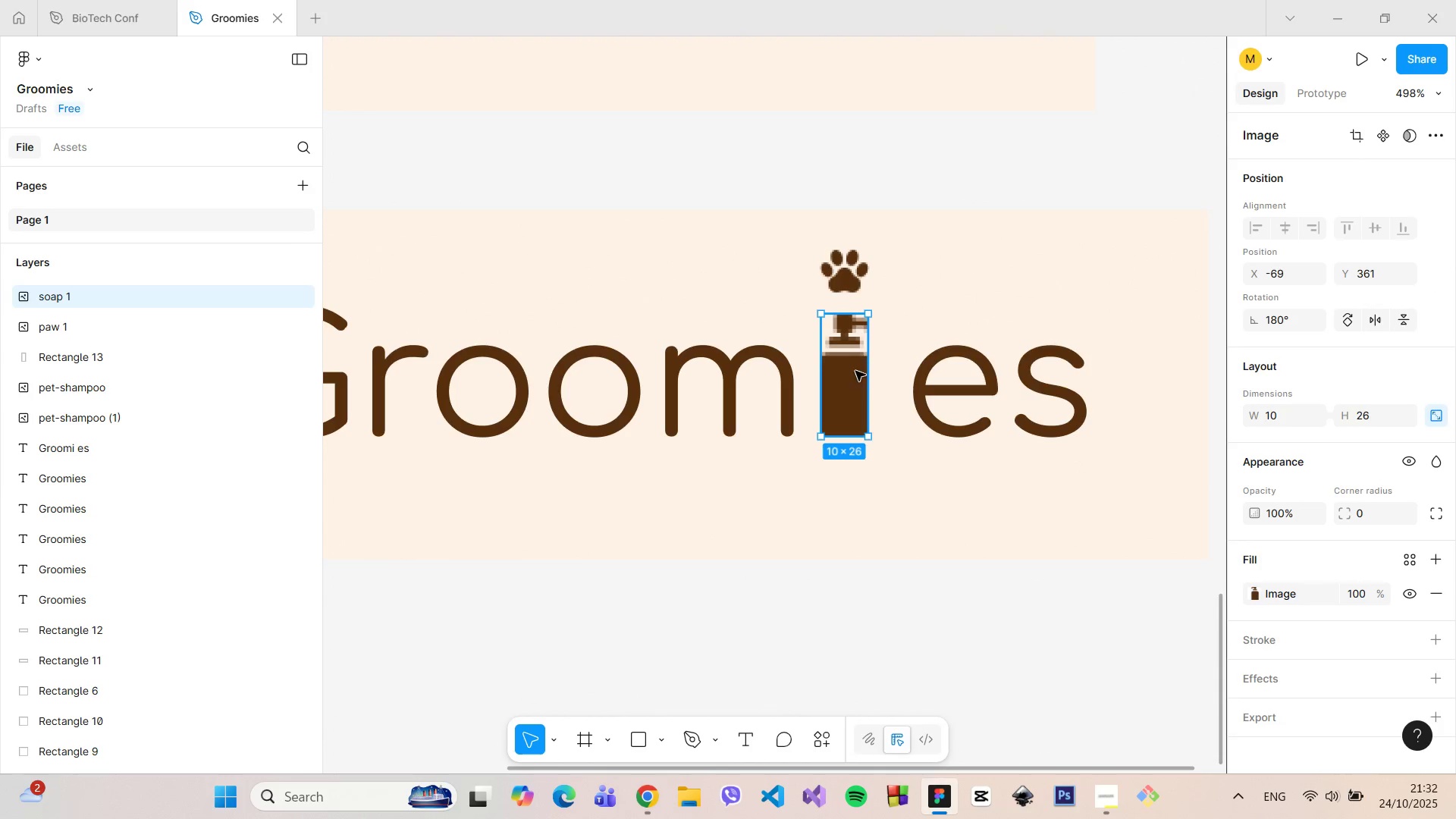 
right_click([855, 371])
 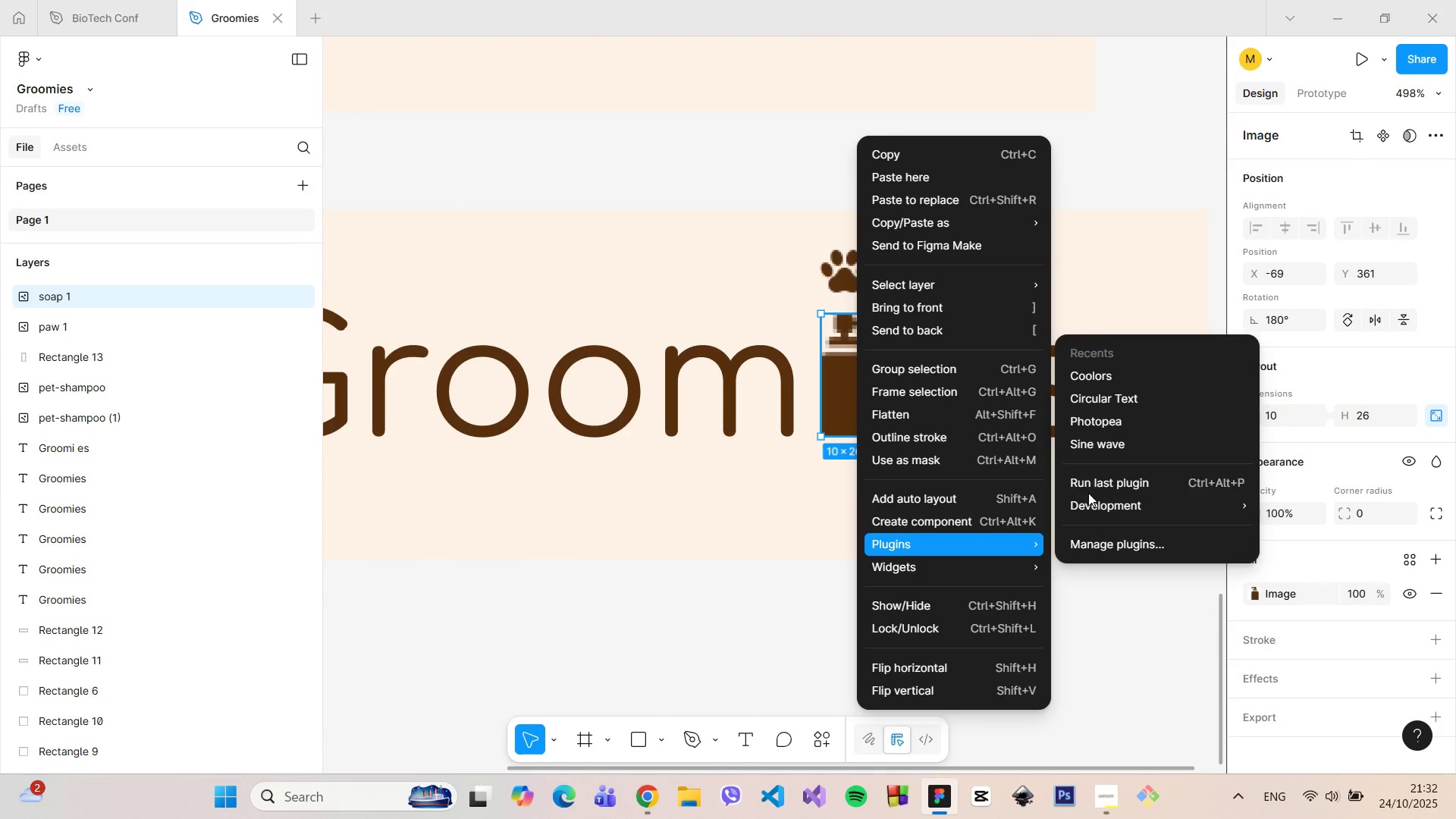 
left_click([1100, 422])
 